 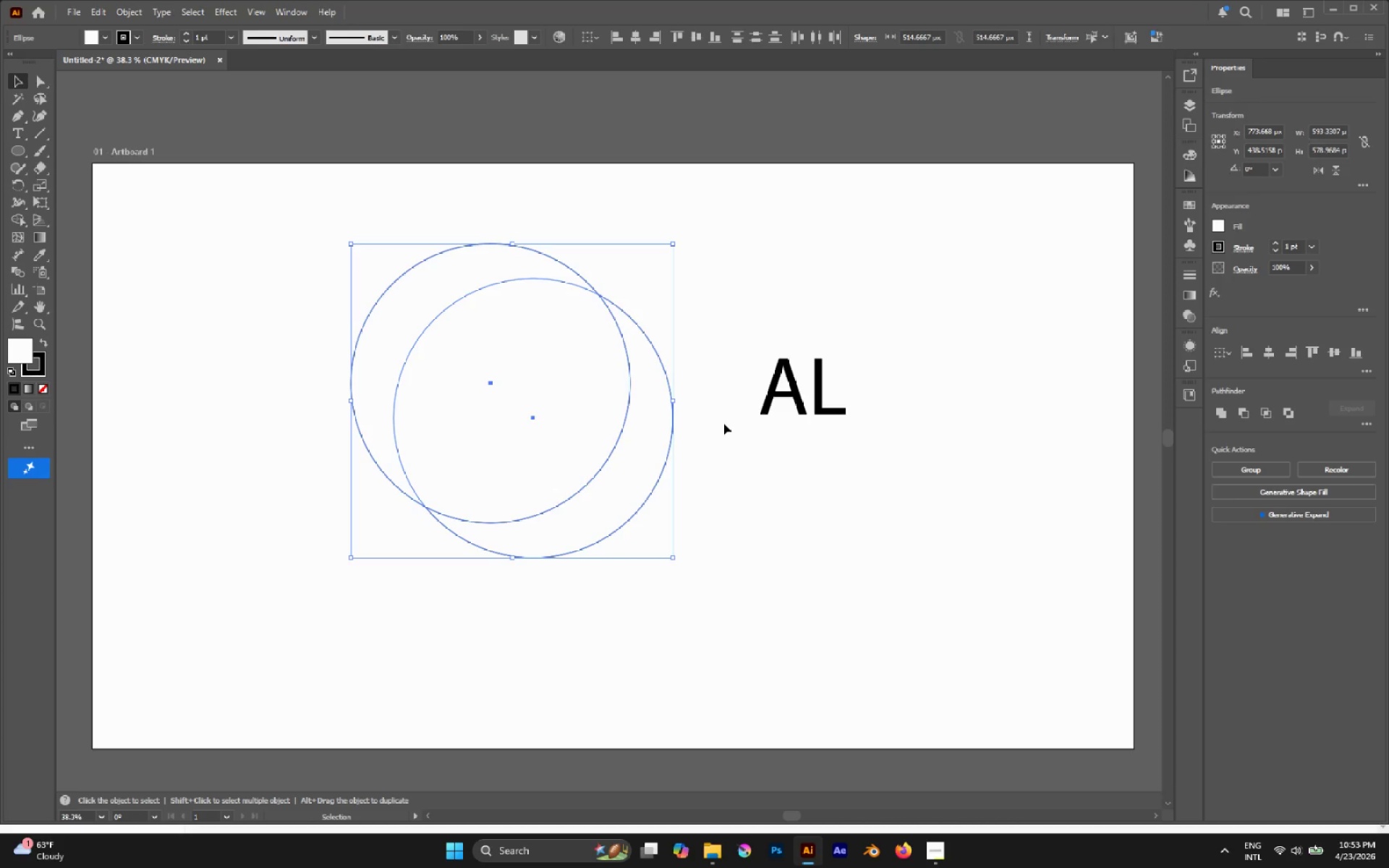 
key(Slash)
 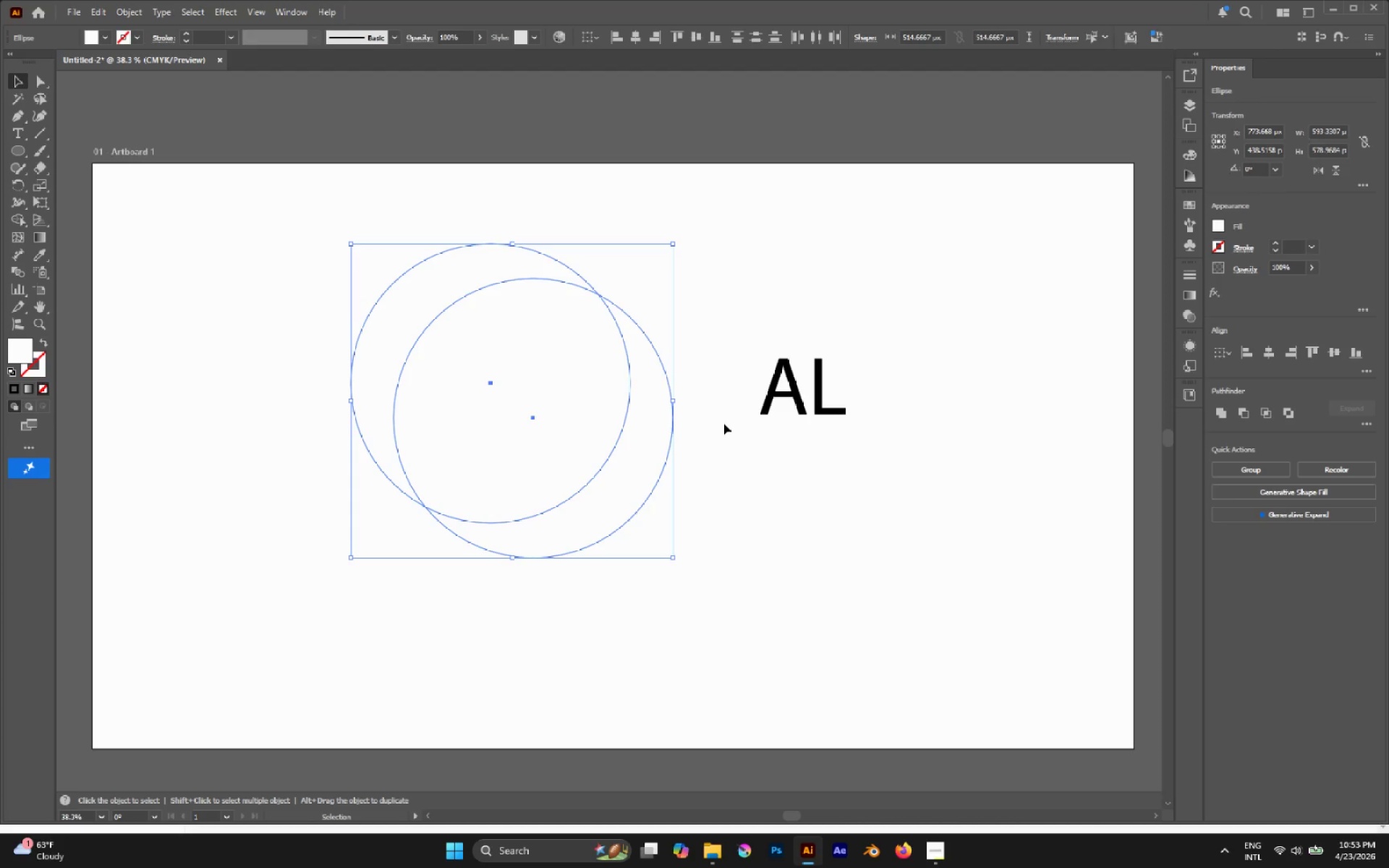 
key(Control+Z)
 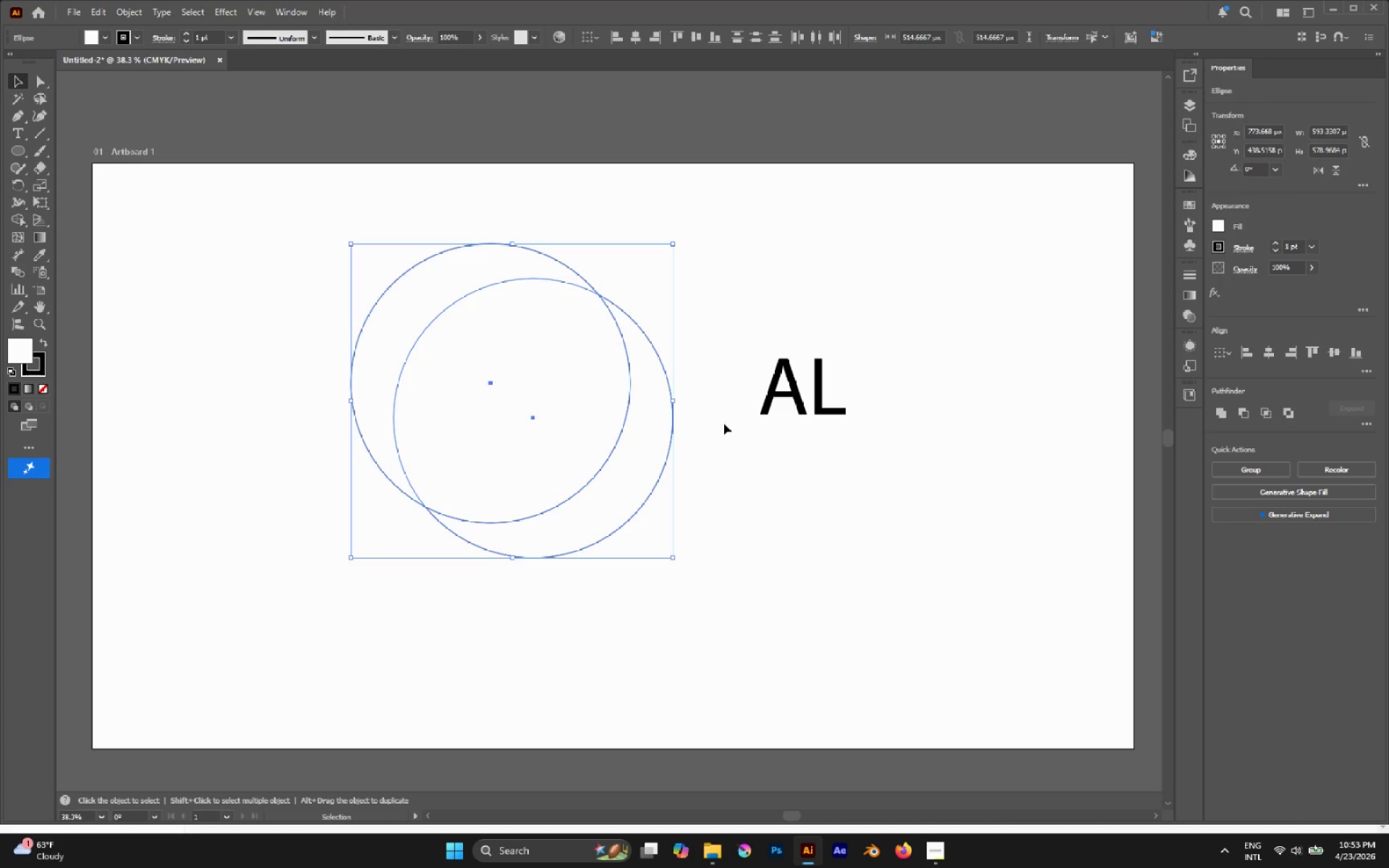 
key(Slash)
 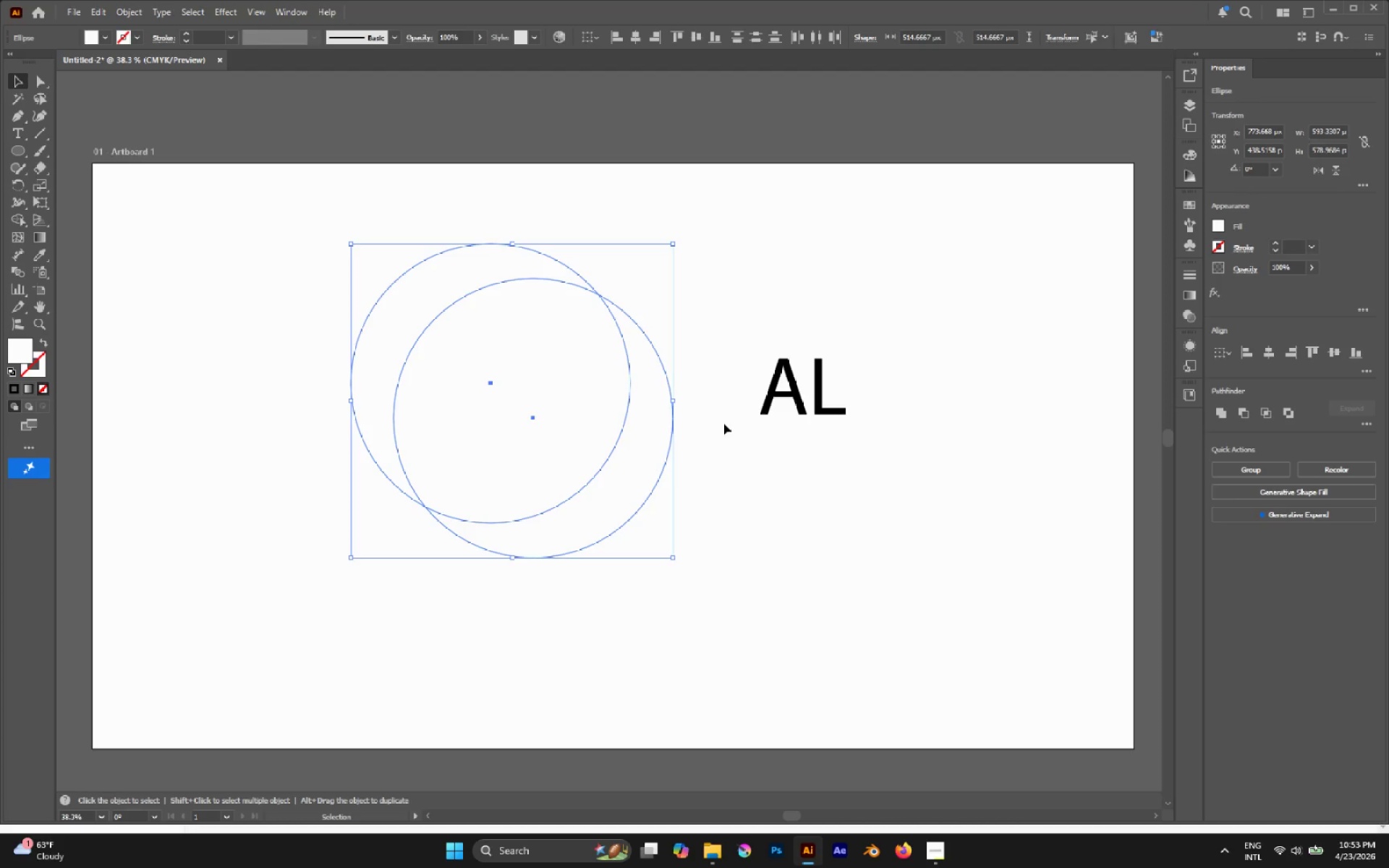 
key(Control+Z)
 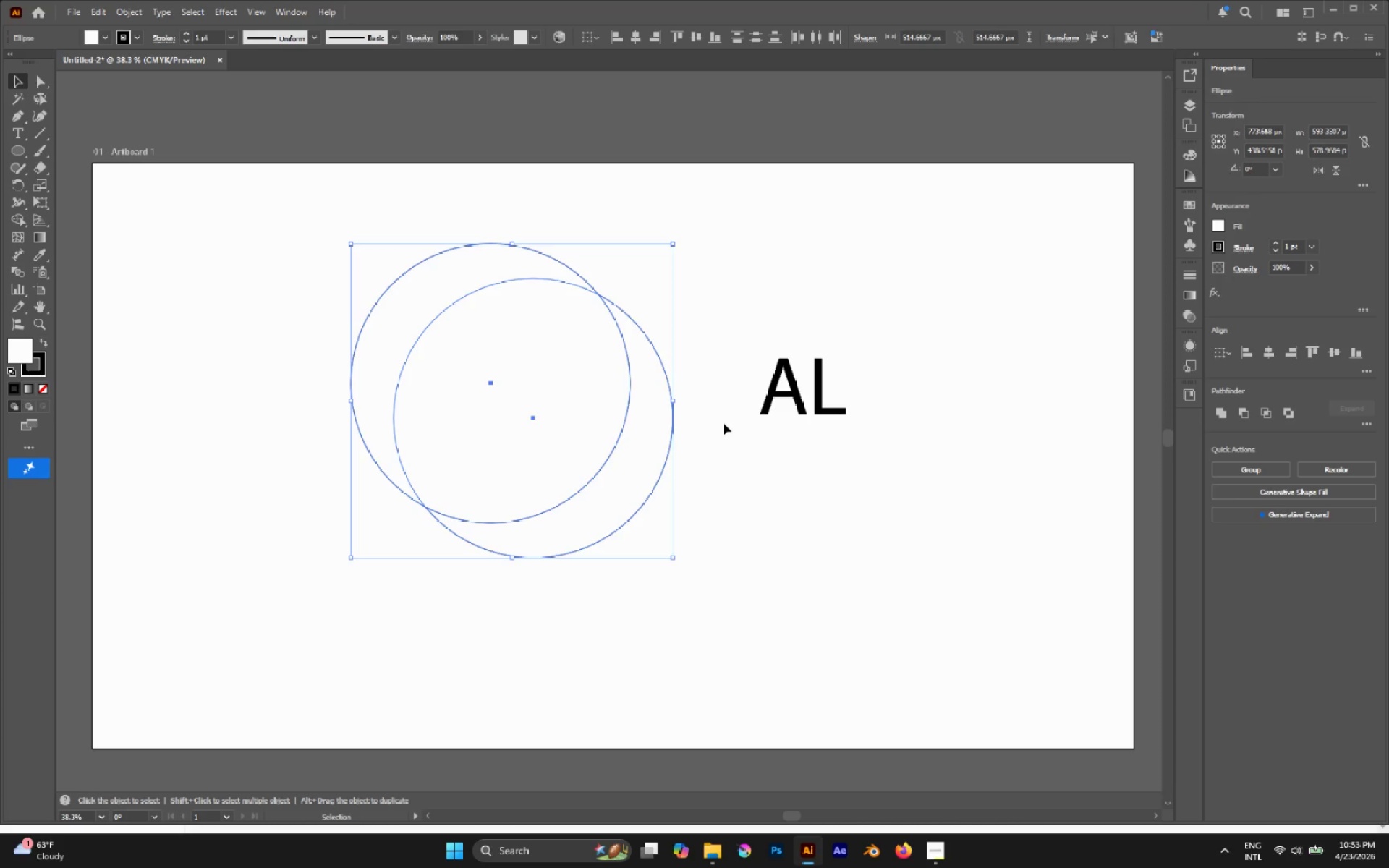 
type(xxx/xx)
 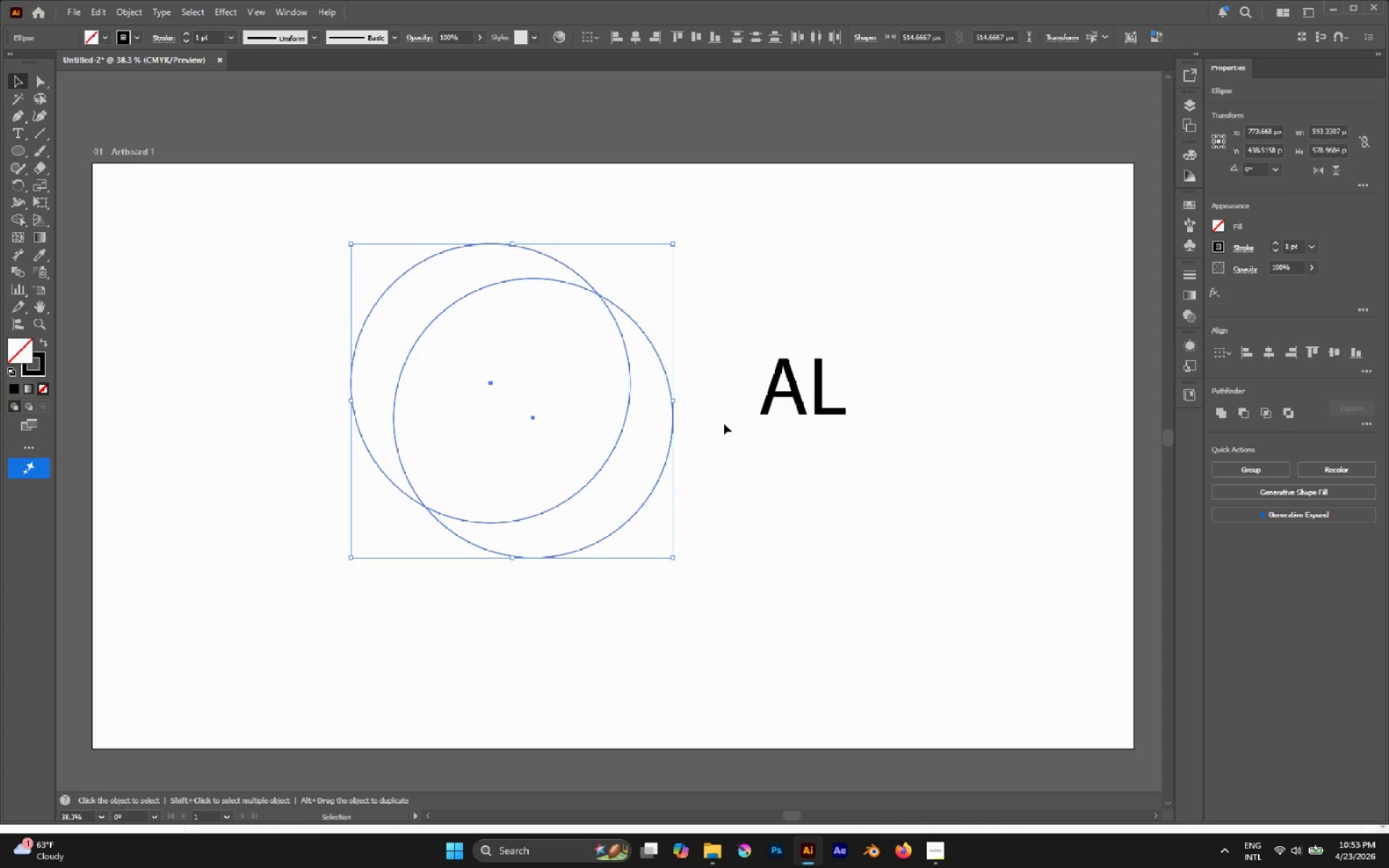 
key(ArrowDown)
 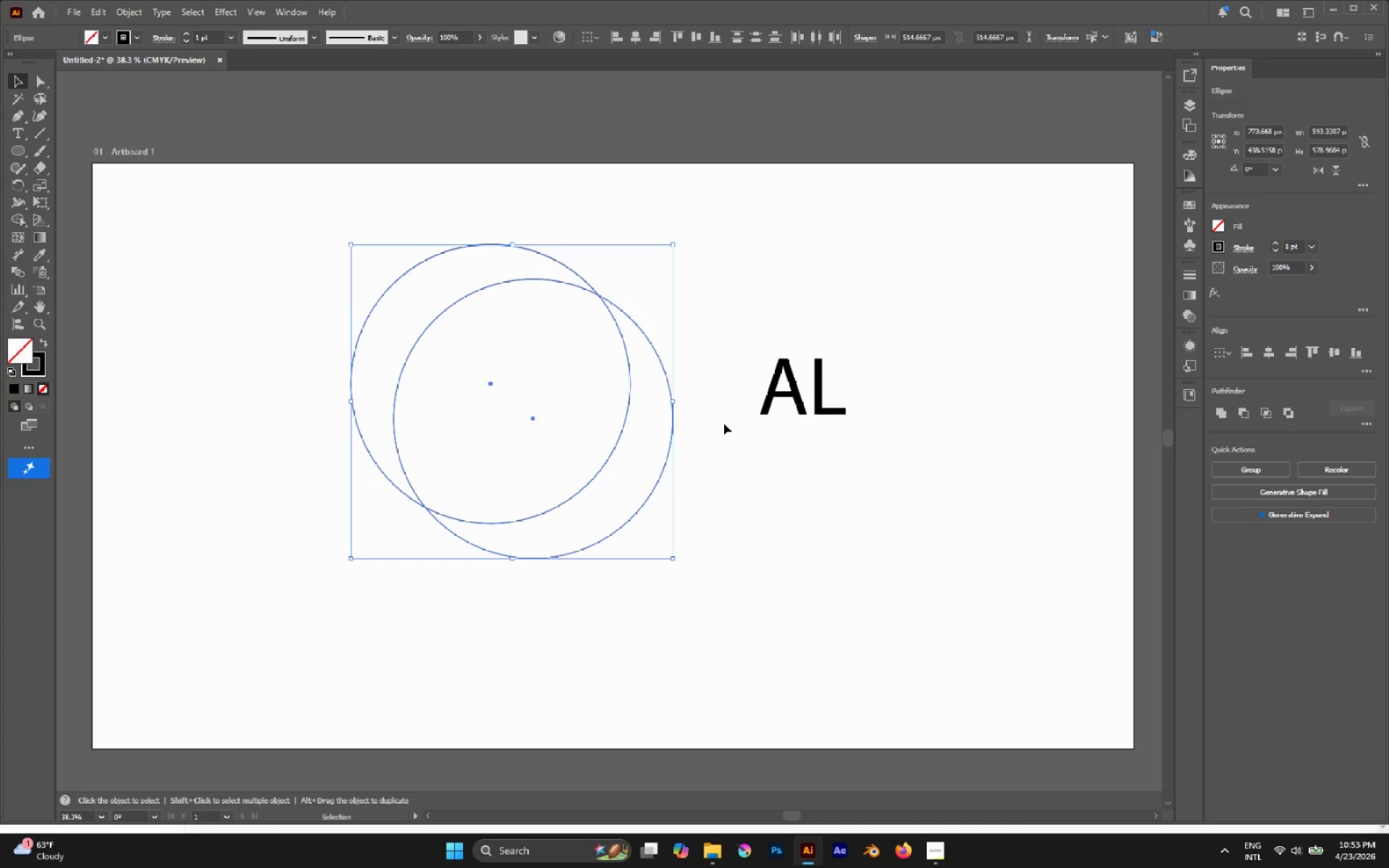 
key(ArrowRight)
 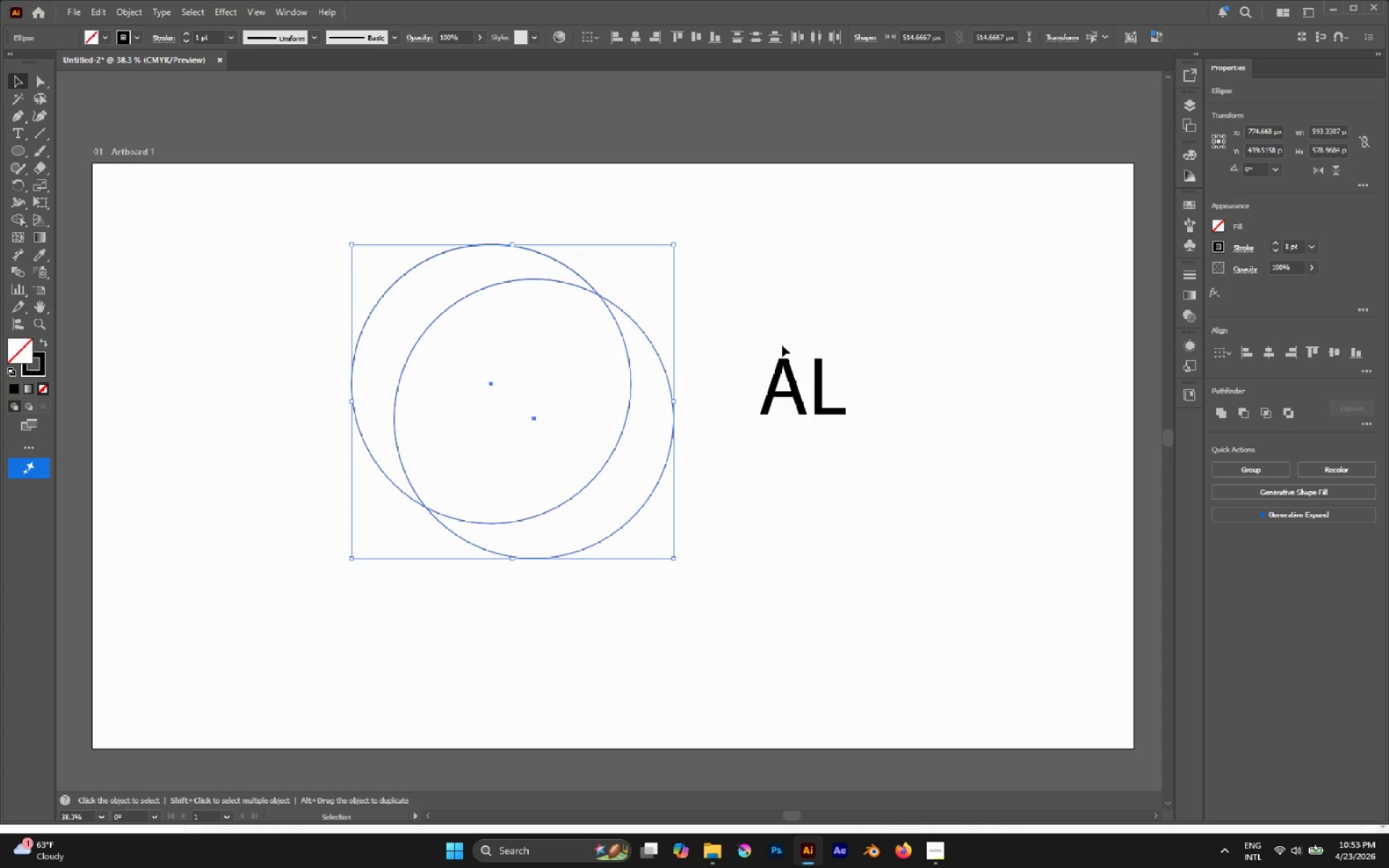 
left_click([720, 324])
 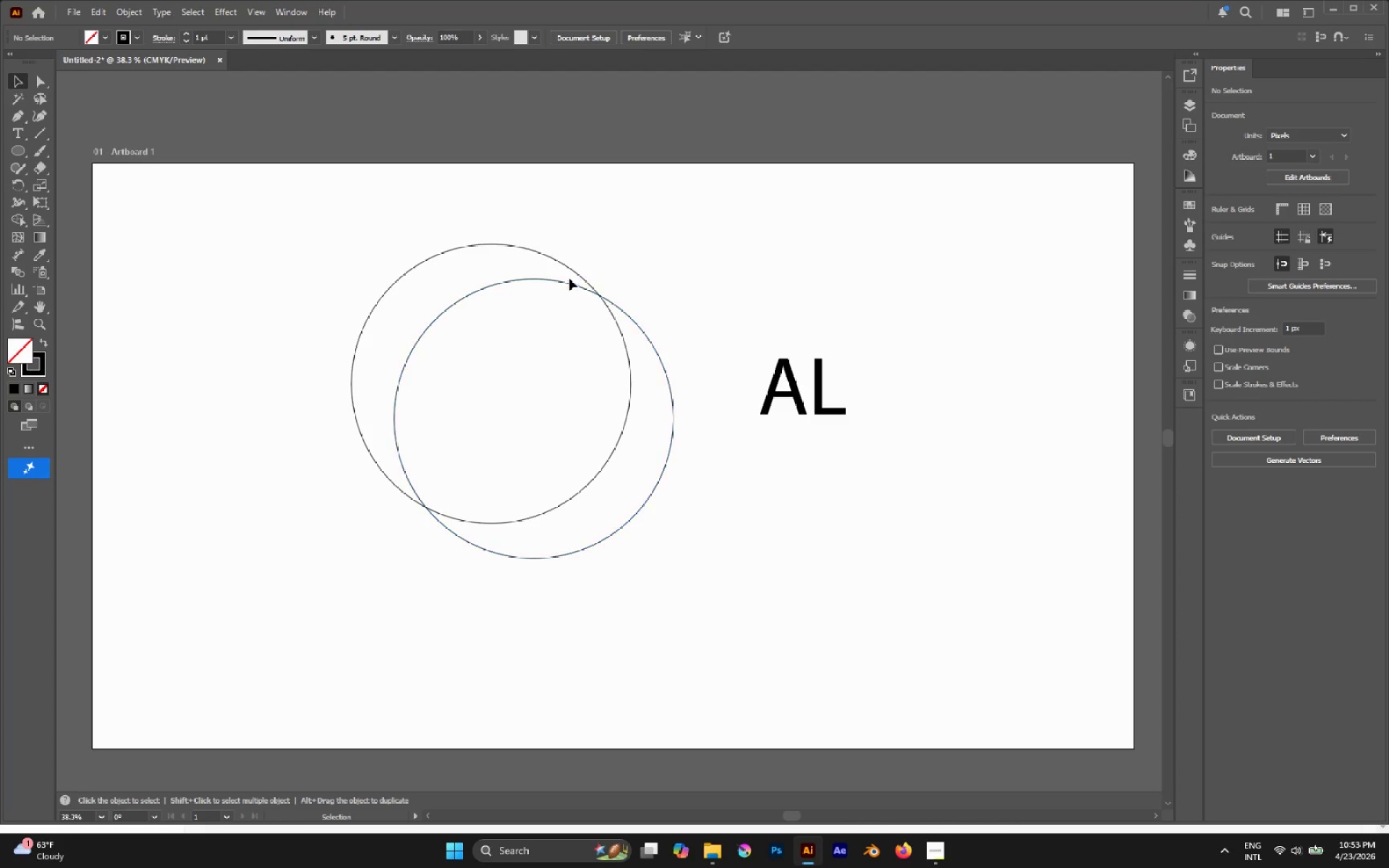 
left_click_drag(start_coordinate=[567, 268], to_coordinate=[590, 272])
 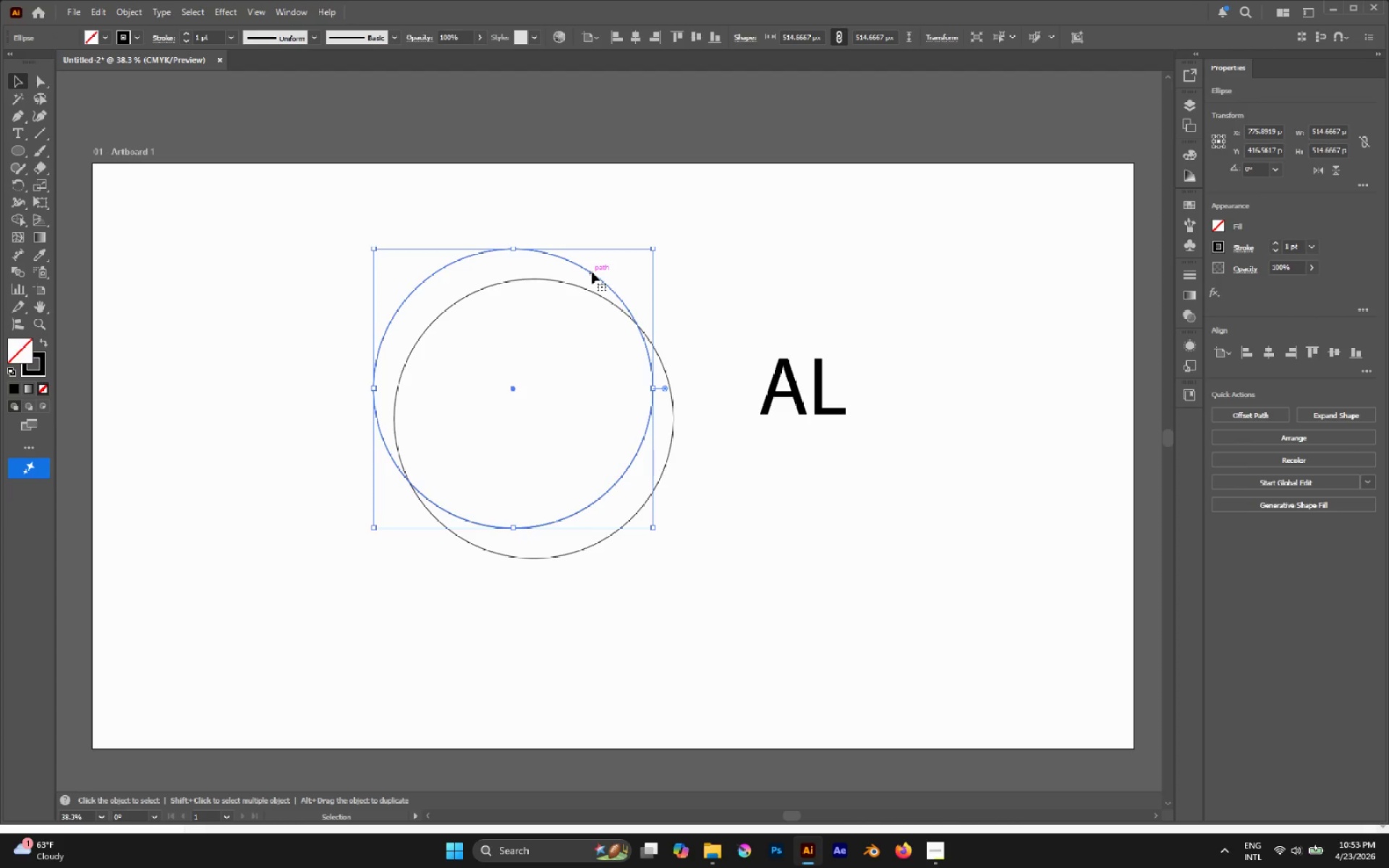 
key(Delete)
 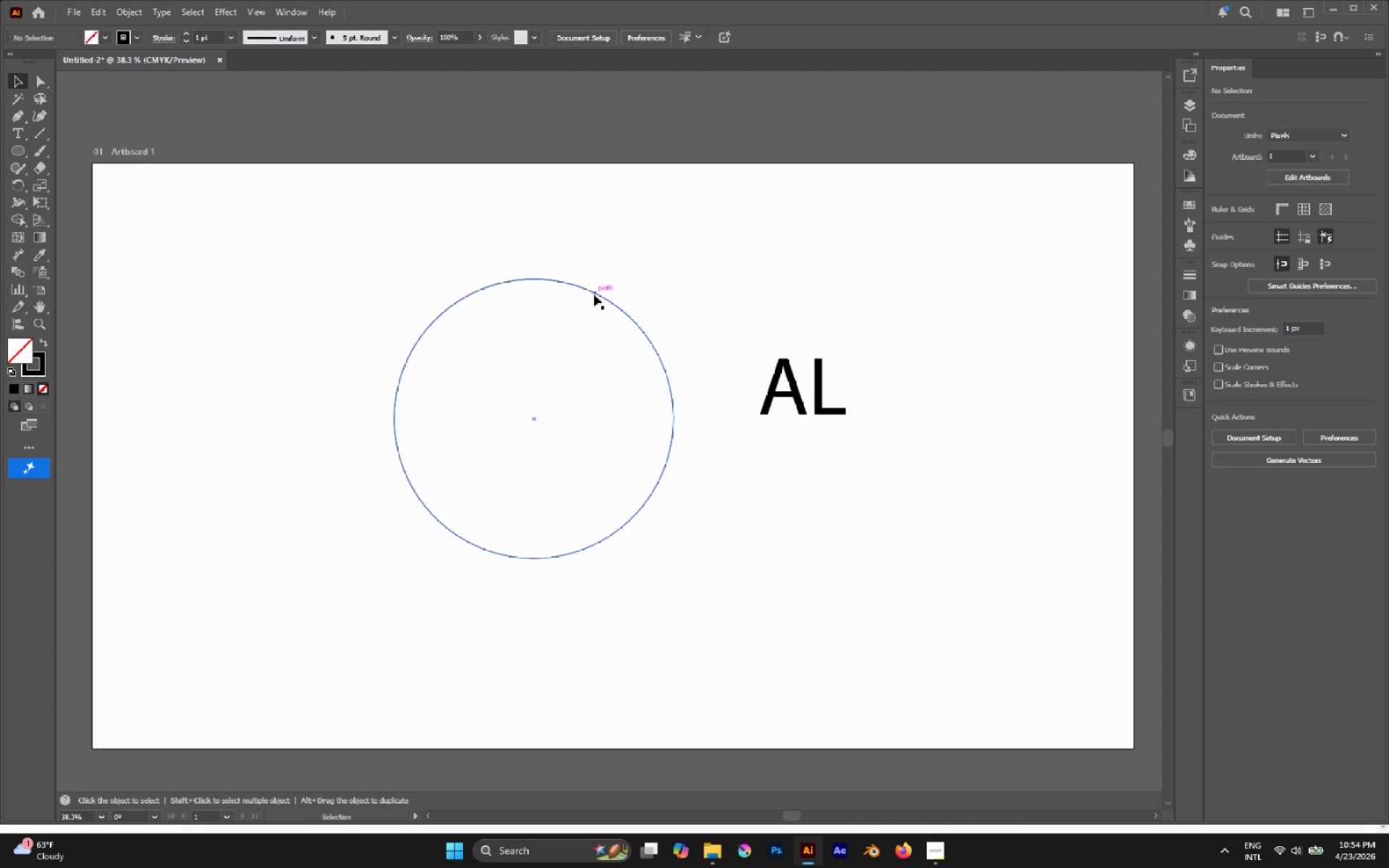 
left_click([679, 268])
 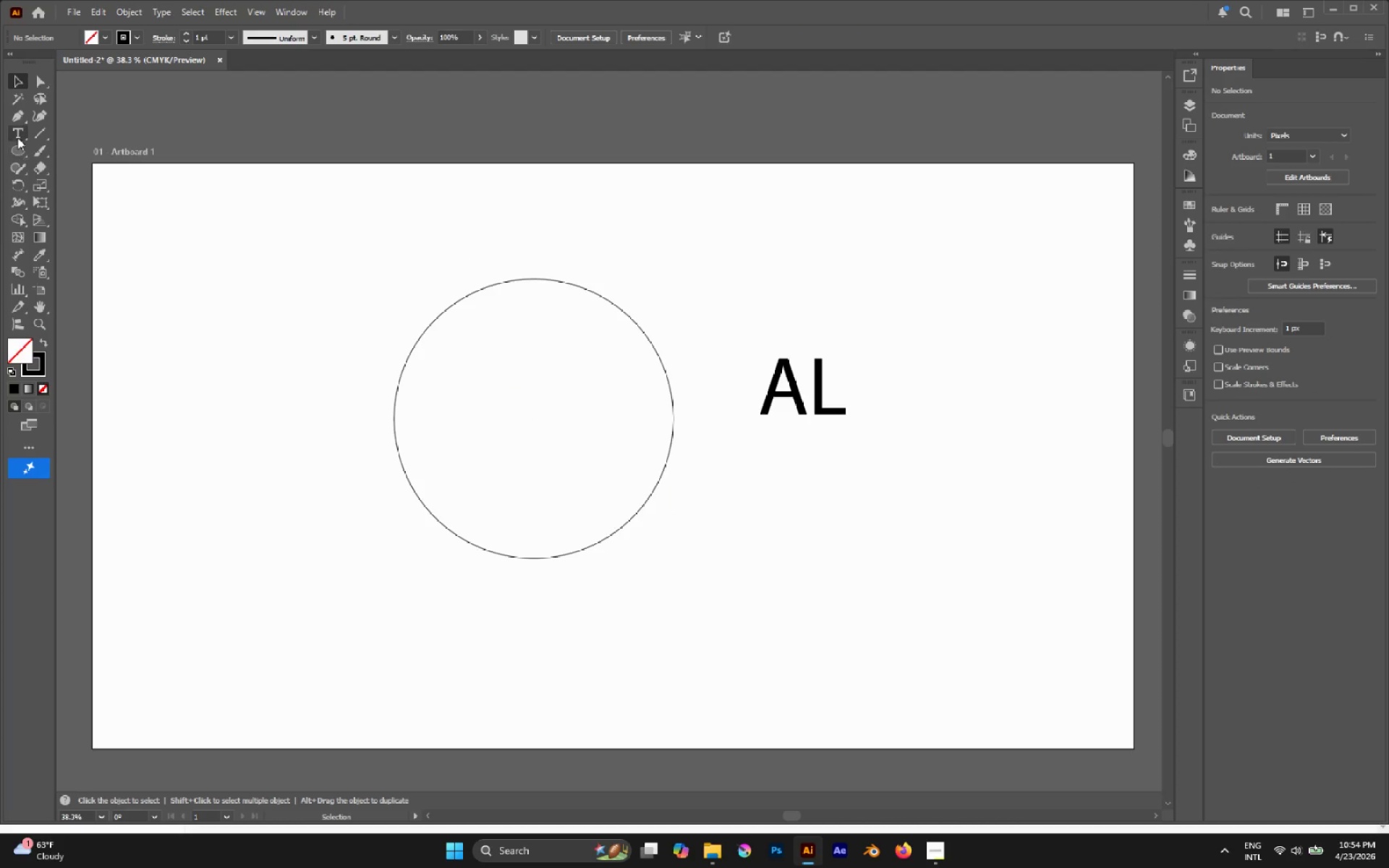 
mouse_move([34, 131])
 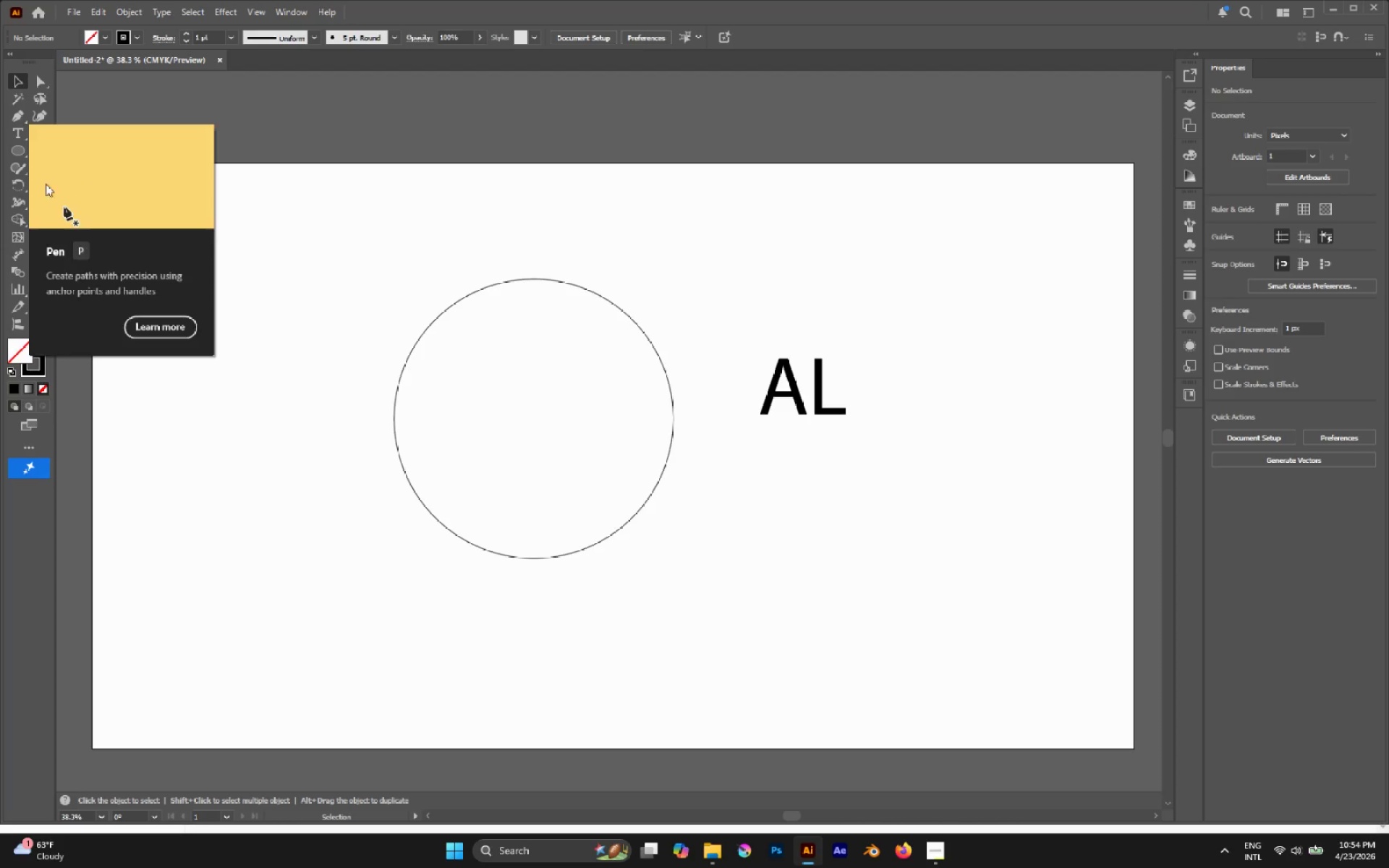 
mouse_move([38, 181])
 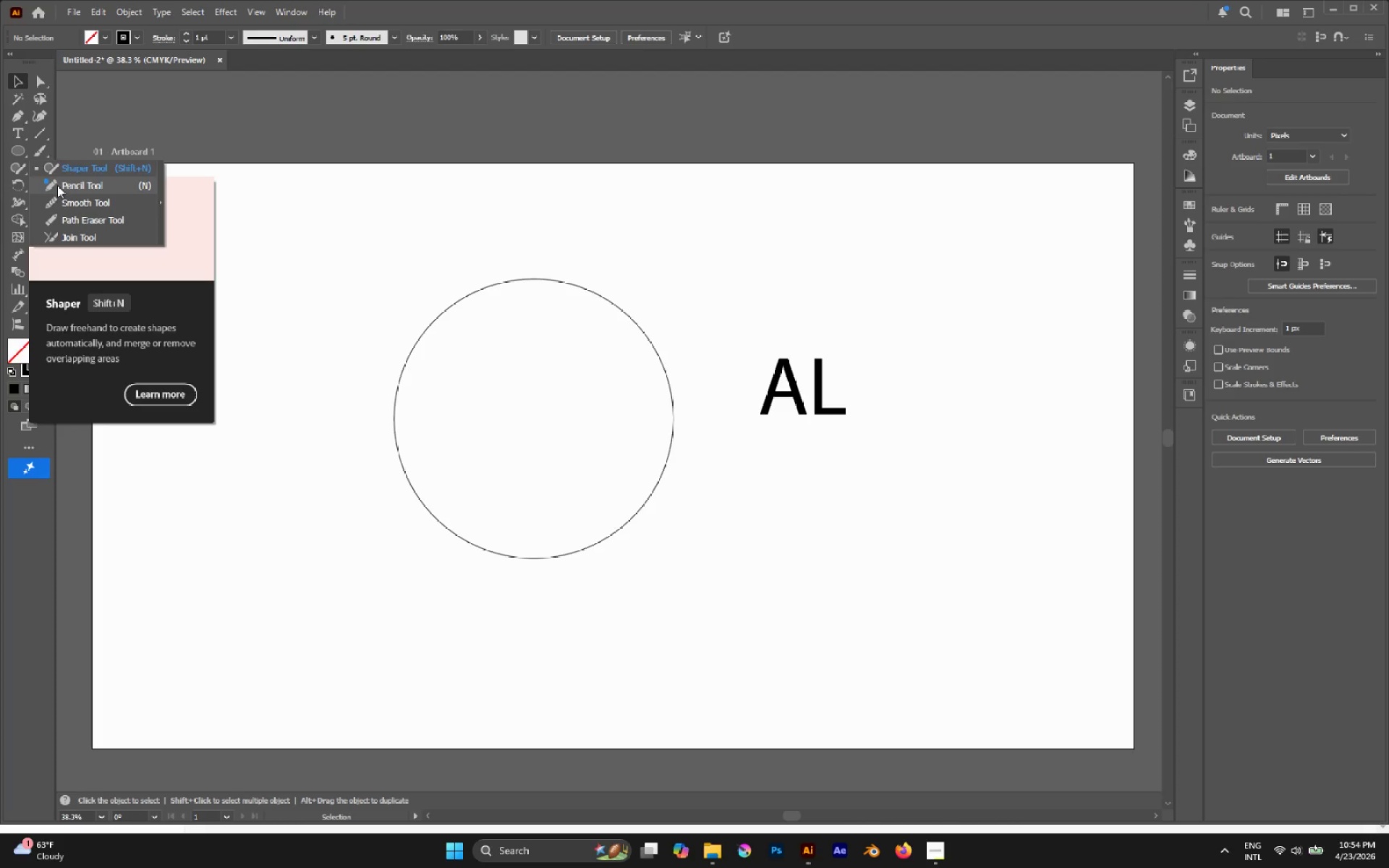 
left_click([64, 185])
 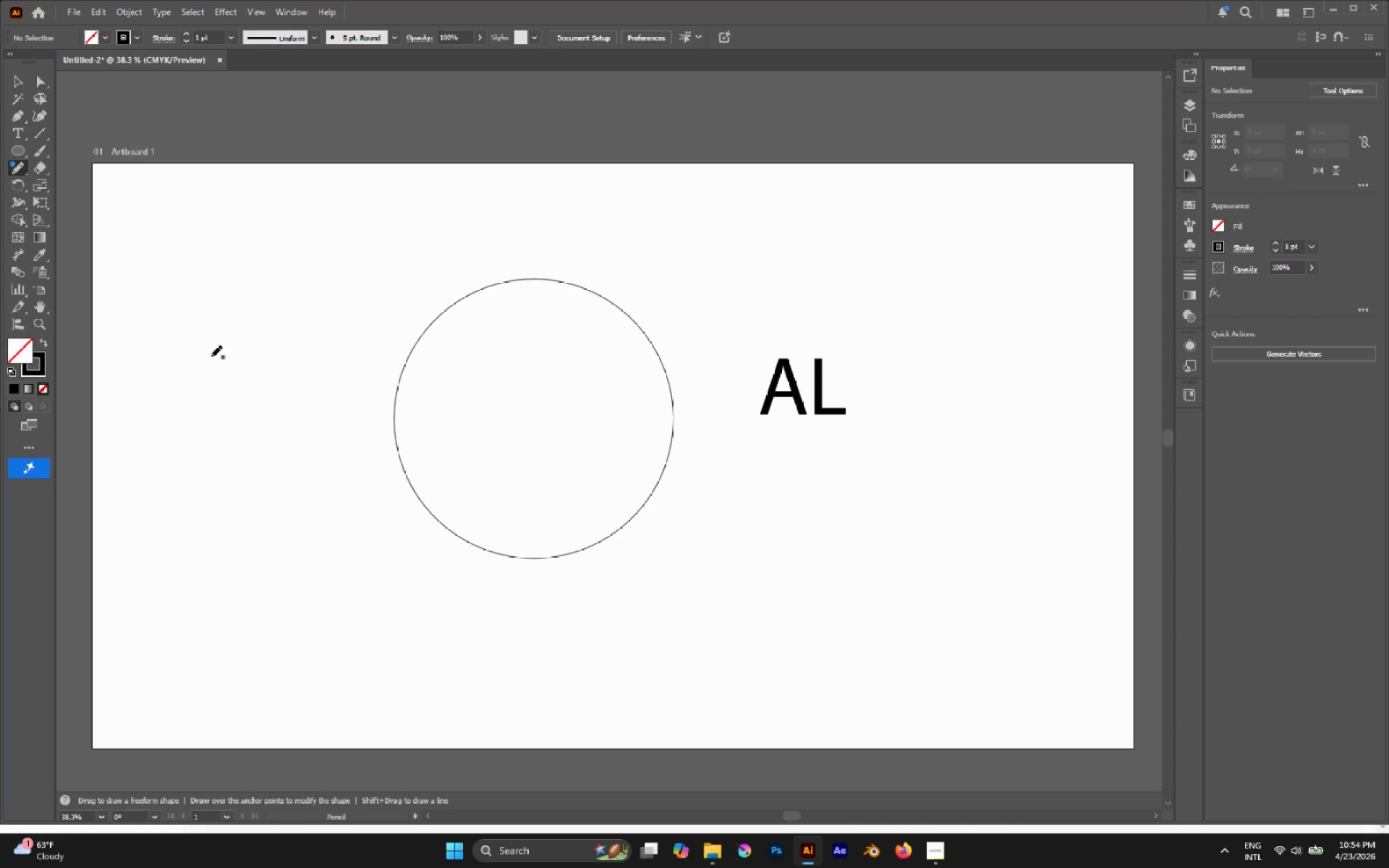 
left_click_drag(start_coordinate=[211, 356], to_coordinate=[290, 360])
 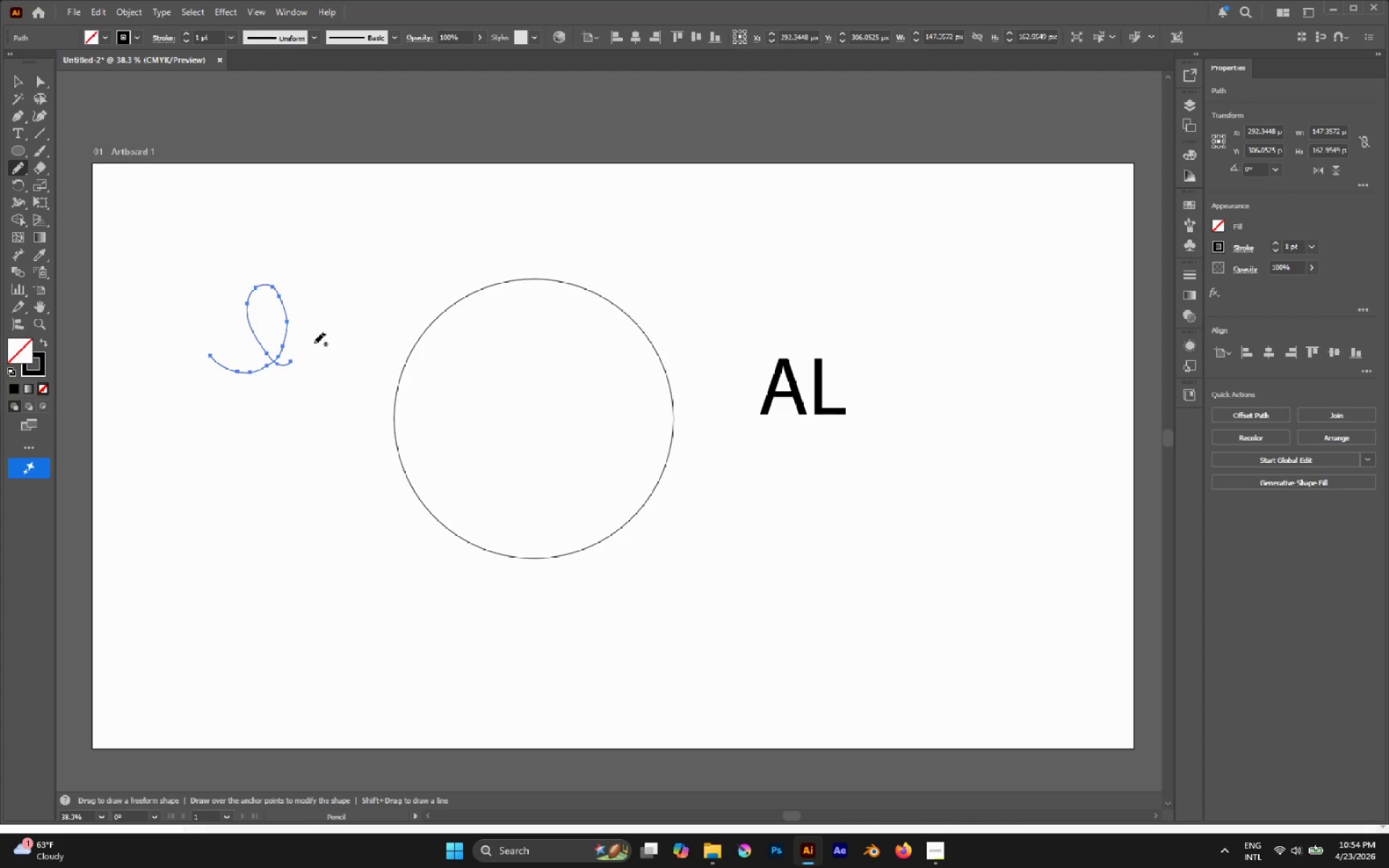 
key(Control+Z)
 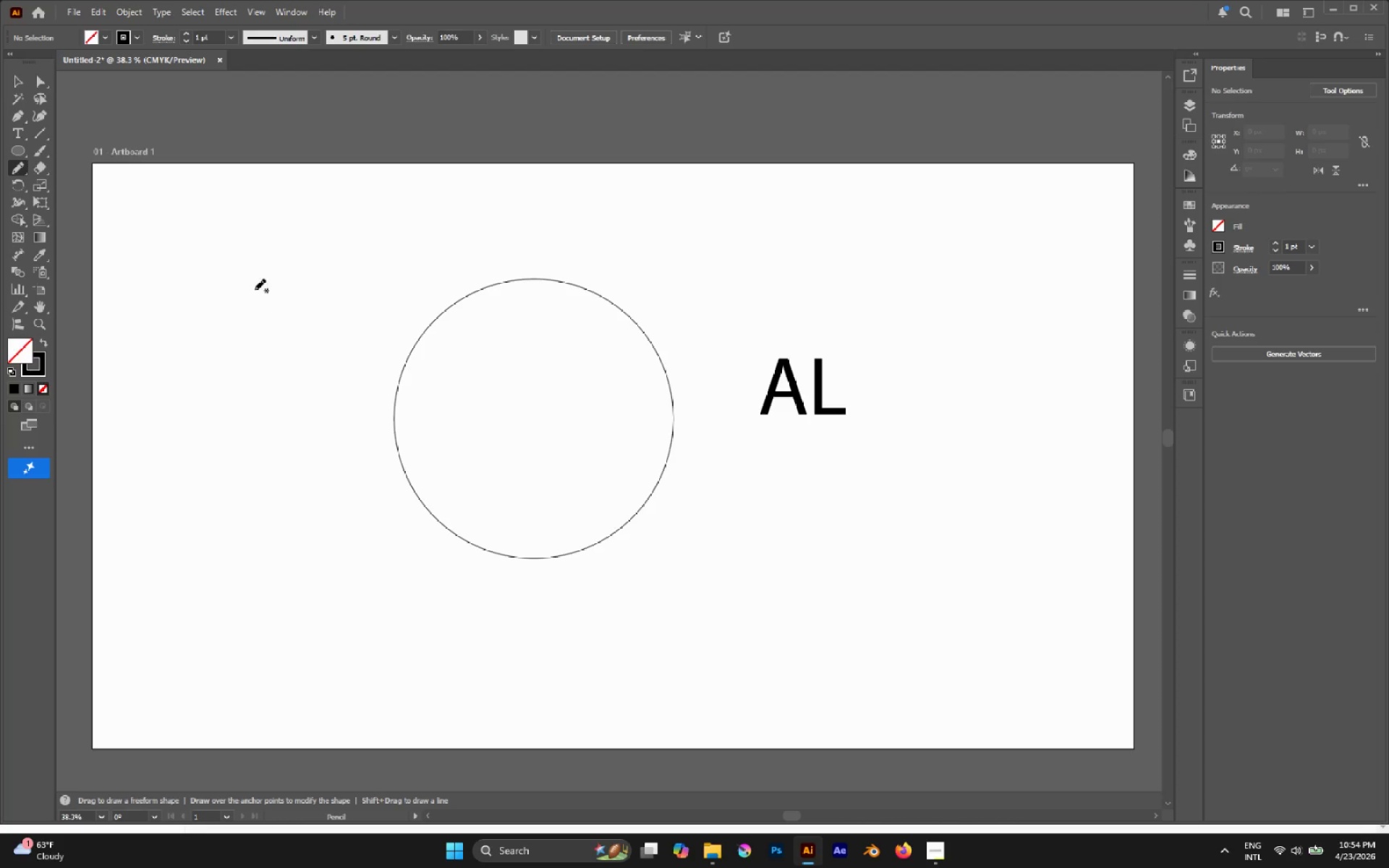 
left_click_drag(start_coordinate=[255, 278], to_coordinate=[292, 330])
 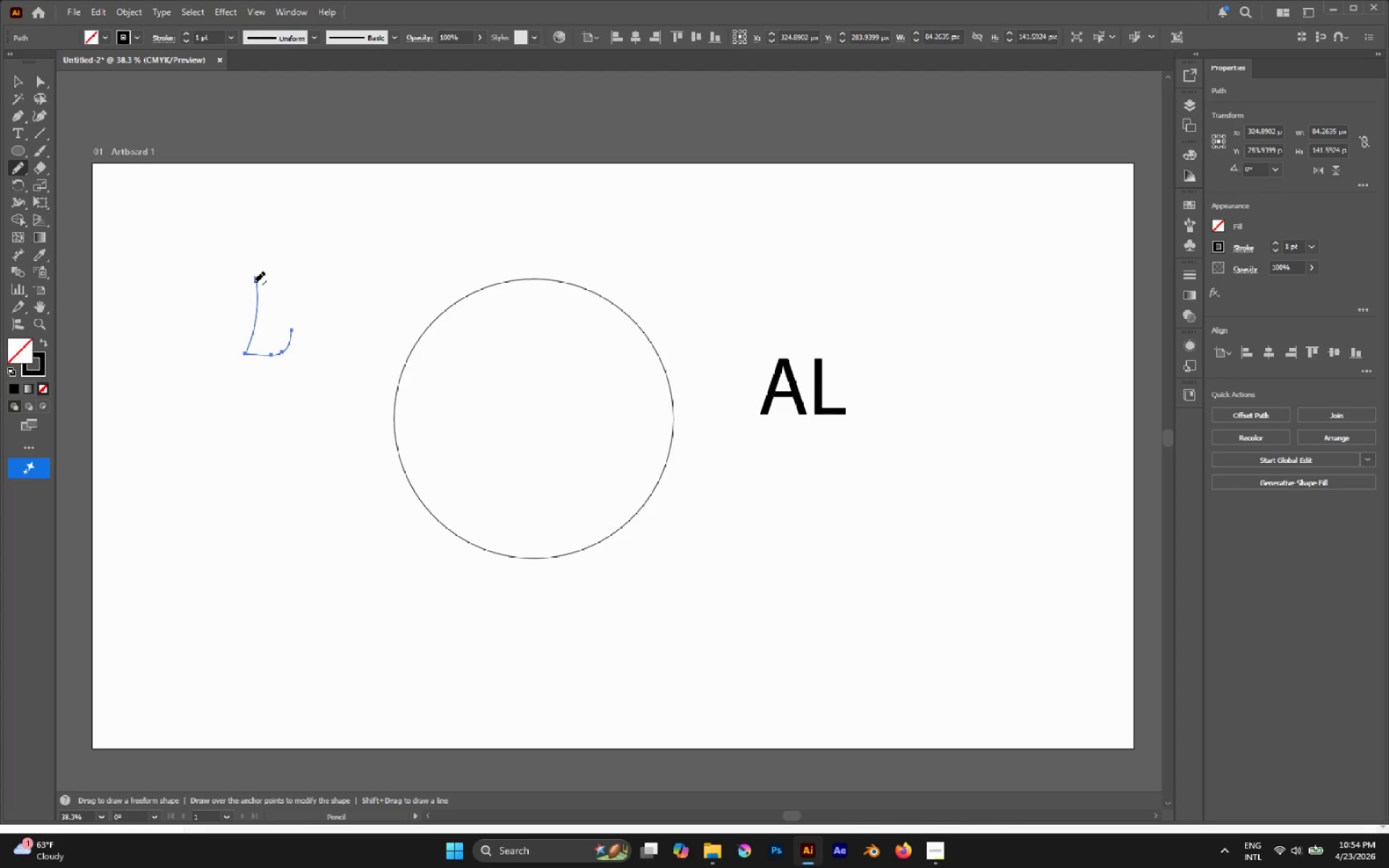 
left_click_drag(start_coordinate=[252, 282], to_coordinate=[180, 354])
 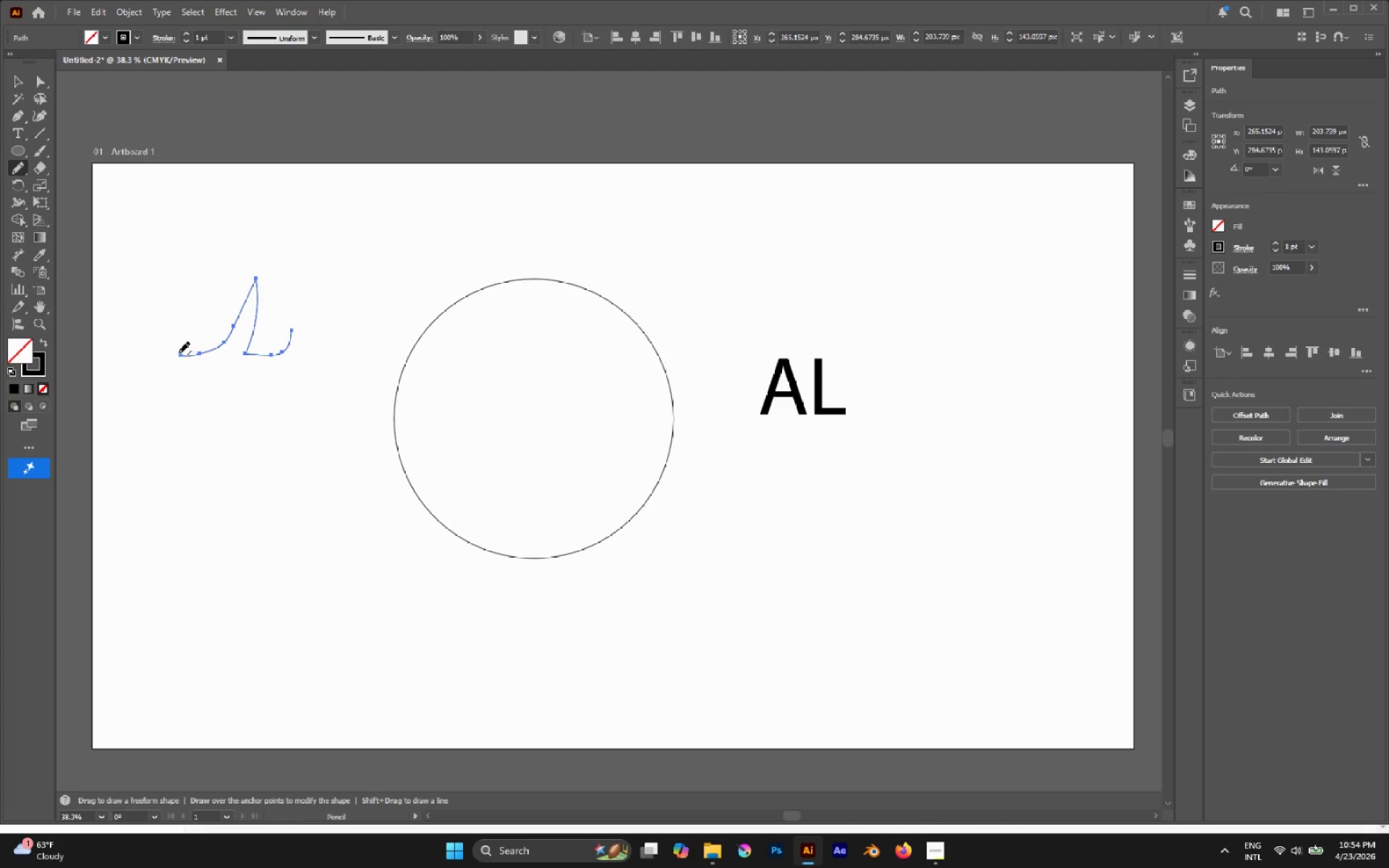 
left_click_drag(start_coordinate=[176, 347], to_coordinate=[273, 332])
 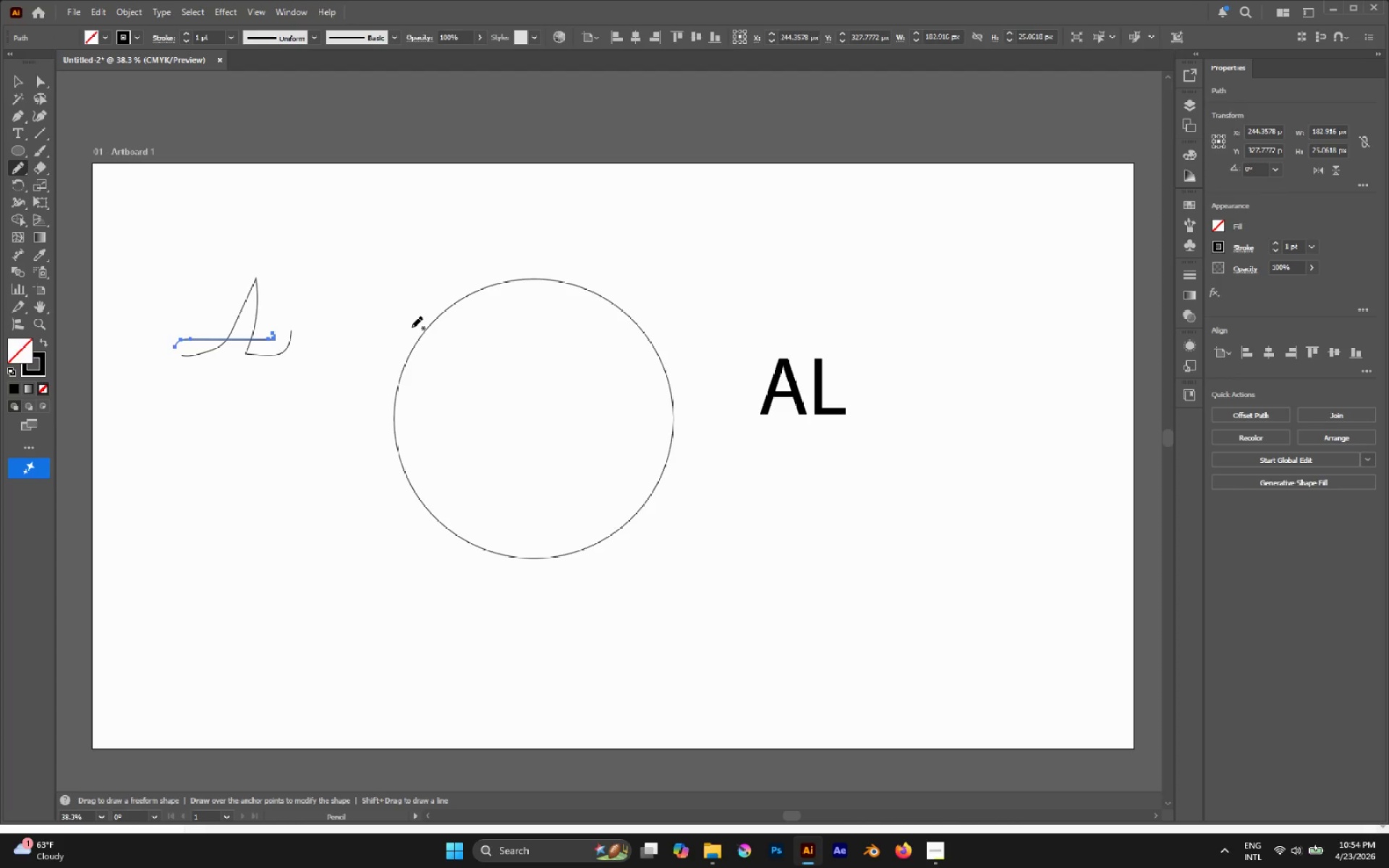 
wait(8.47)
 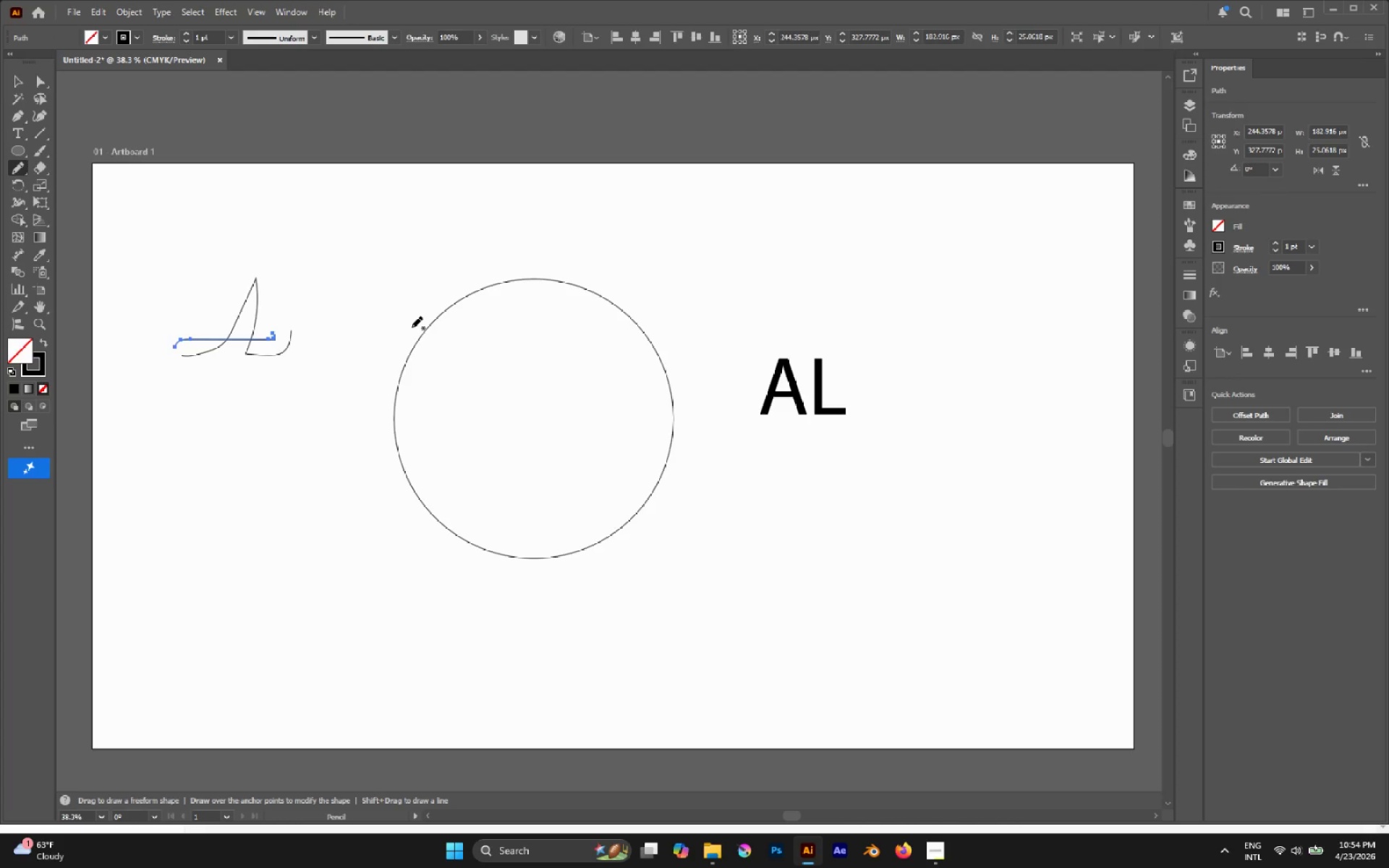 
left_click_drag(start_coordinate=[400, 461], to_coordinate=[624, 315])
 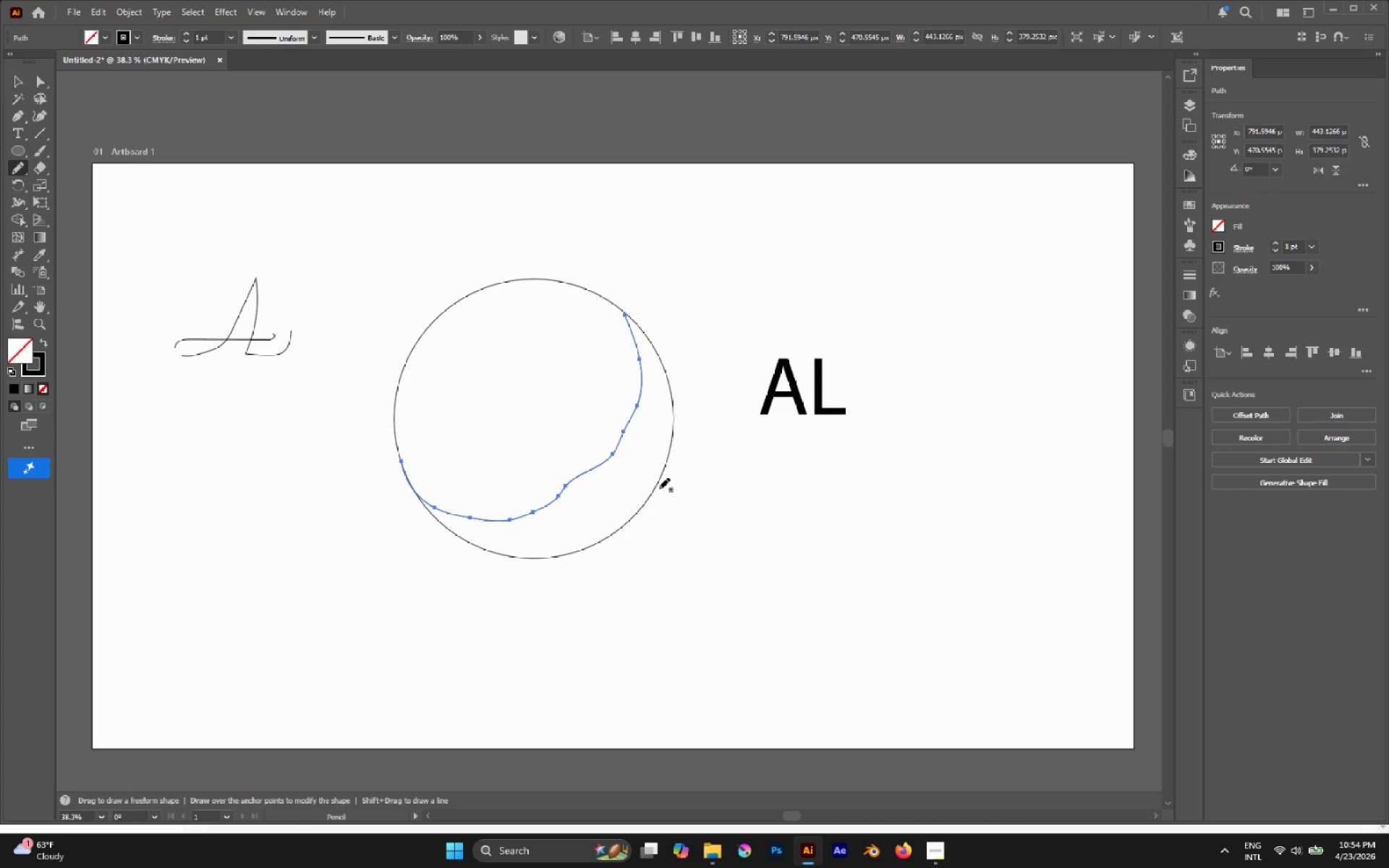 
left_click_drag(start_coordinate=[655, 489], to_coordinate=[454, 307])
 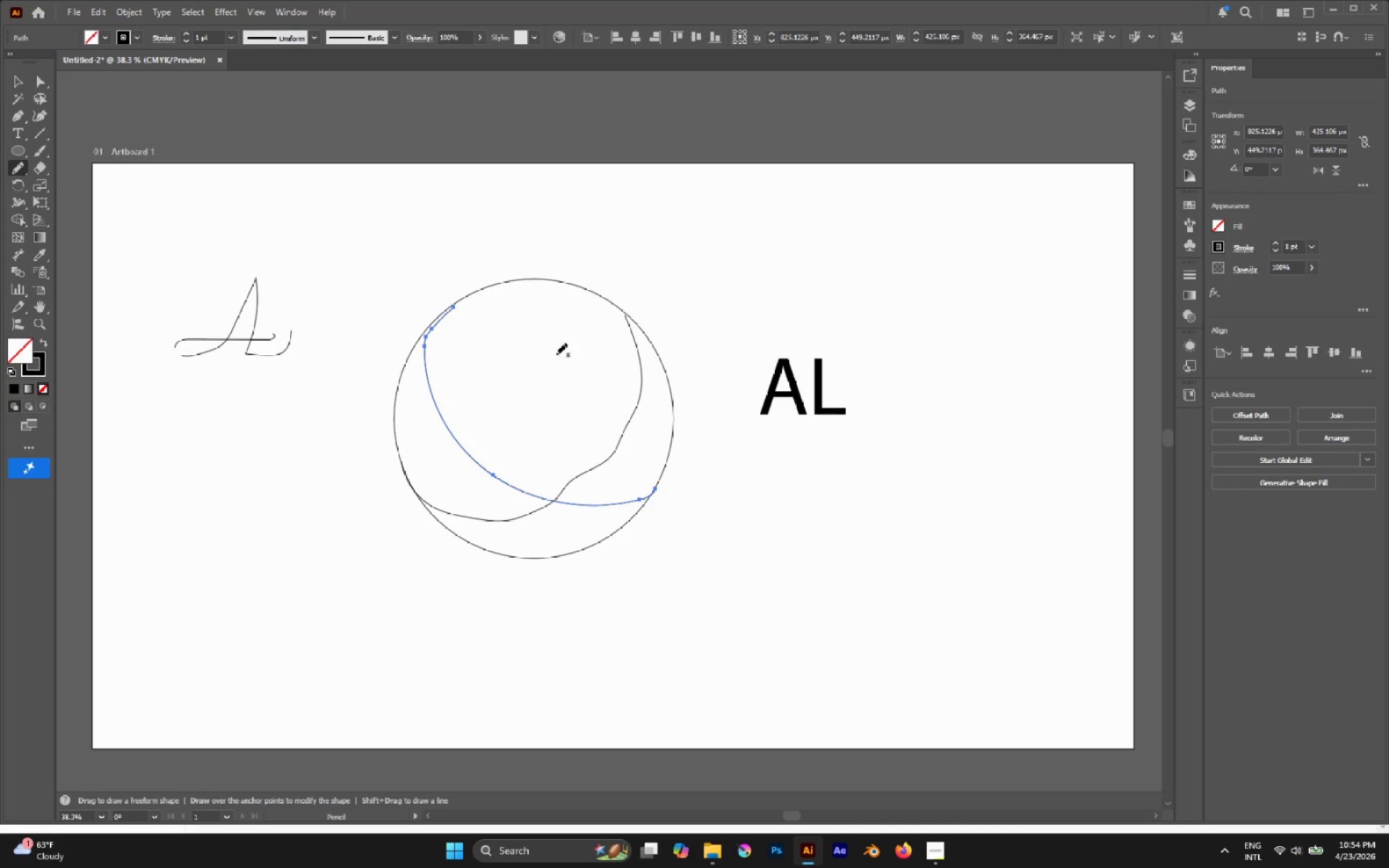 
wait(6.52)
 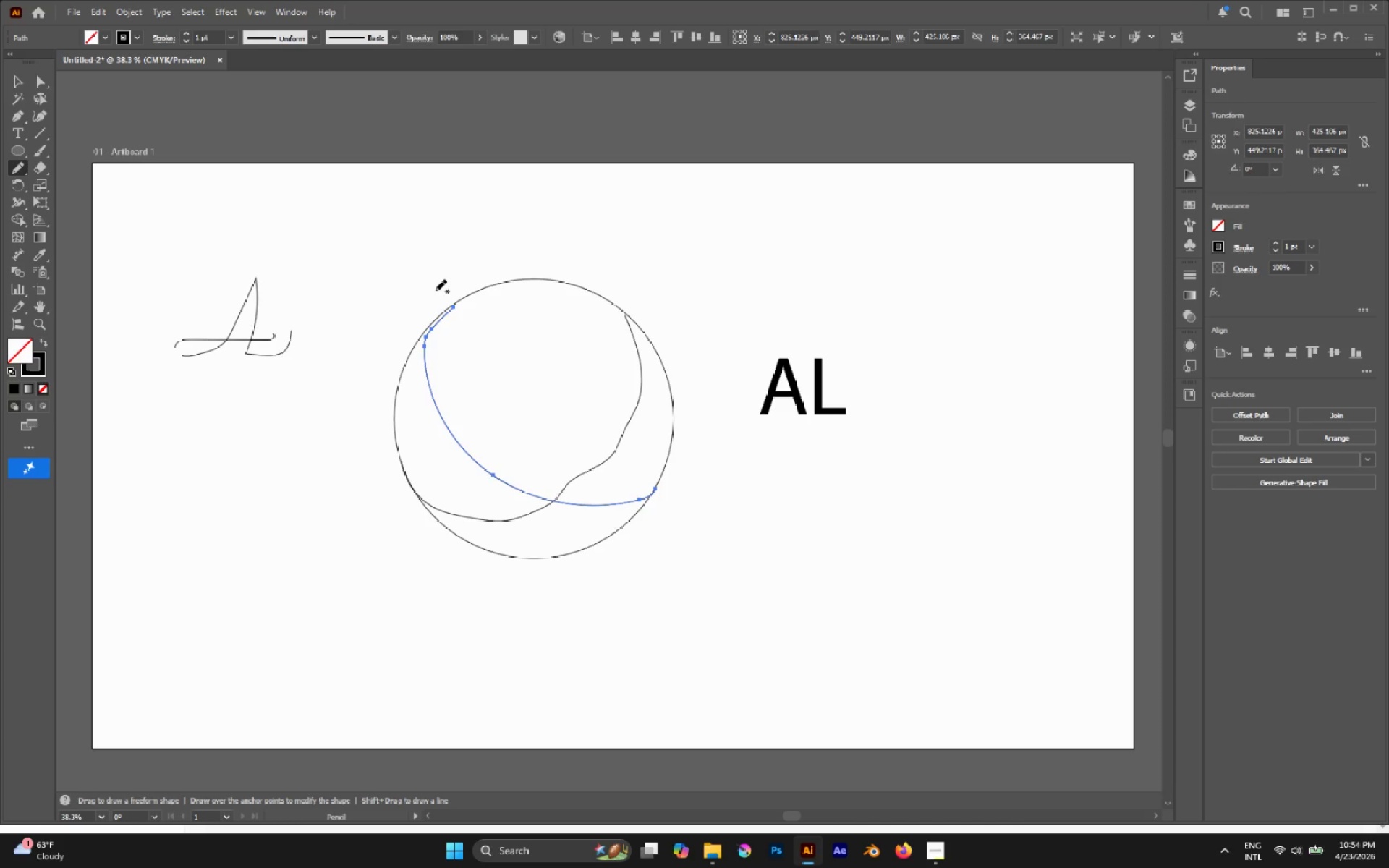 
left_click_drag(start_coordinate=[449, 309], to_coordinate=[566, 396])
 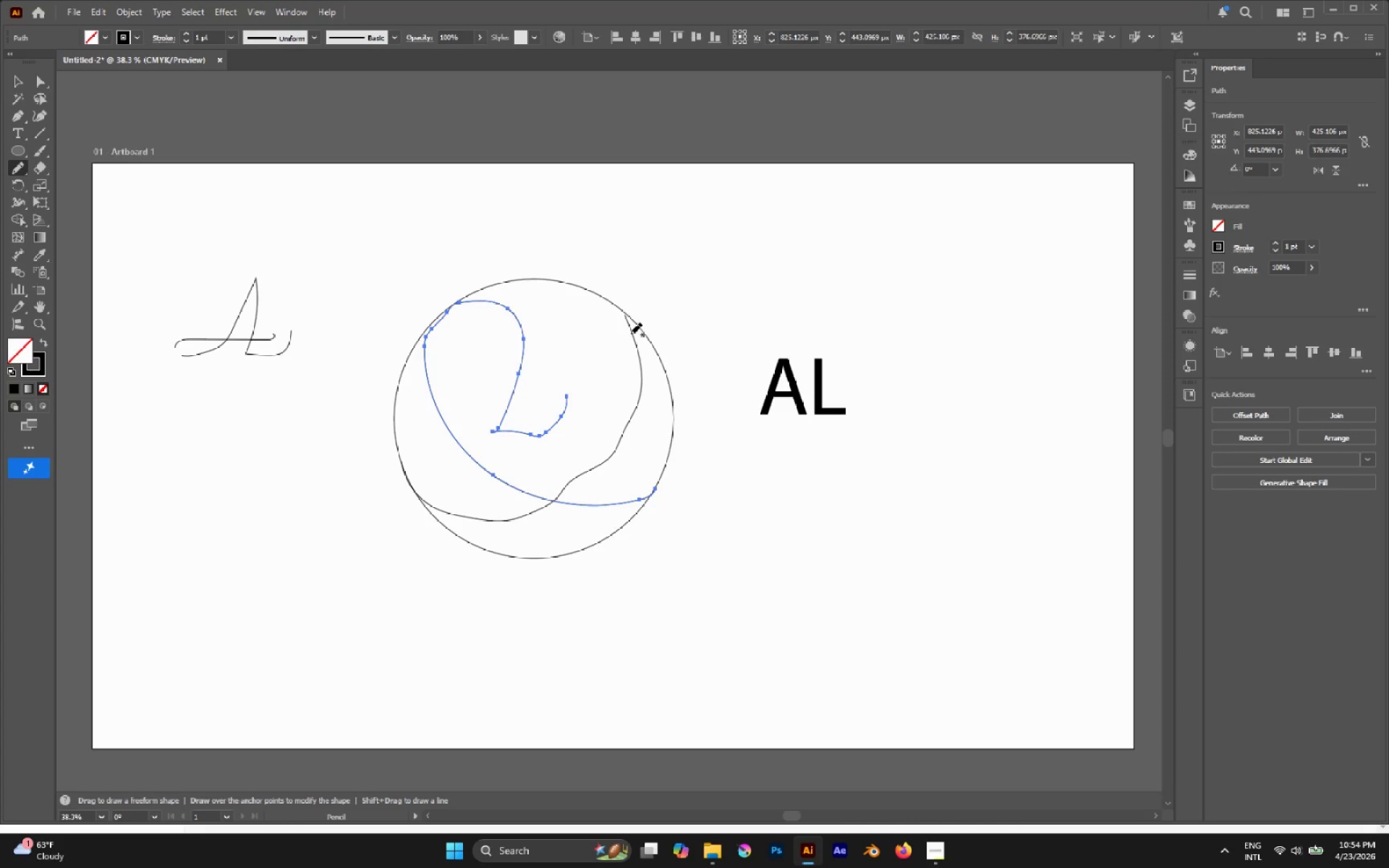 
left_click_drag(start_coordinate=[624, 317], to_coordinate=[561, 401])
 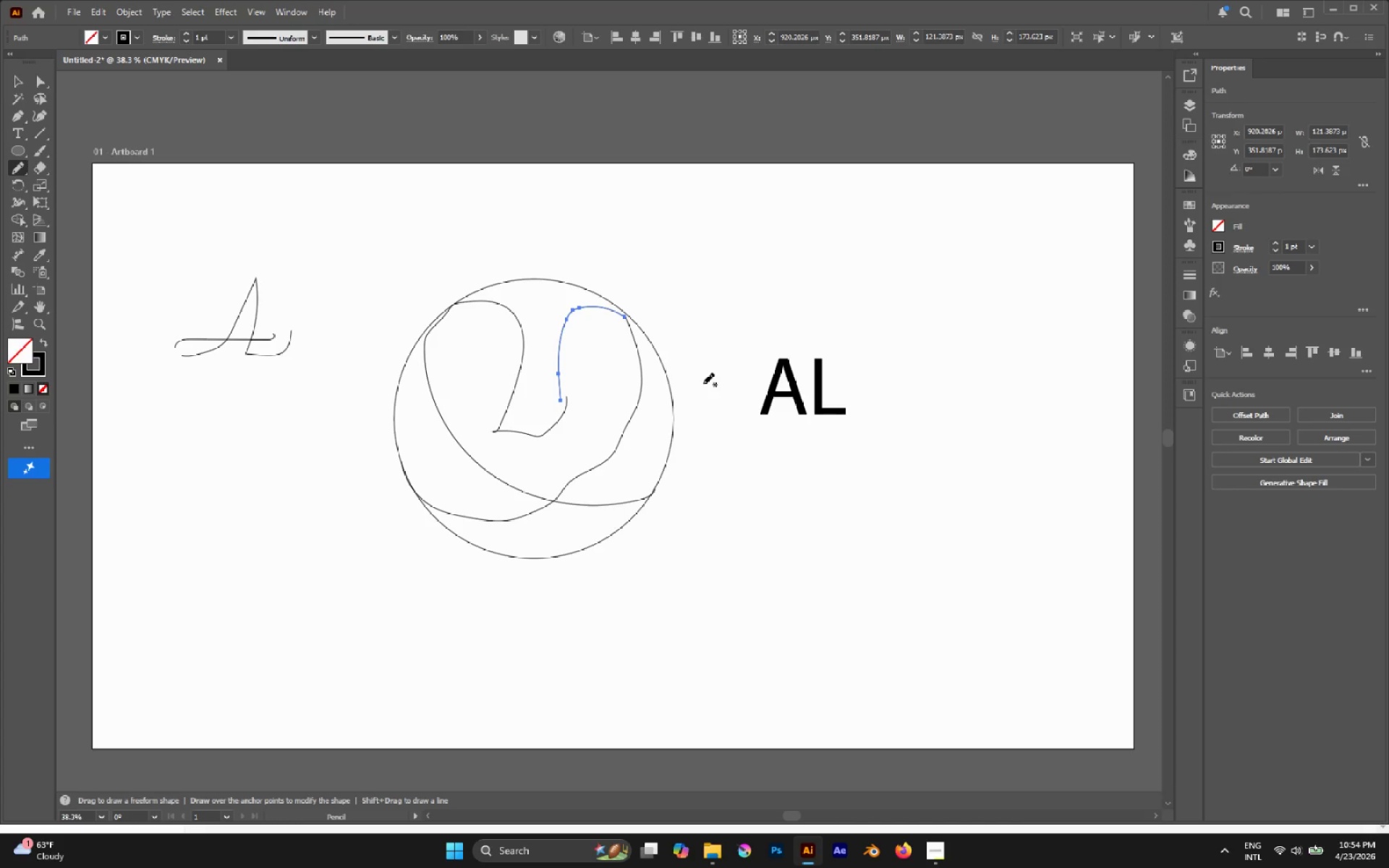 
key(Control+Z)
 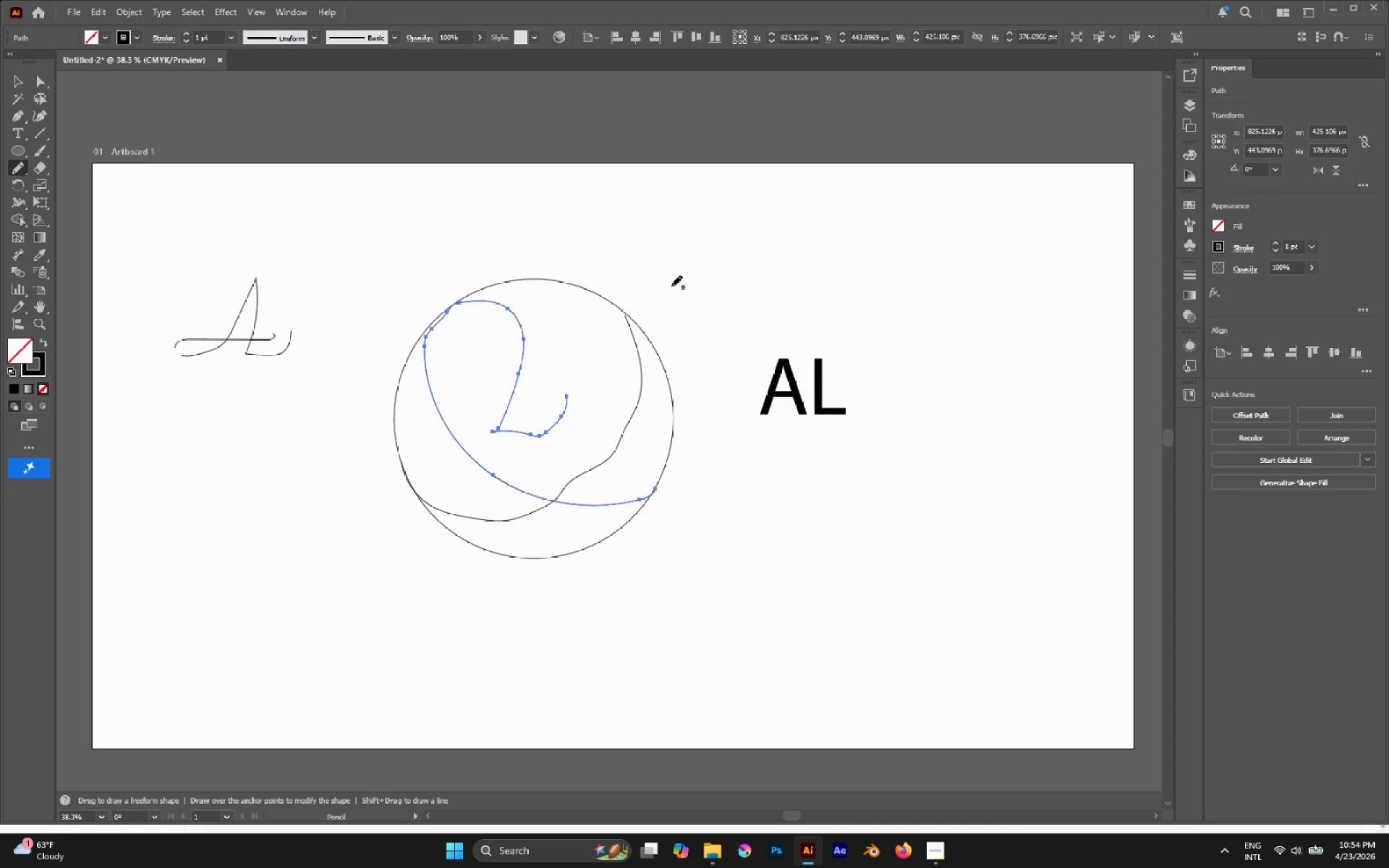 
key(A)
 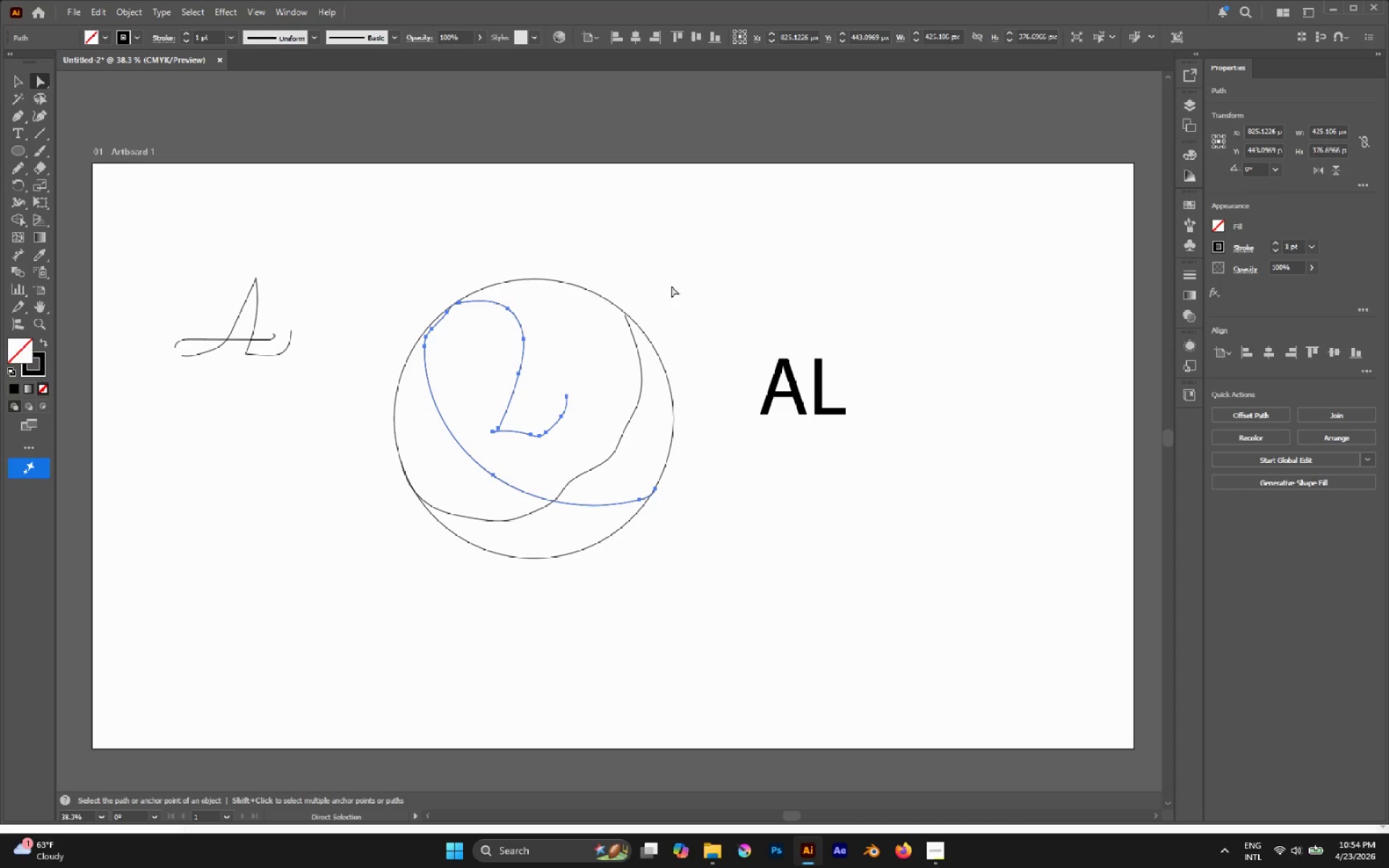 
left_click([671, 286])
 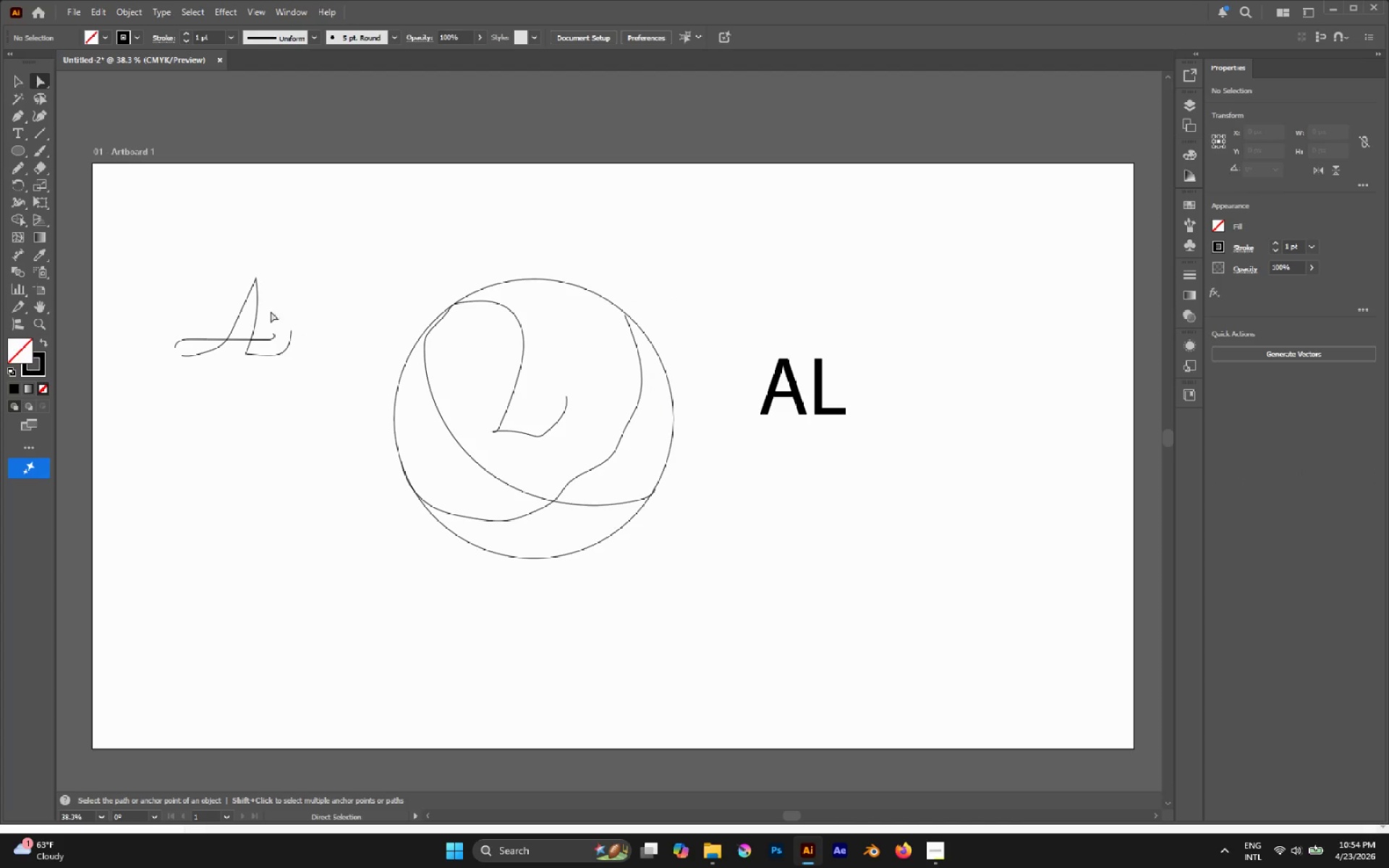 
left_click_drag(start_coordinate=[210, 289], to_coordinate=[294, 348])
 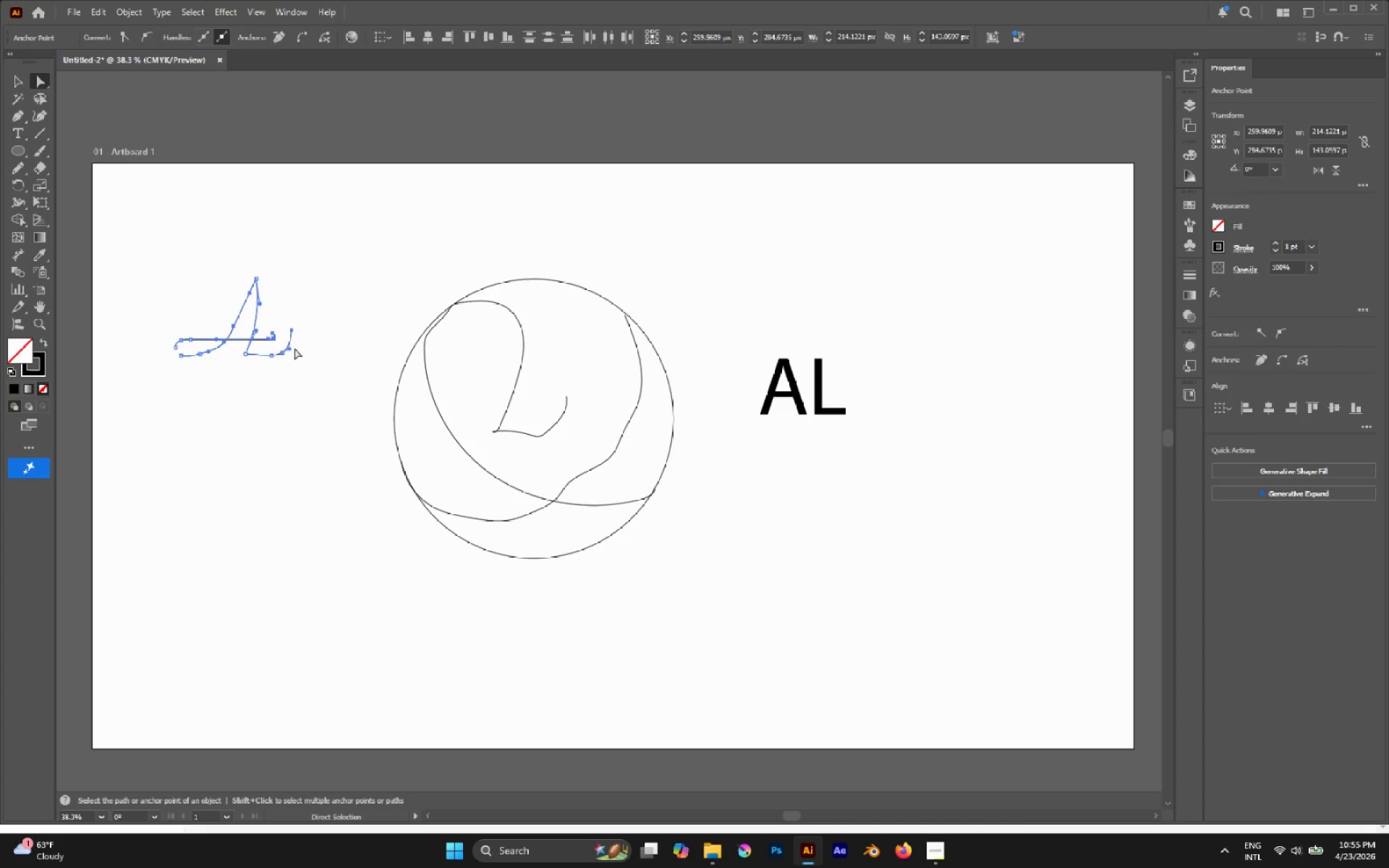 
key(Delete)
 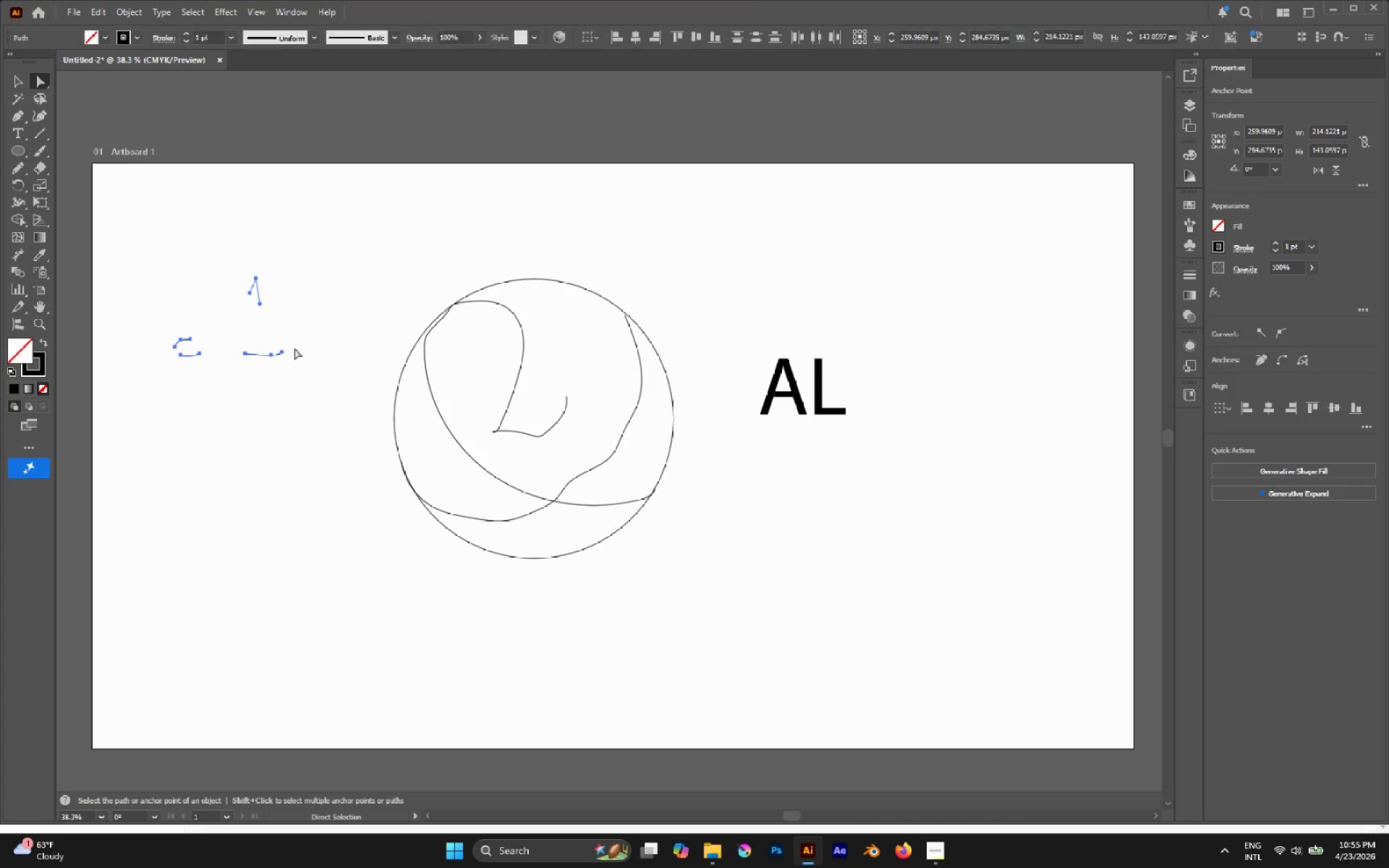 
key(Delete)
 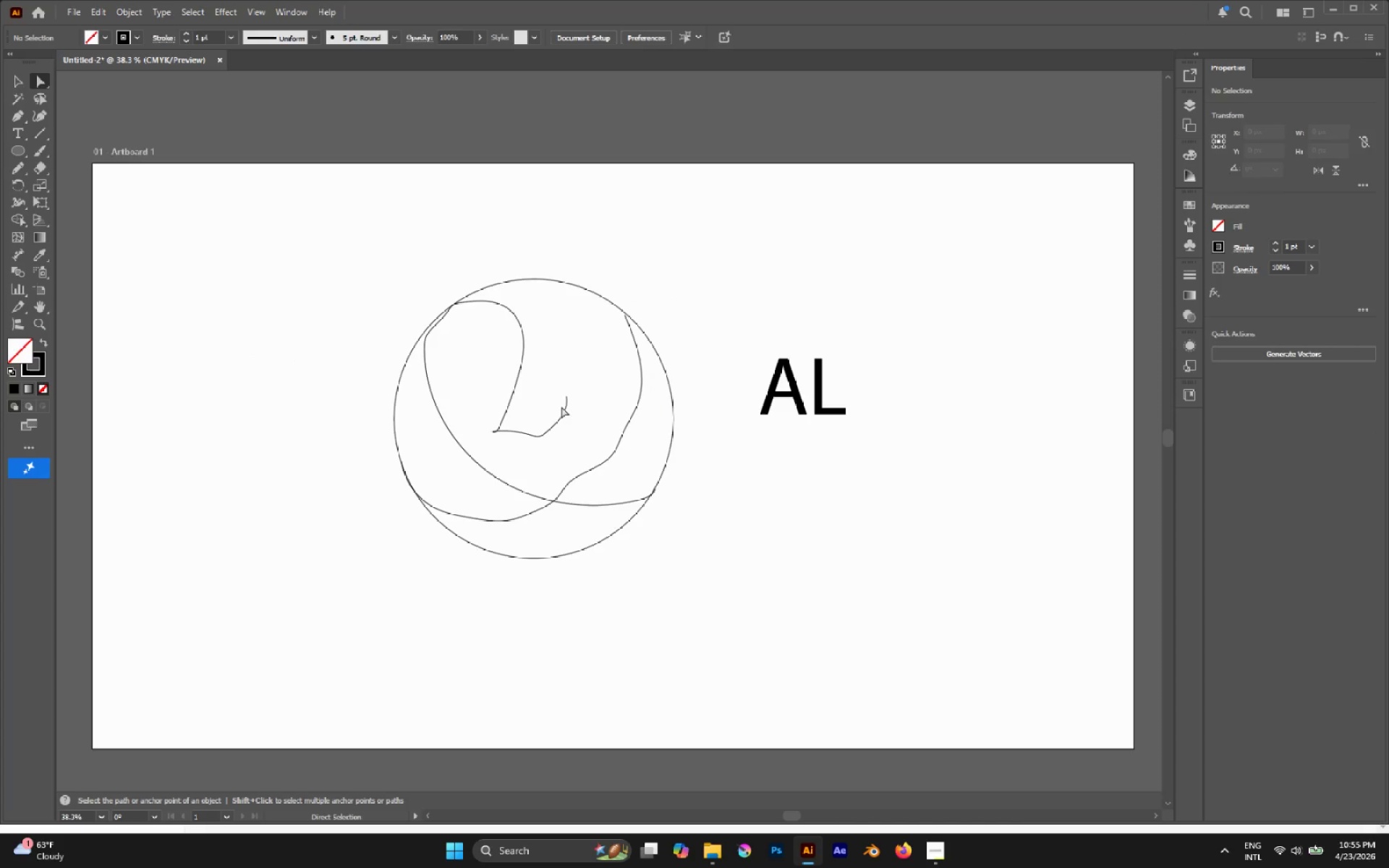 
double_click([567, 411])
 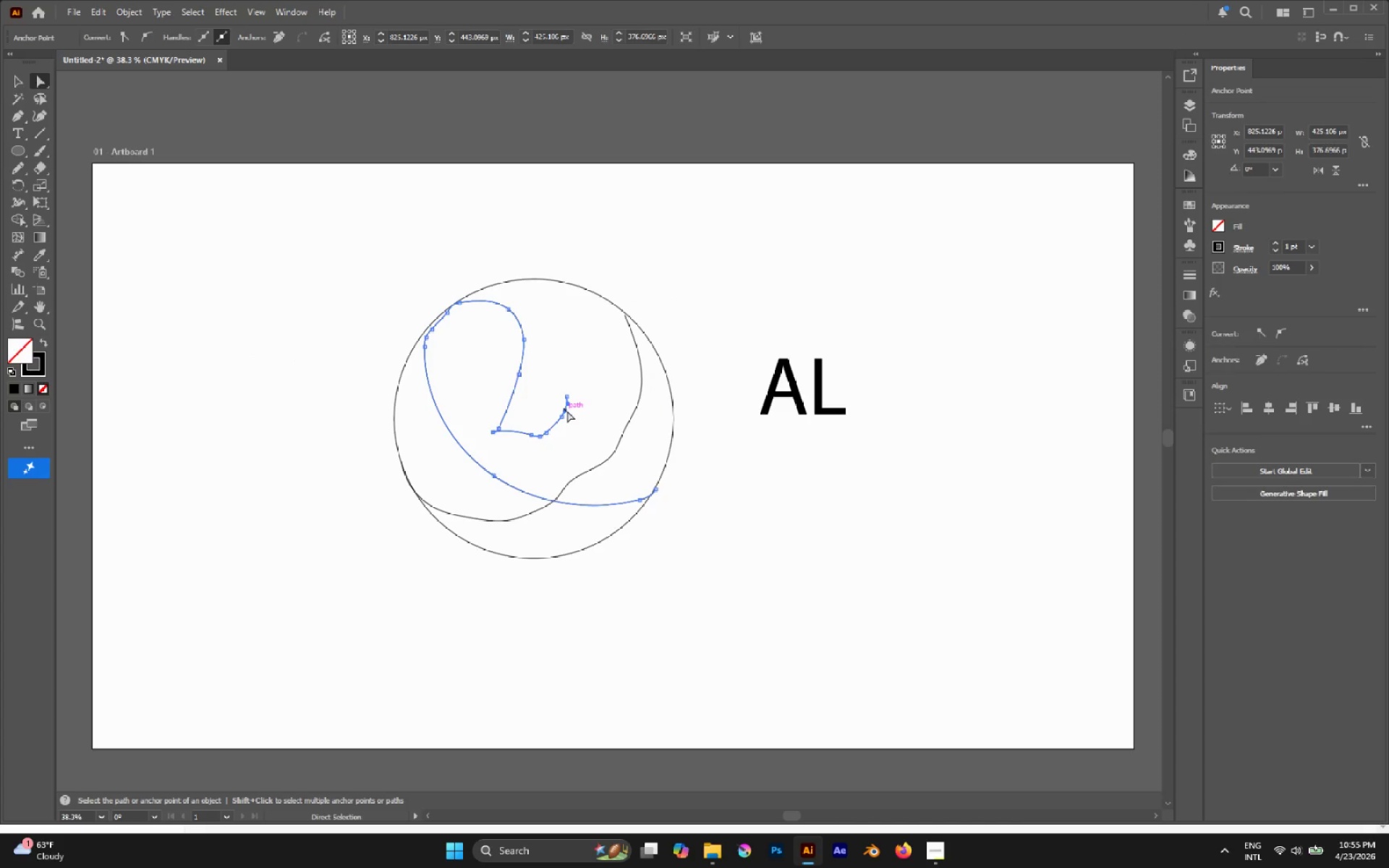 
hold_key(key=AltLeft, duration=0.48)
left_click([567, 411])
 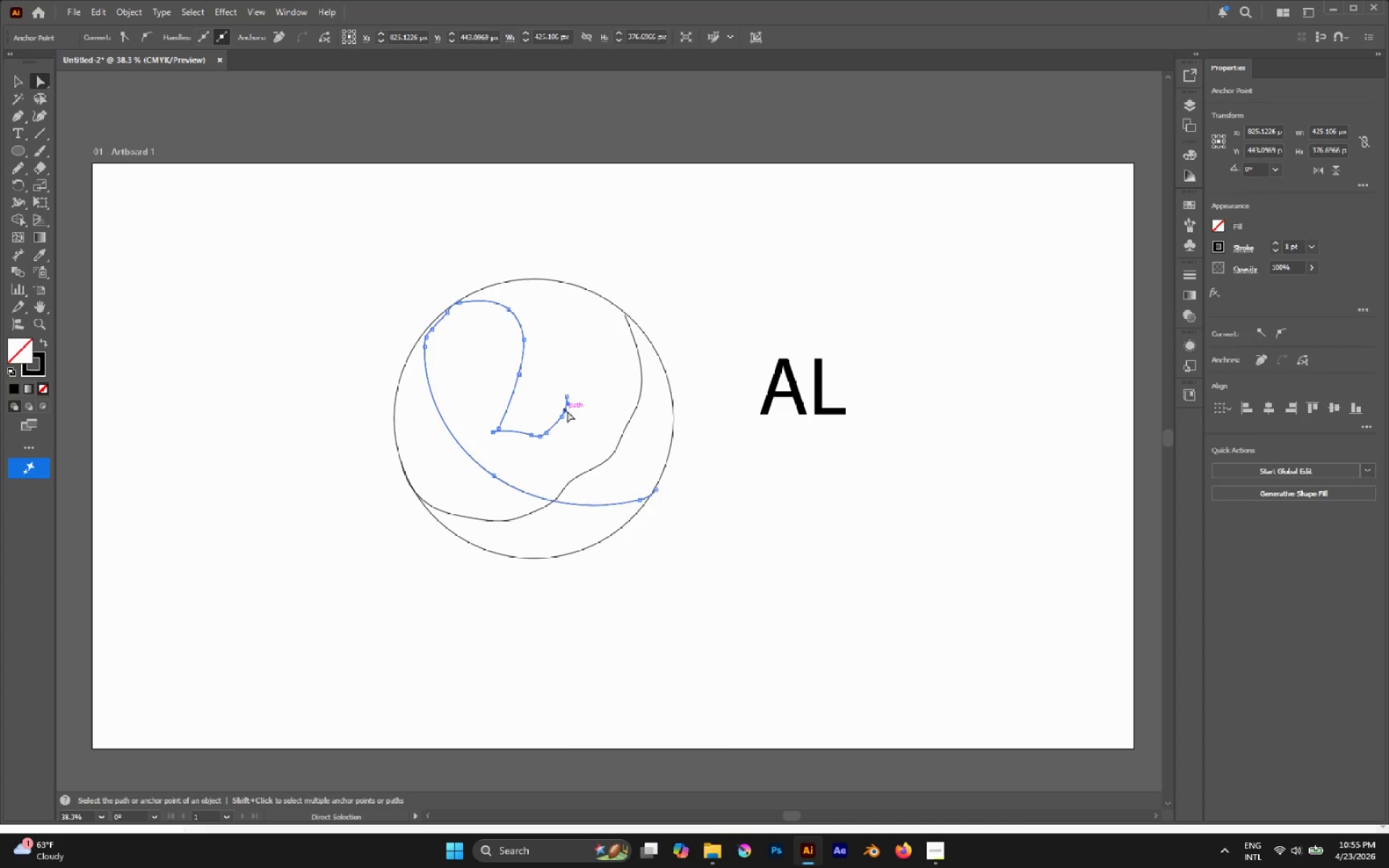 
right_click([567, 411])
 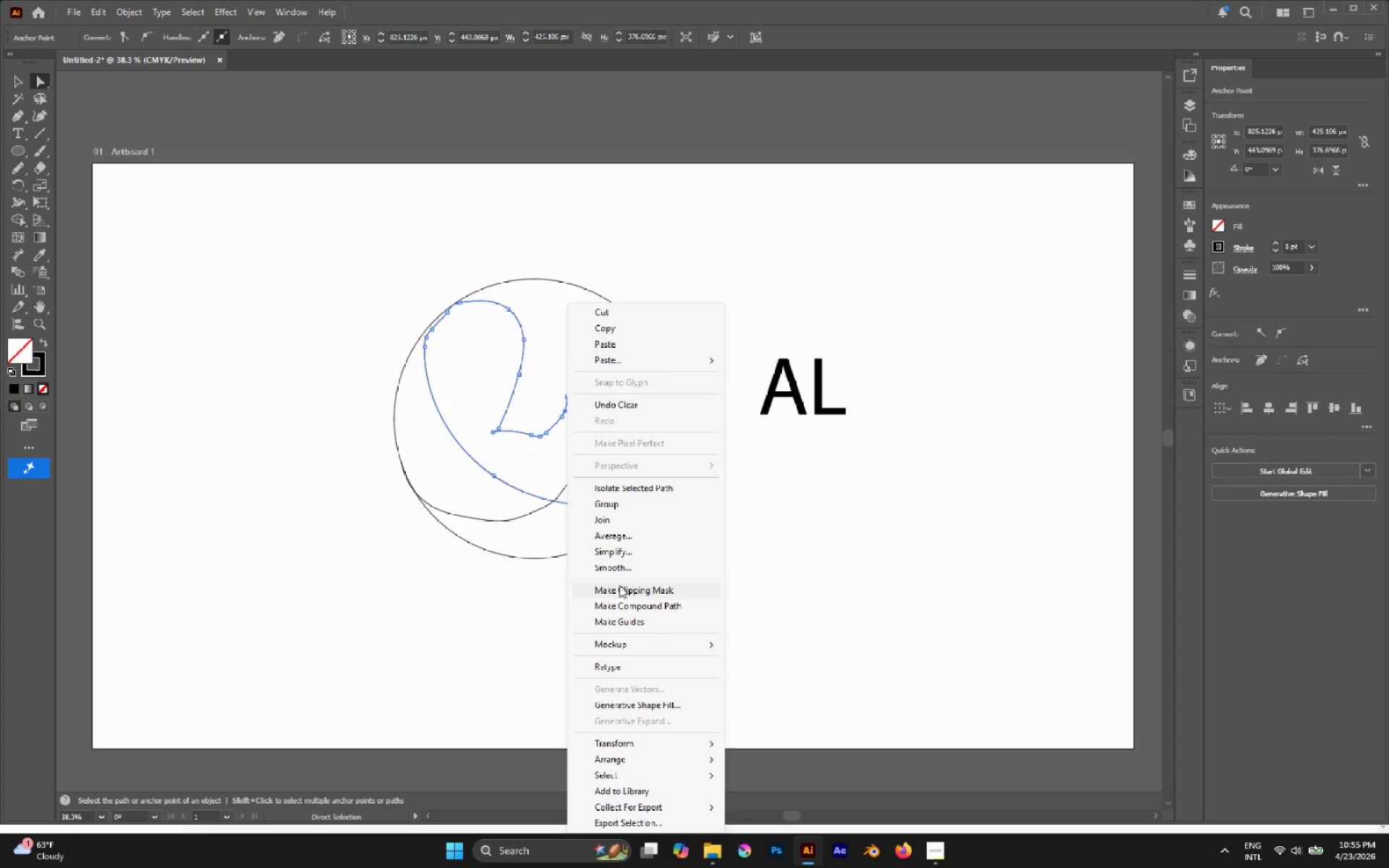 
left_click([613, 549])
 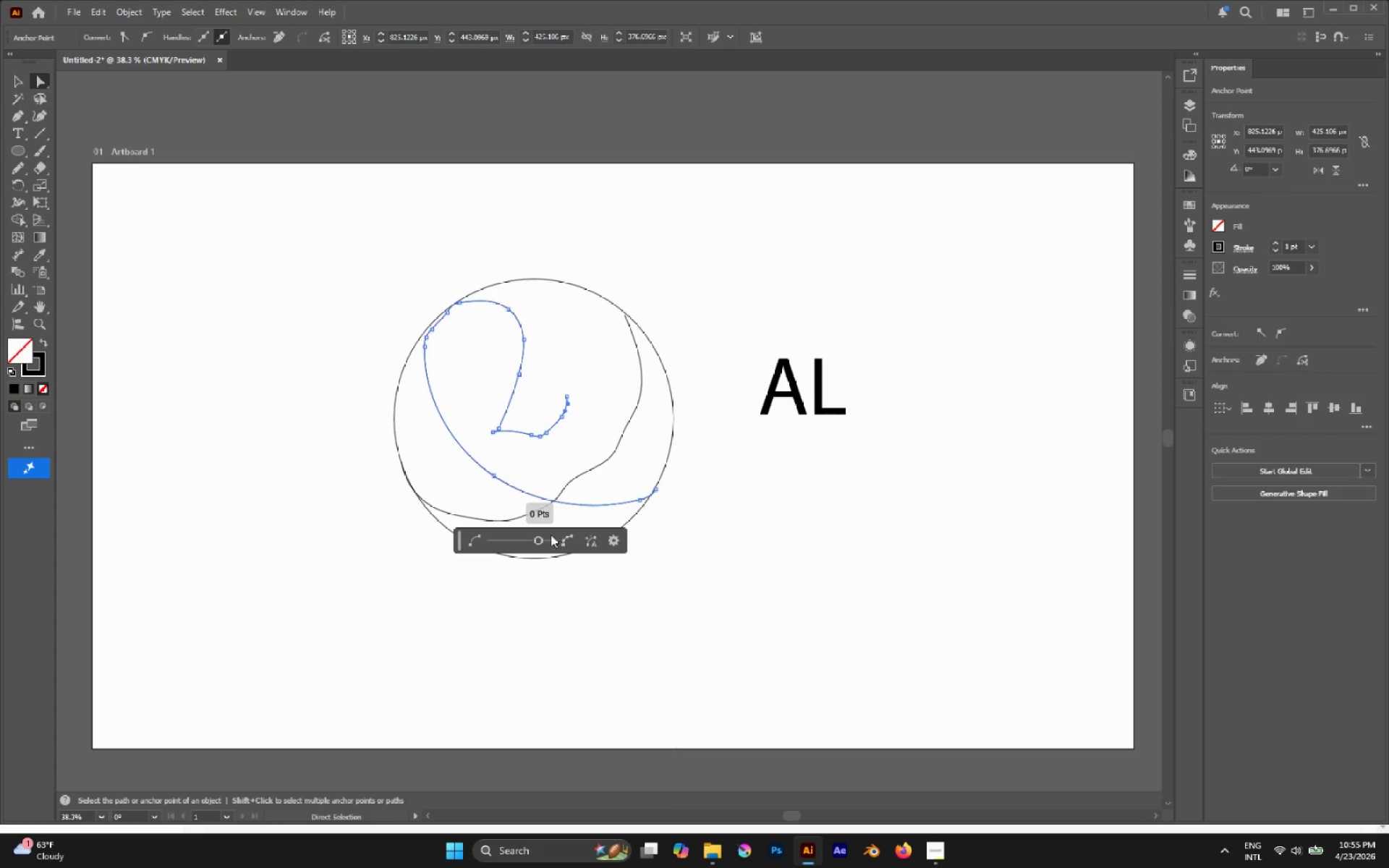 
left_click_drag(start_coordinate=[533, 535], to_coordinate=[521, 532])
 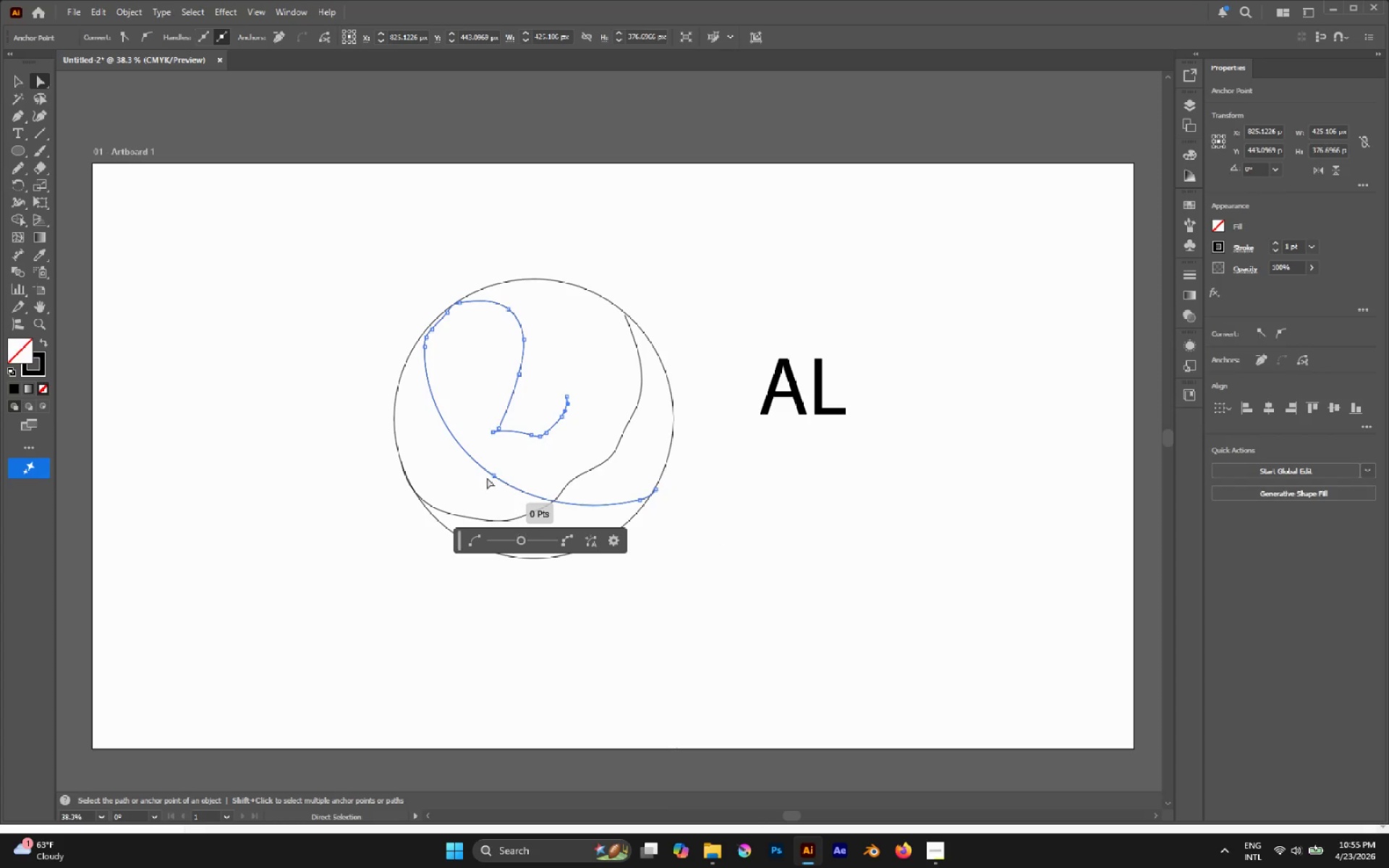 
left_click([482, 473])
 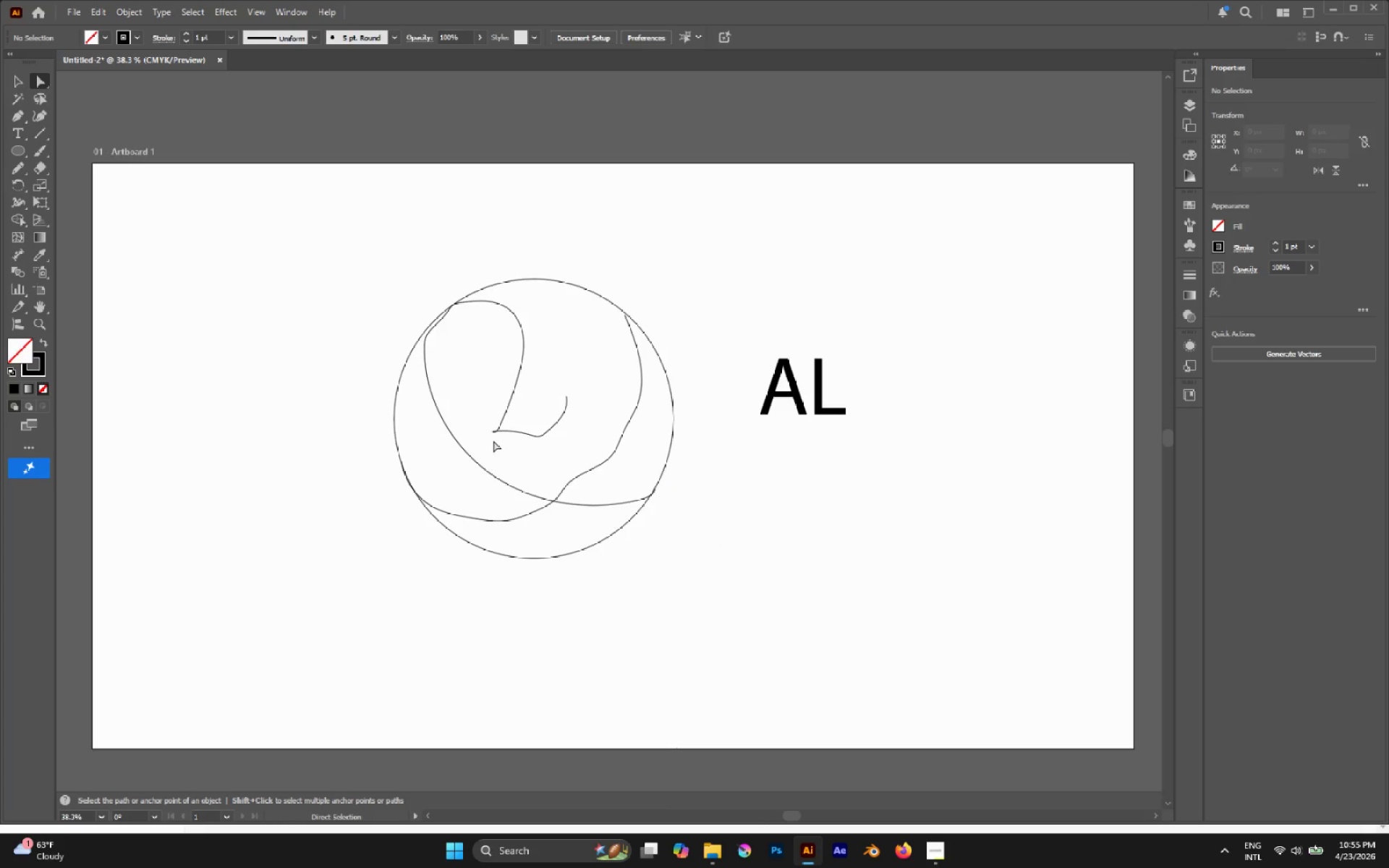 
hold_key(key=AltLeft, duration=0.56)
left_click([493, 433])
 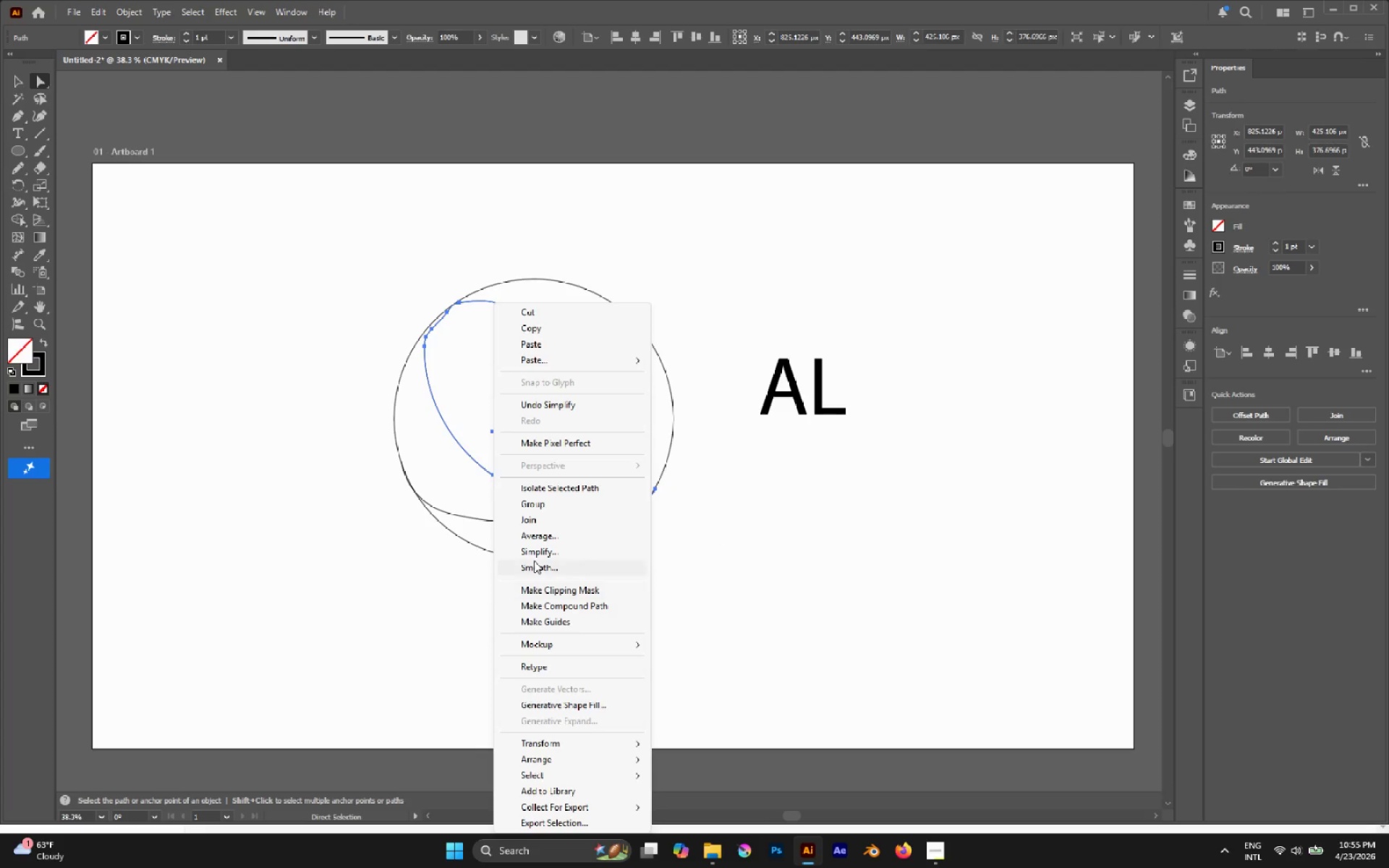 
left_click([535, 555])
 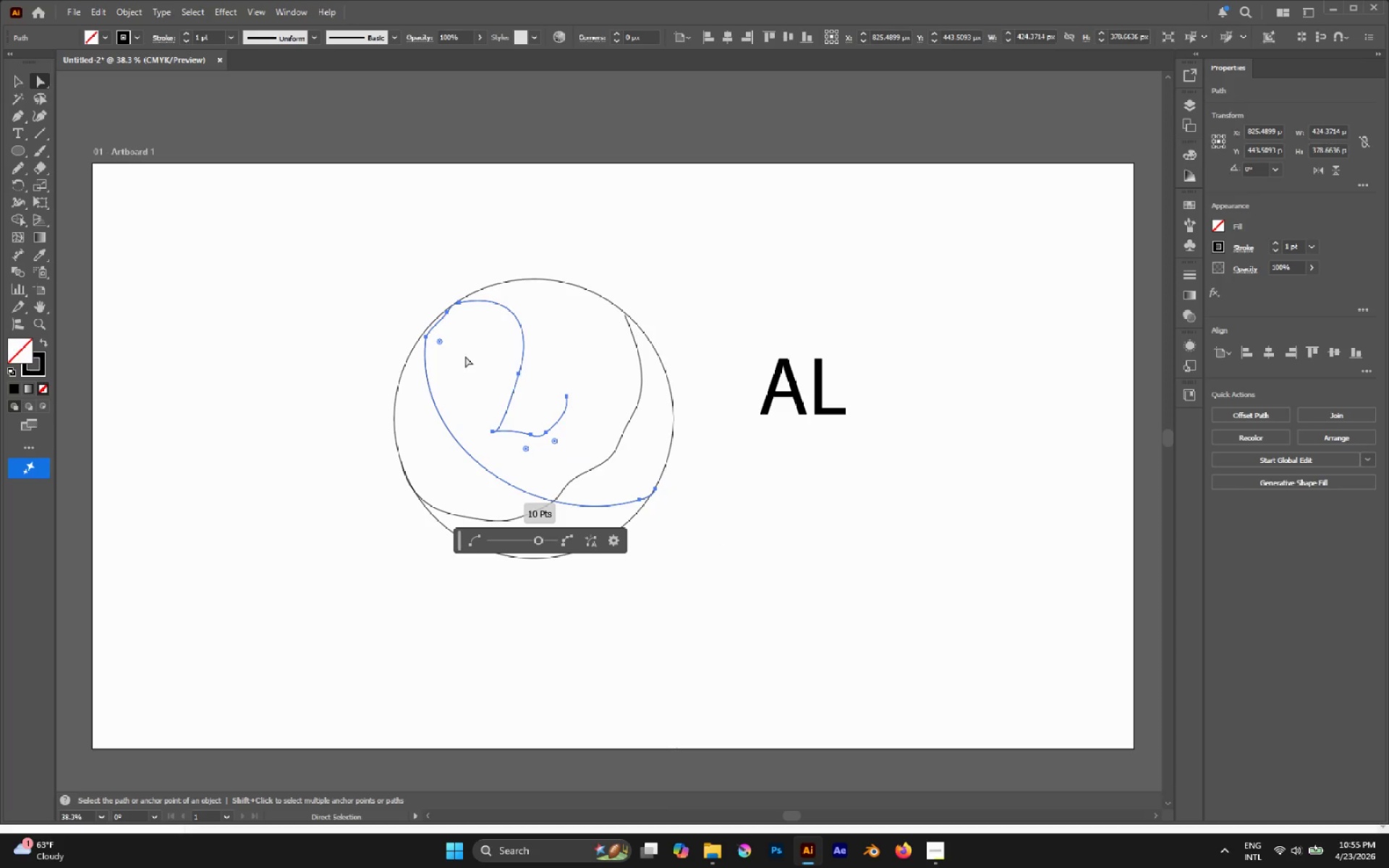 
left_click([441, 346])
 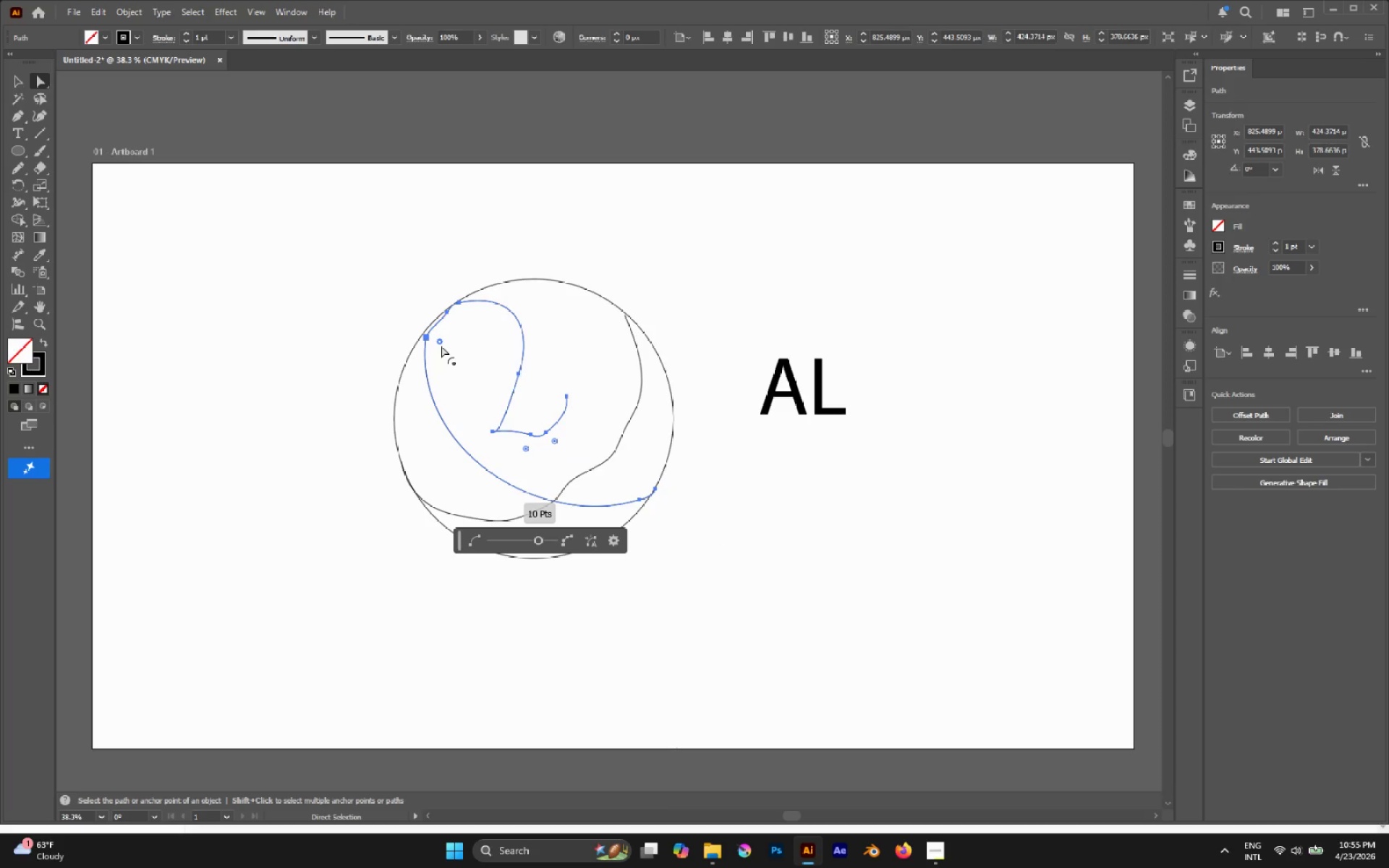 
left_click_drag(start_coordinate=[441, 346], to_coordinate=[526, 384])
 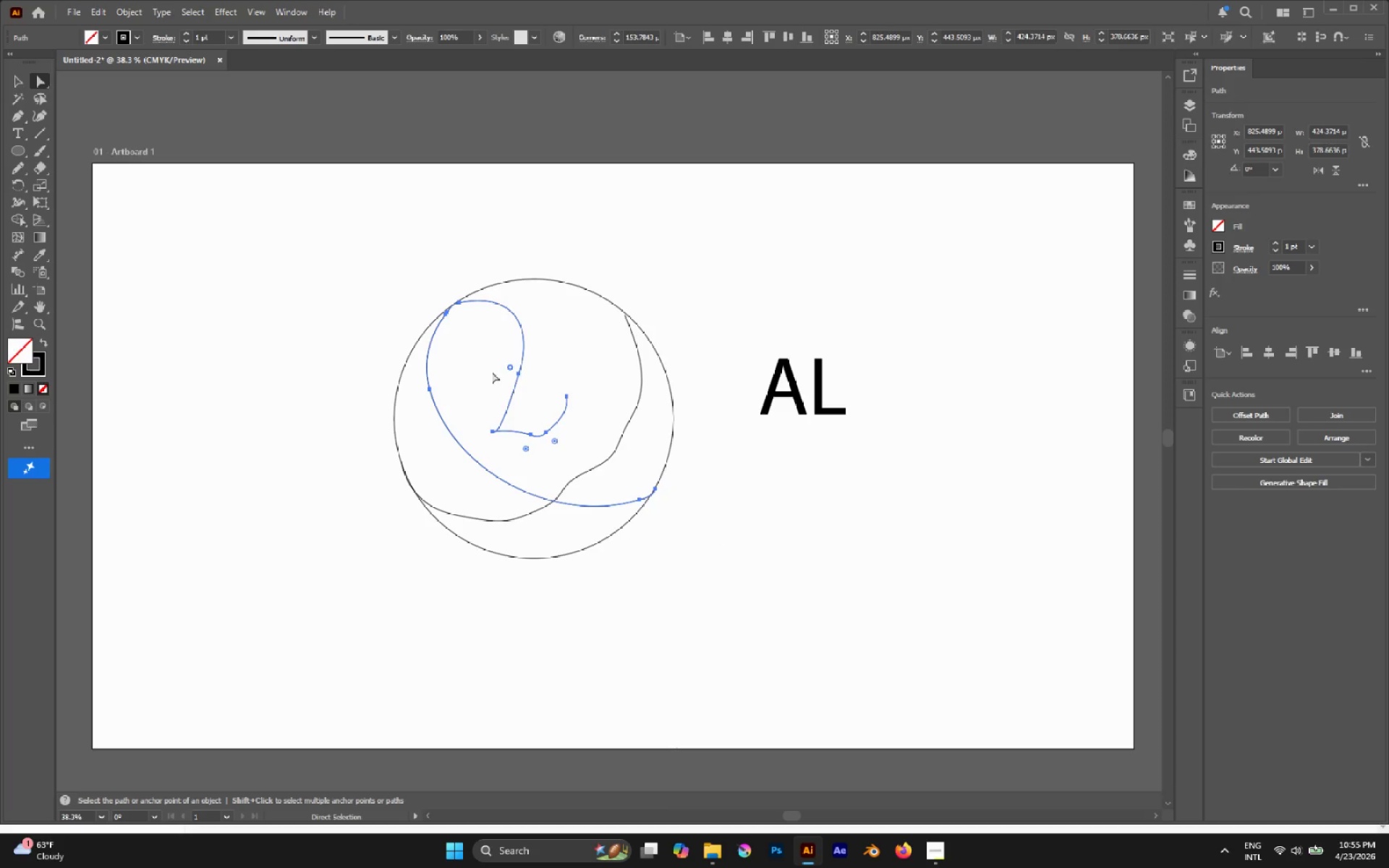 
left_click([472, 364])
 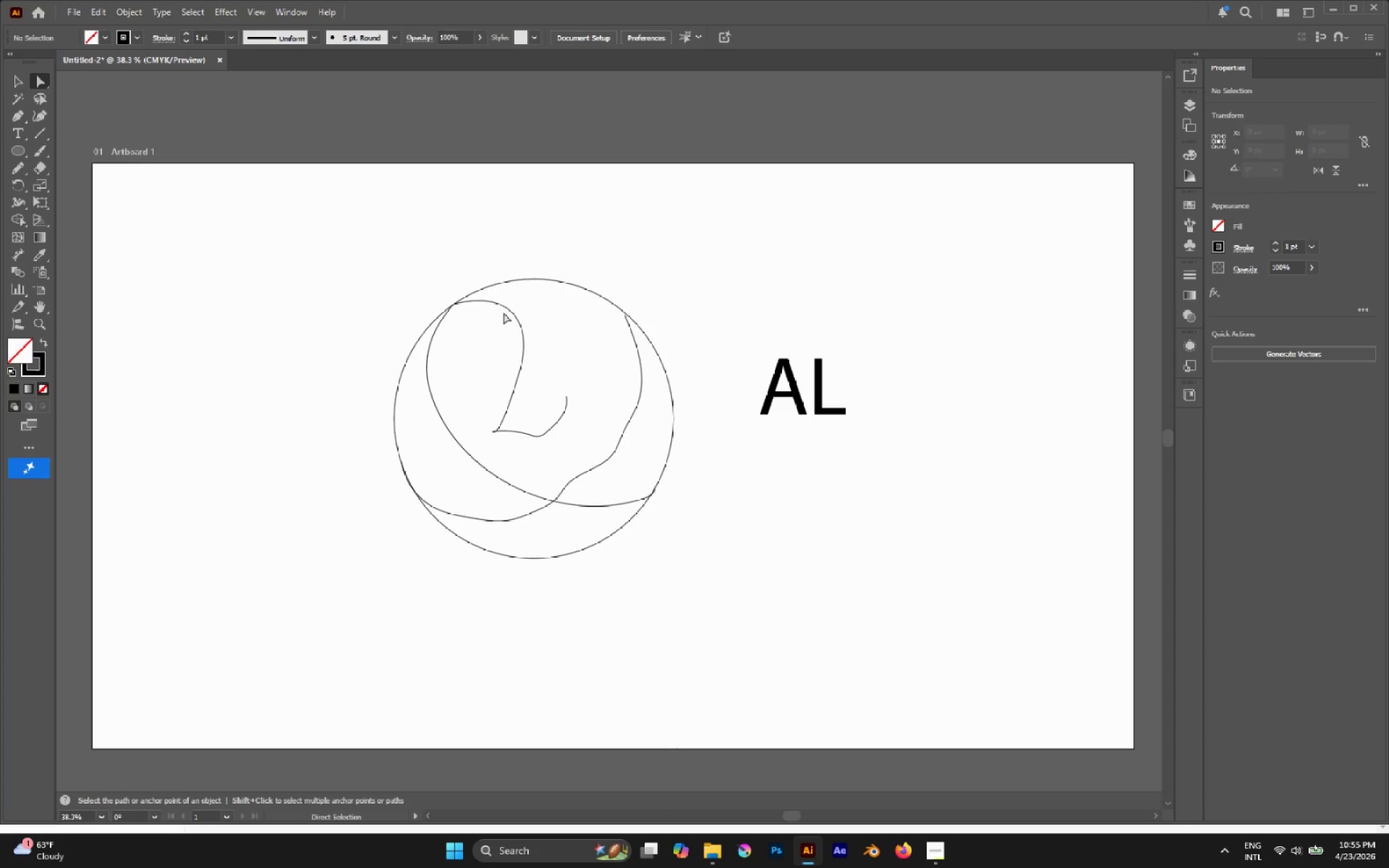 
hold_key(key=AltLeft, duration=1.01)
double_click([504, 308])
 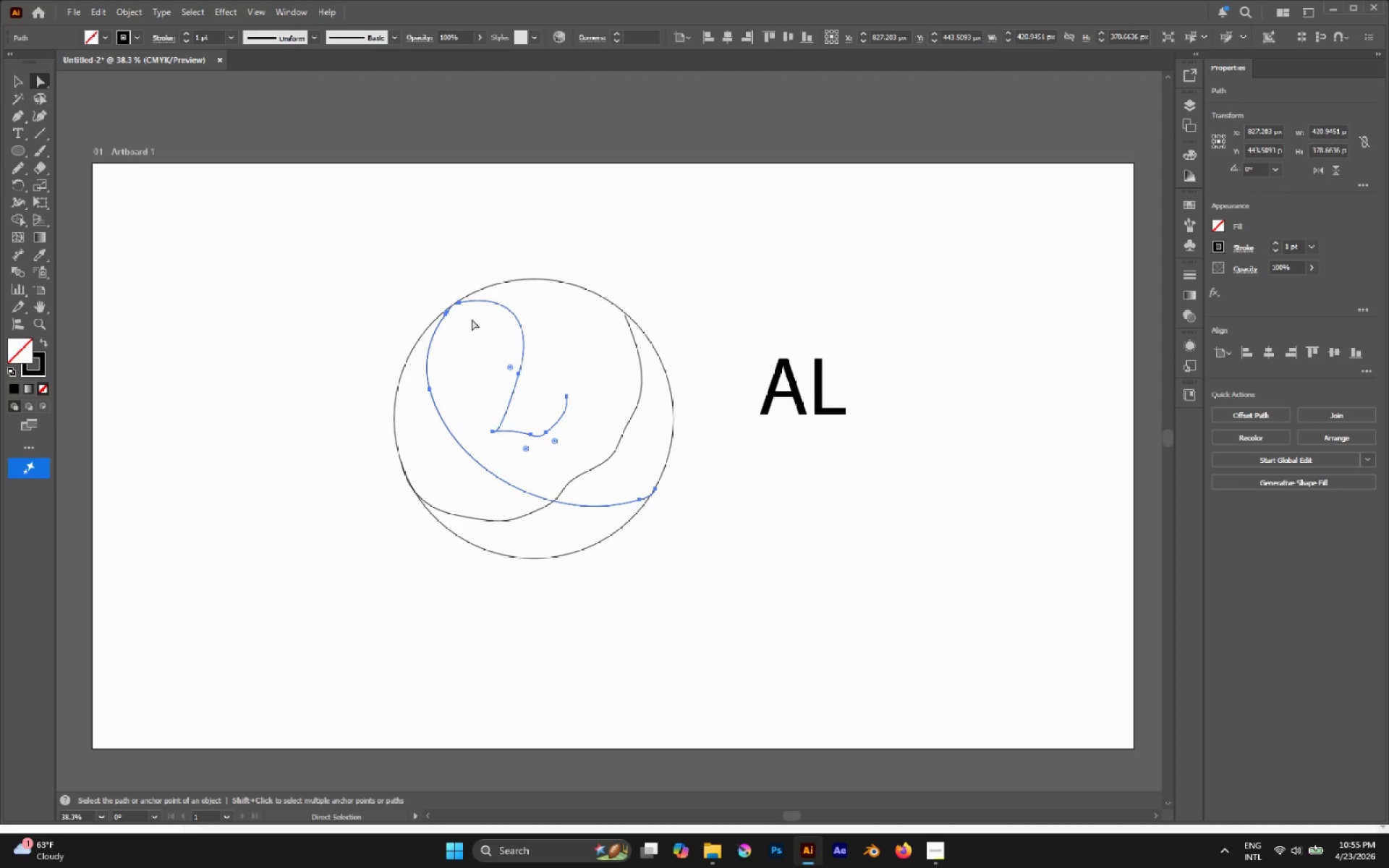 
left_click([467, 319])
 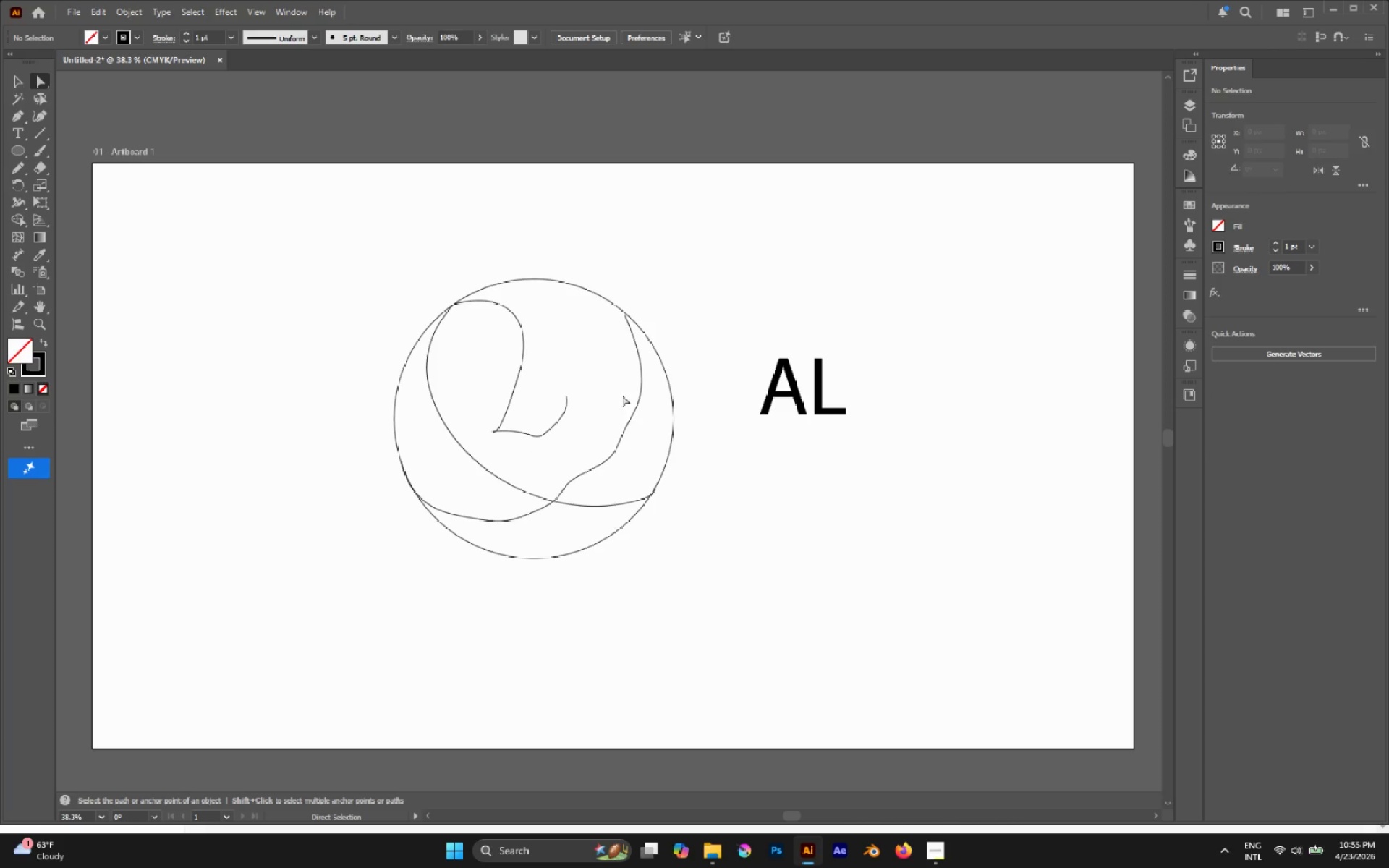 
hold_key(key=AltLeft, duration=0.56)
left_click([626, 425])
 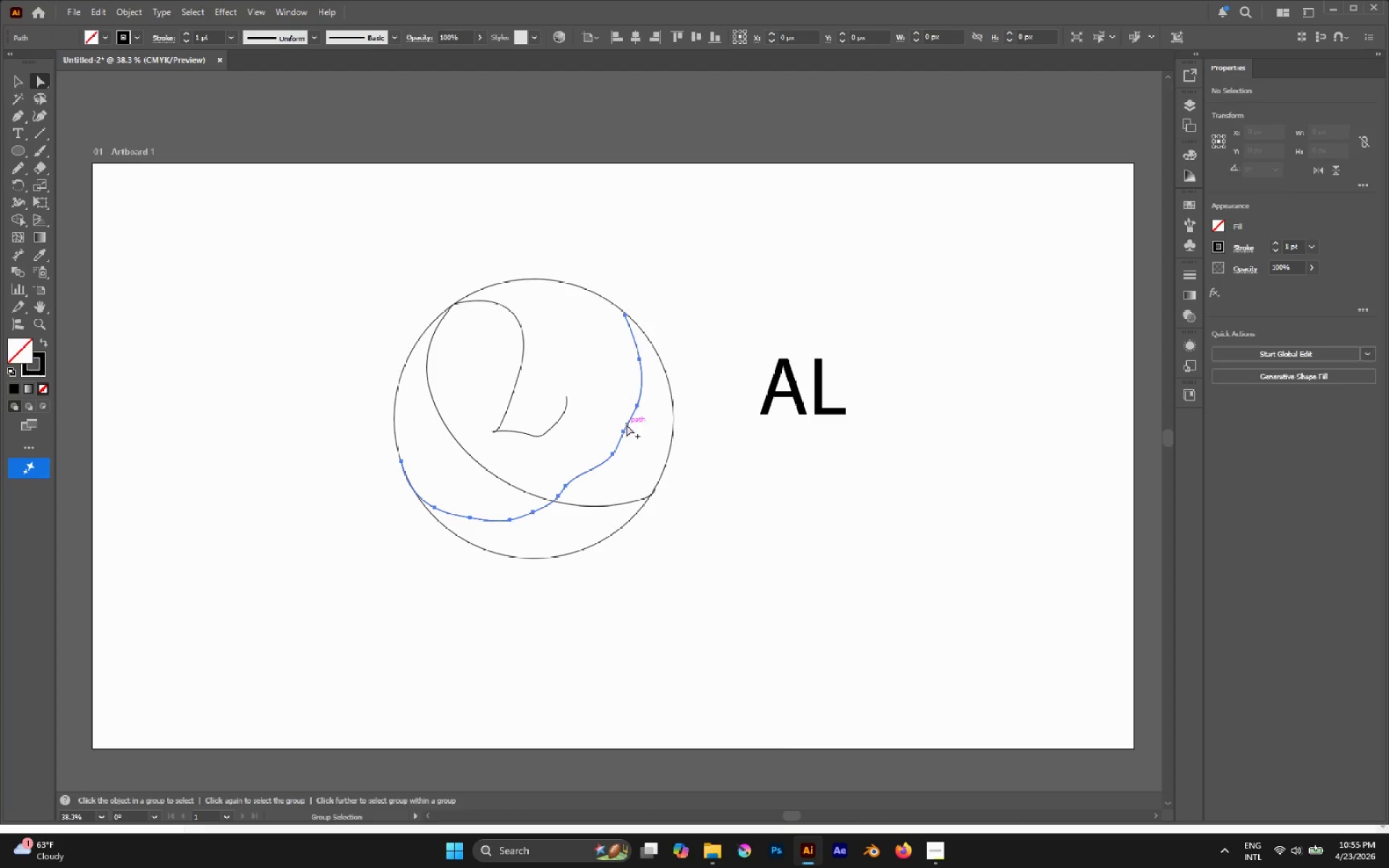 
right_click([626, 425])
 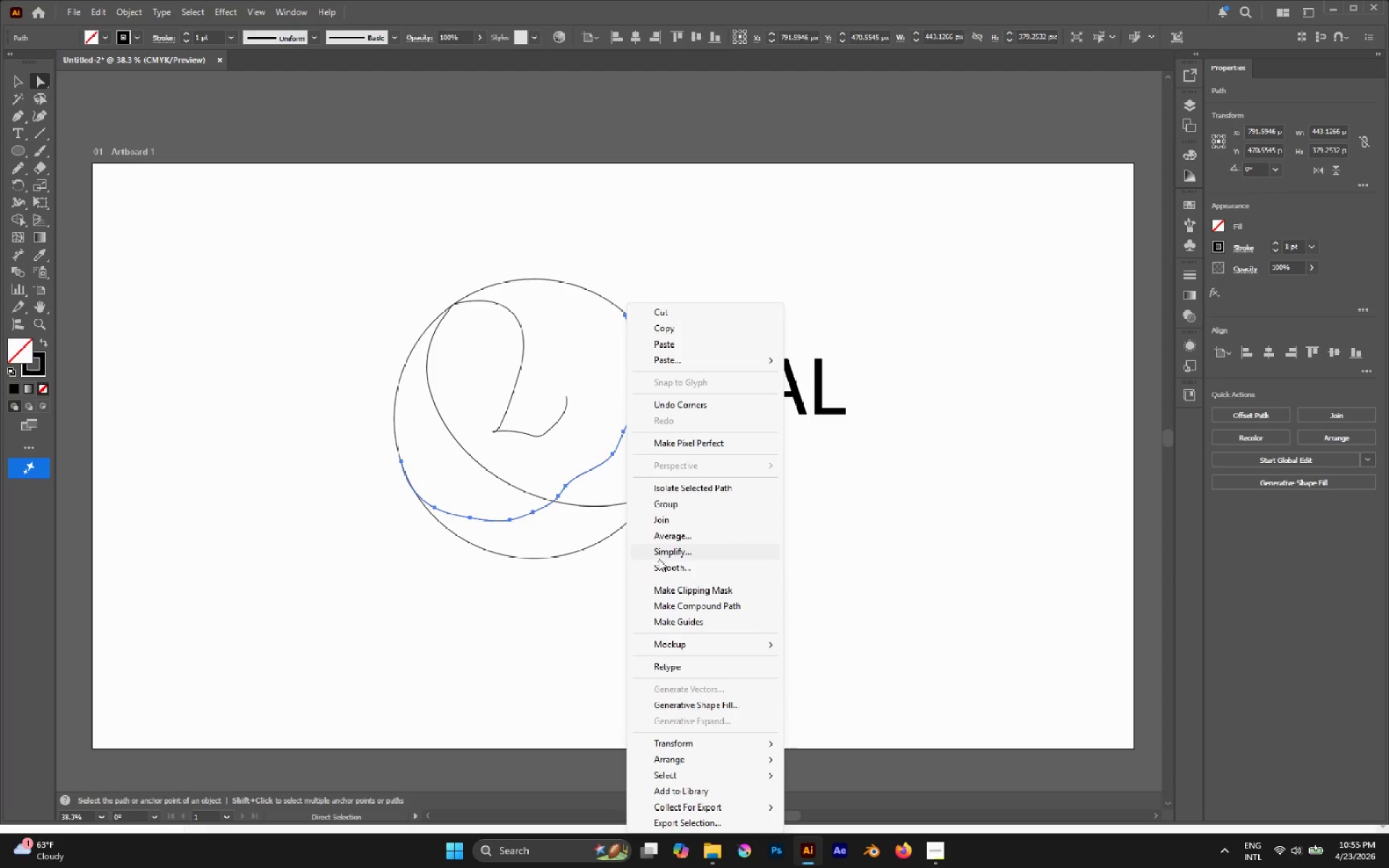 
left_click([658, 558])
 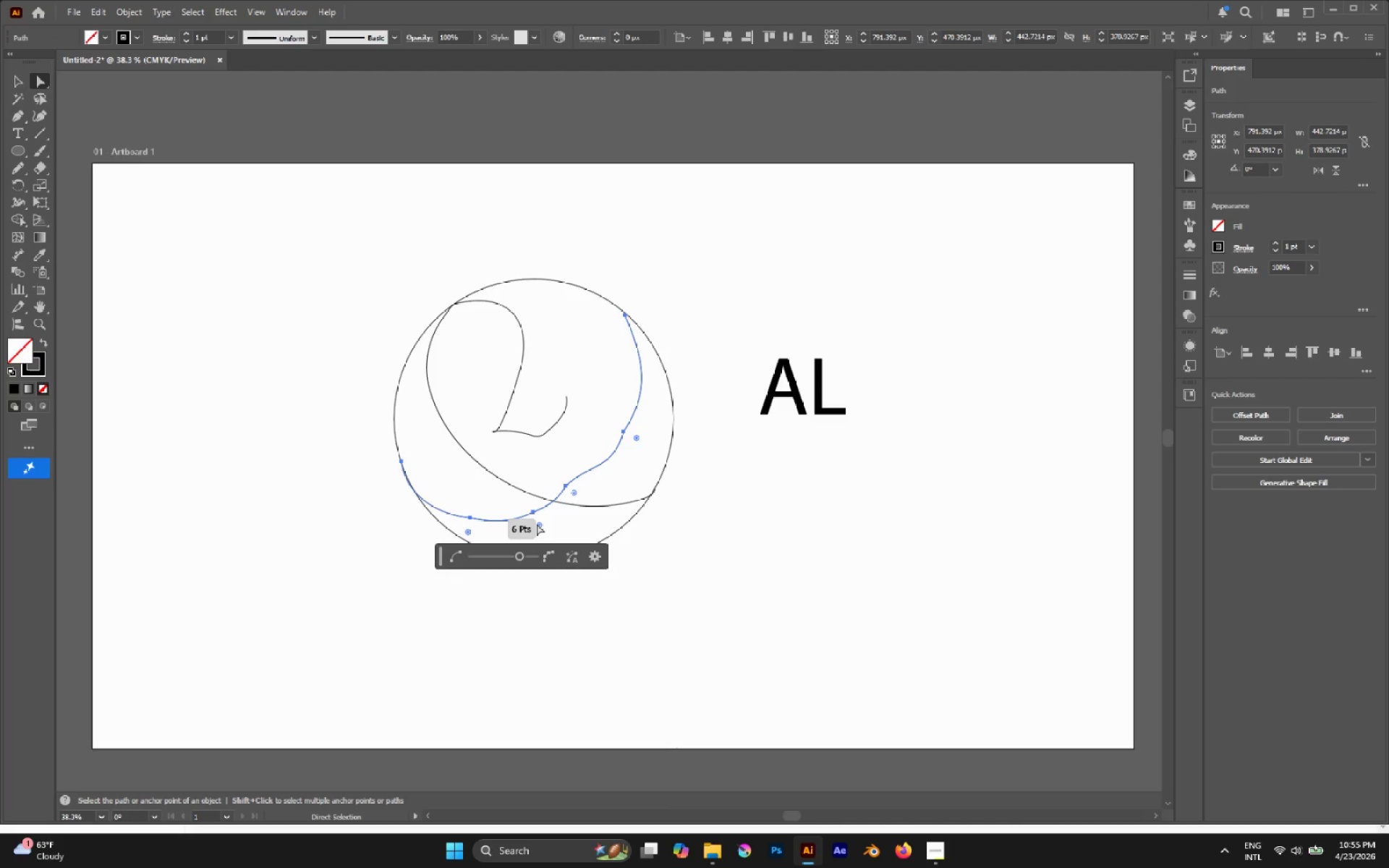 
left_click_drag(start_coordinate=[519, 550], to_coordinate=[502, 550])
 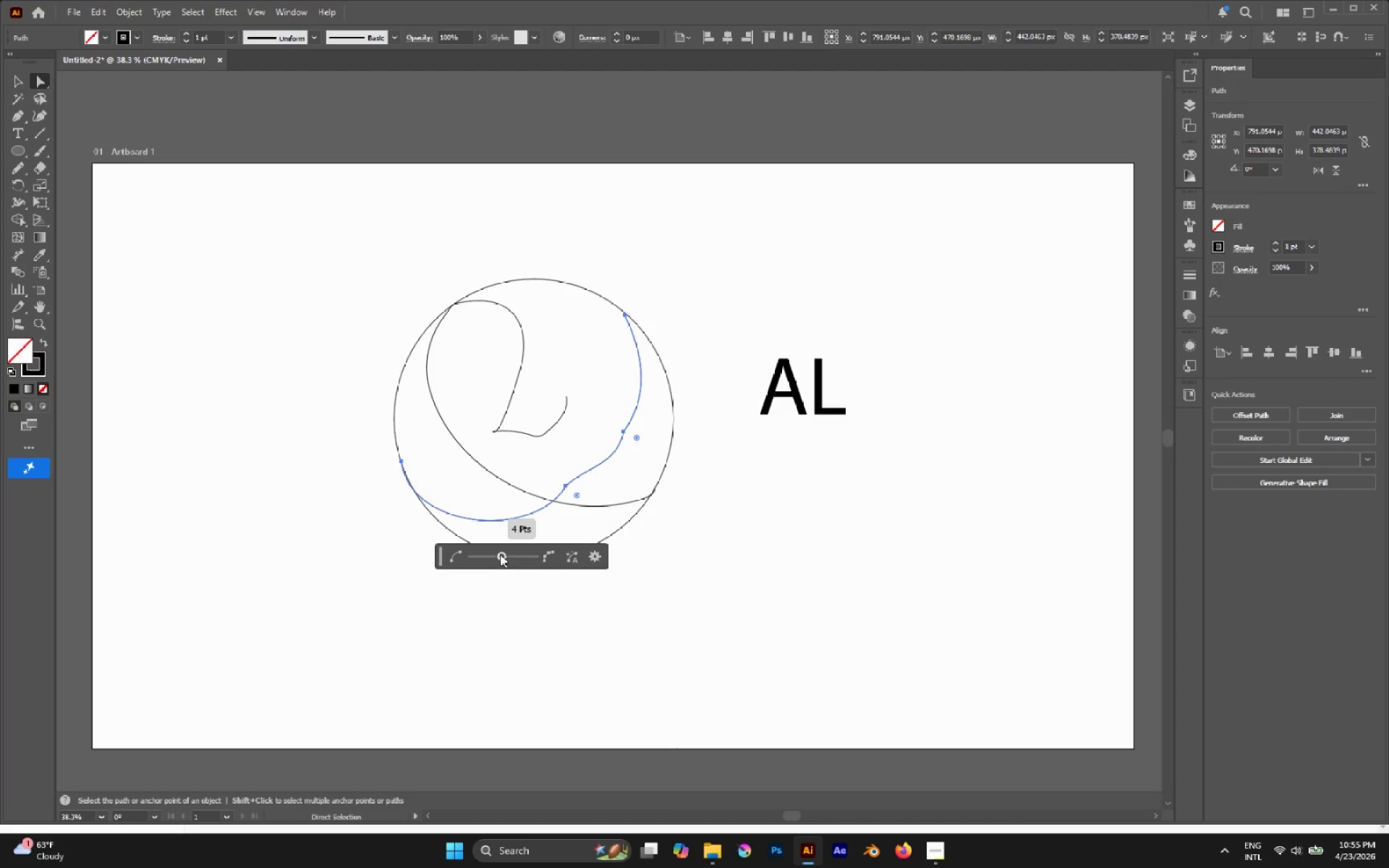 
left_click_drag(start_coordinate=[498, 554], to_coordinate=[480, 550])
 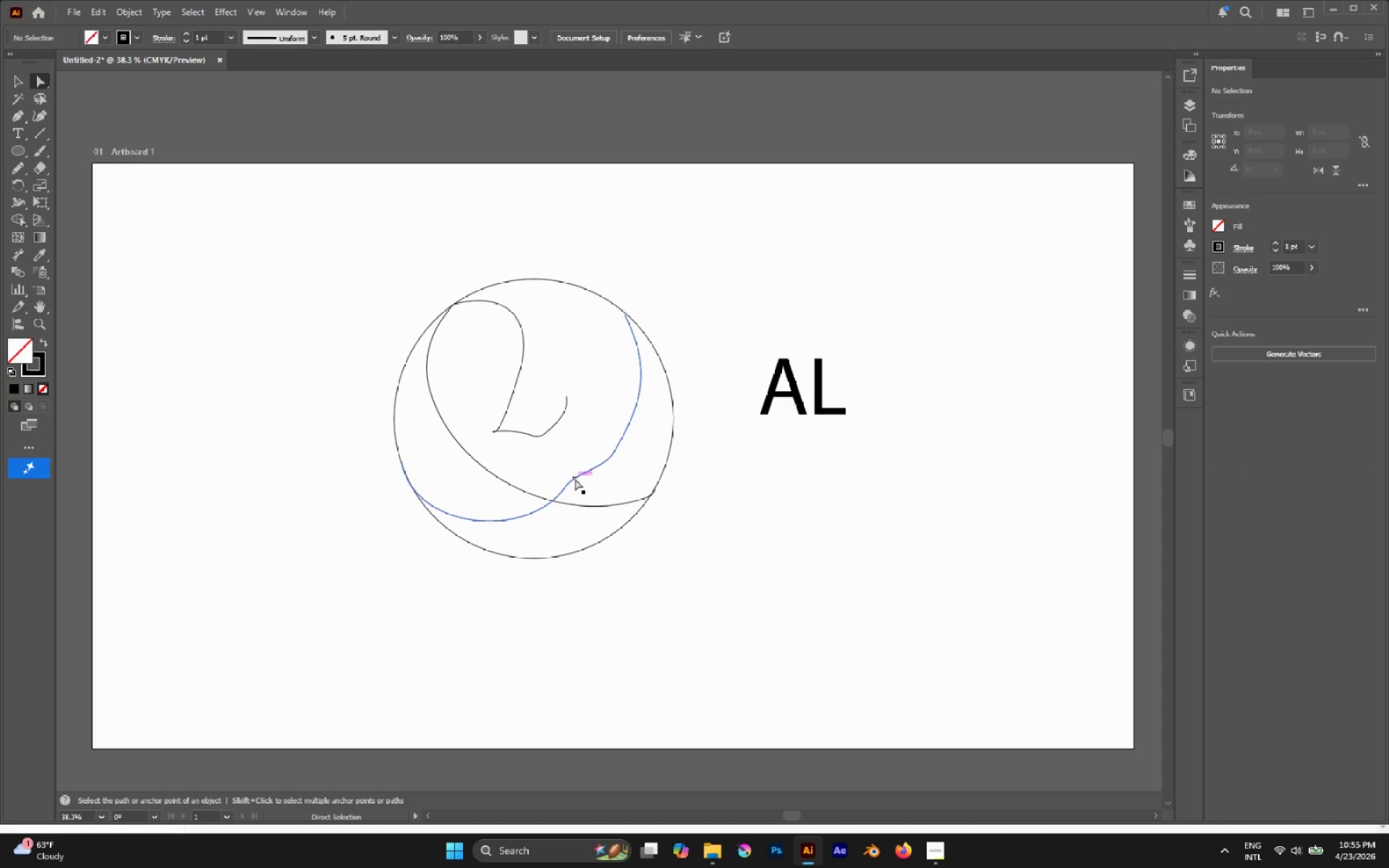 
left_click([569, 481])
 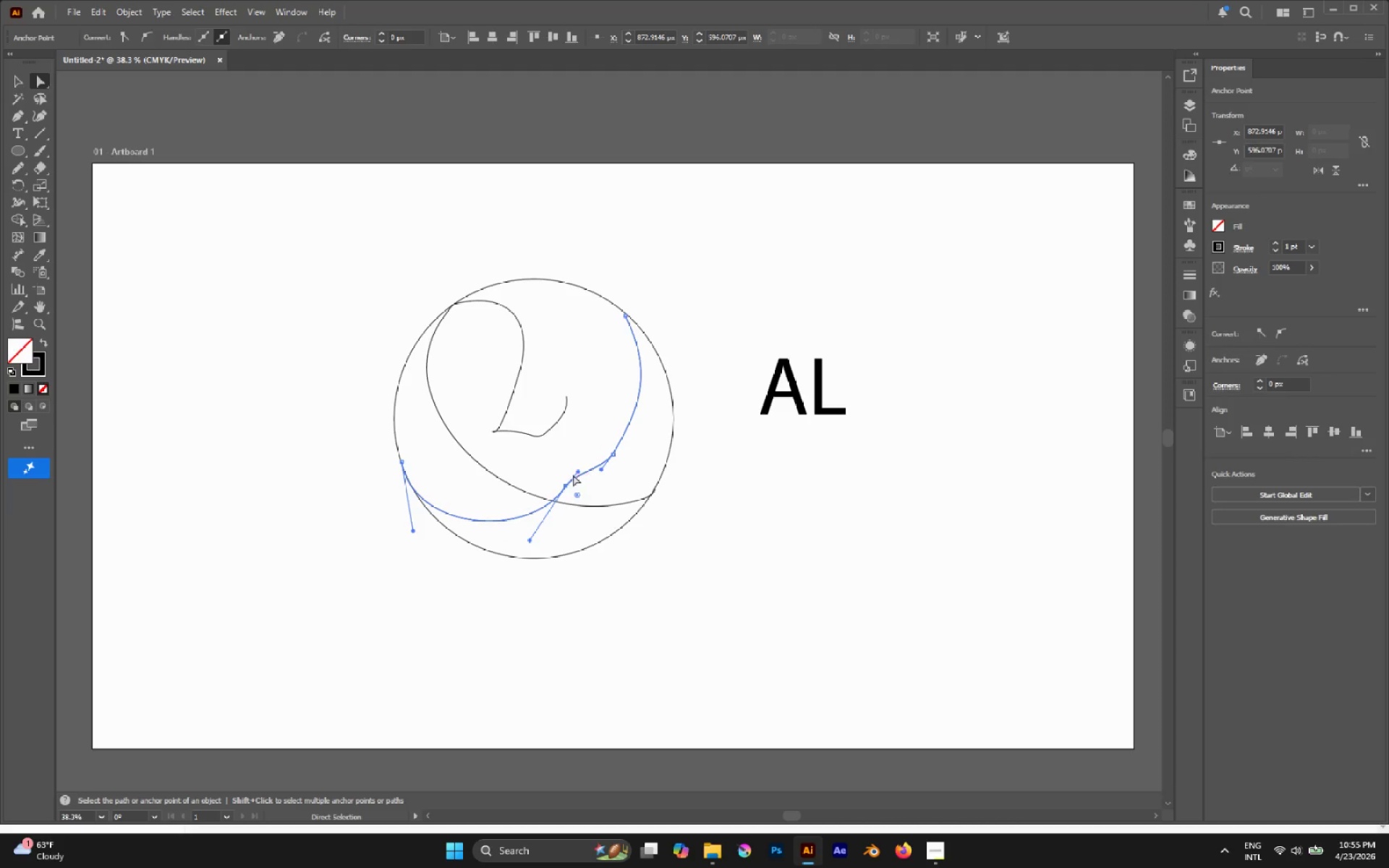 
left_click_drag(start_coordinate=[577, 473], to_coordinate=[585, 478])
 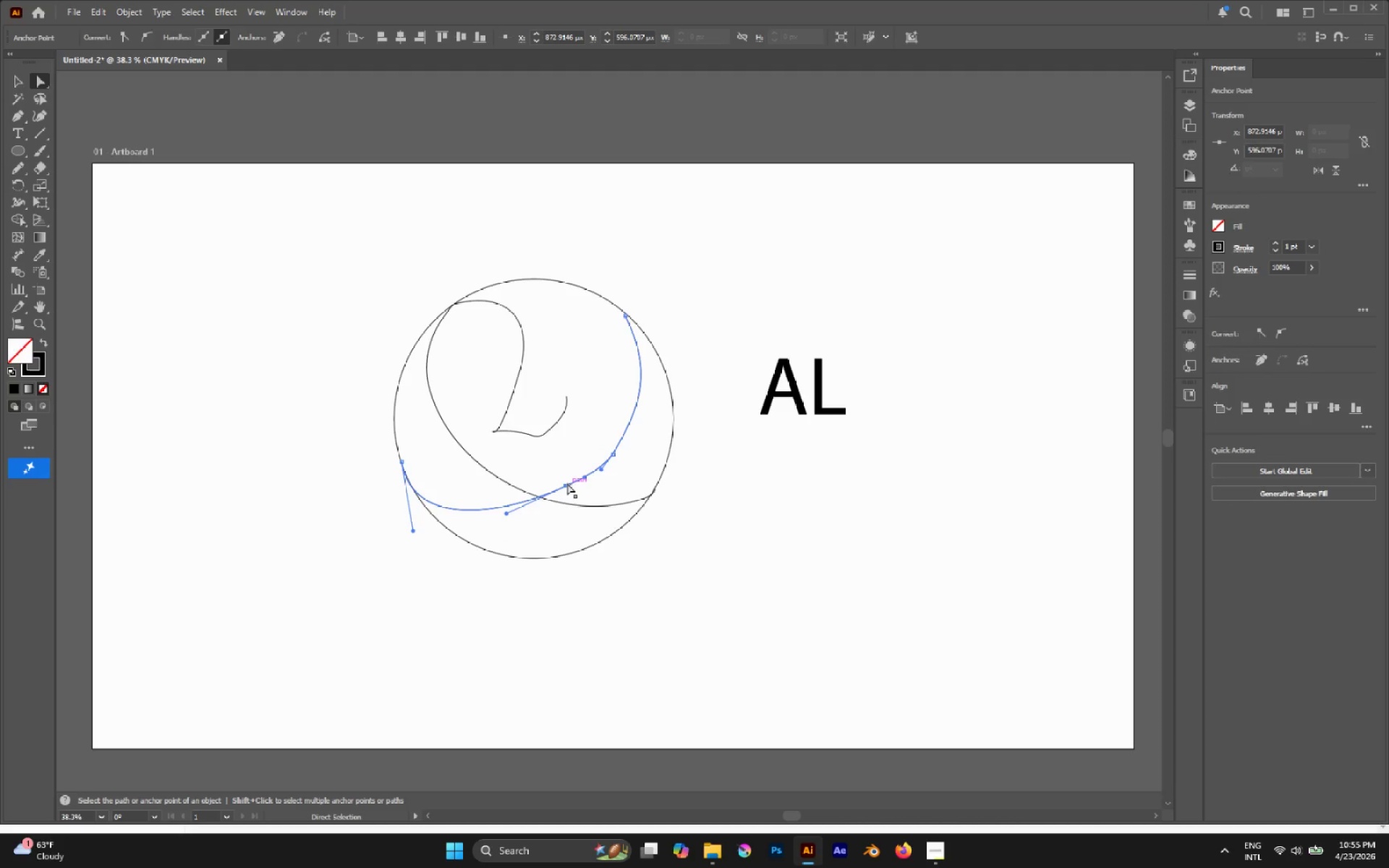 
left_click_drag(start_coordinate=[566, 483], to_coordinate=[564, 494])
 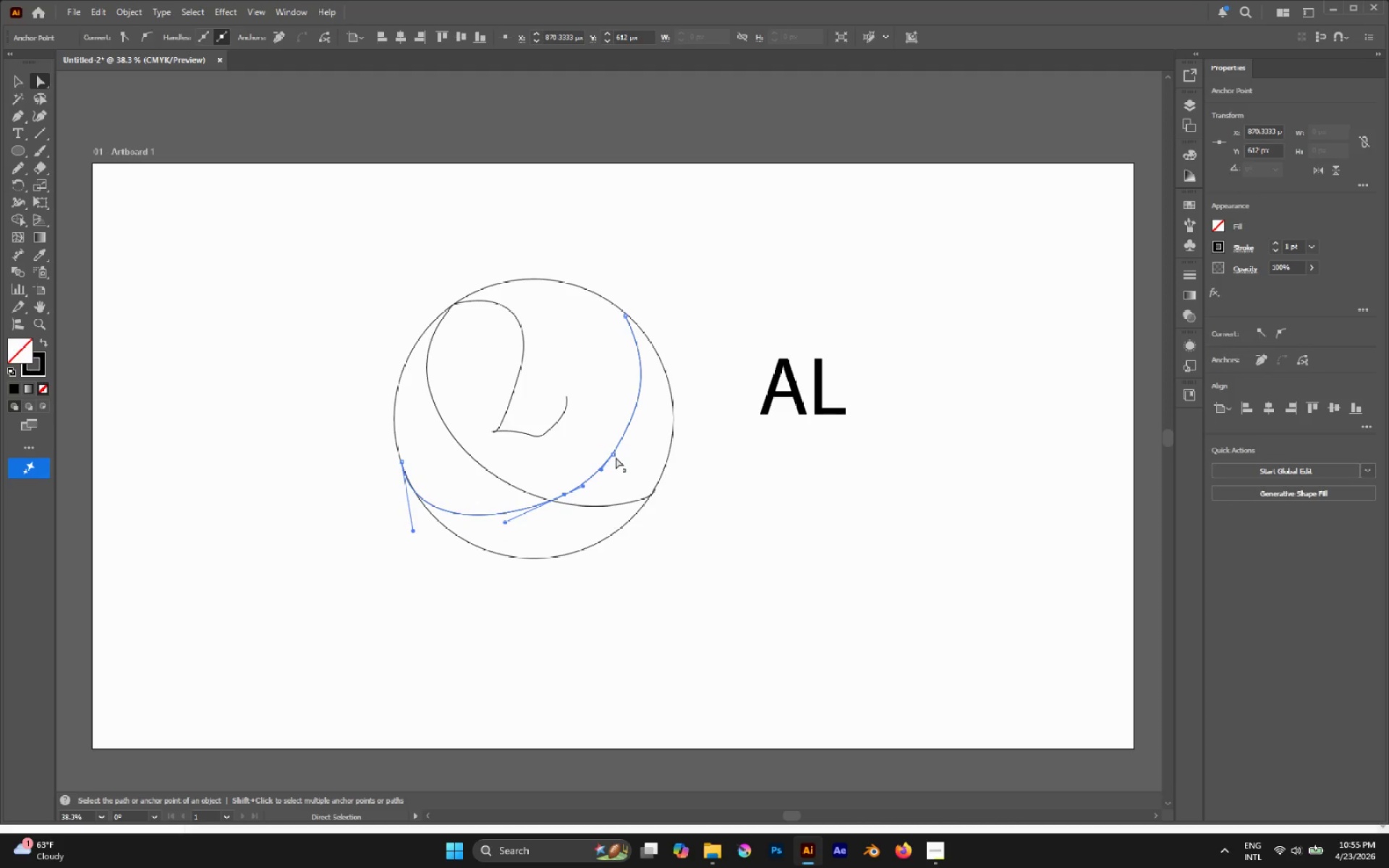 
left_click([614, 456])
 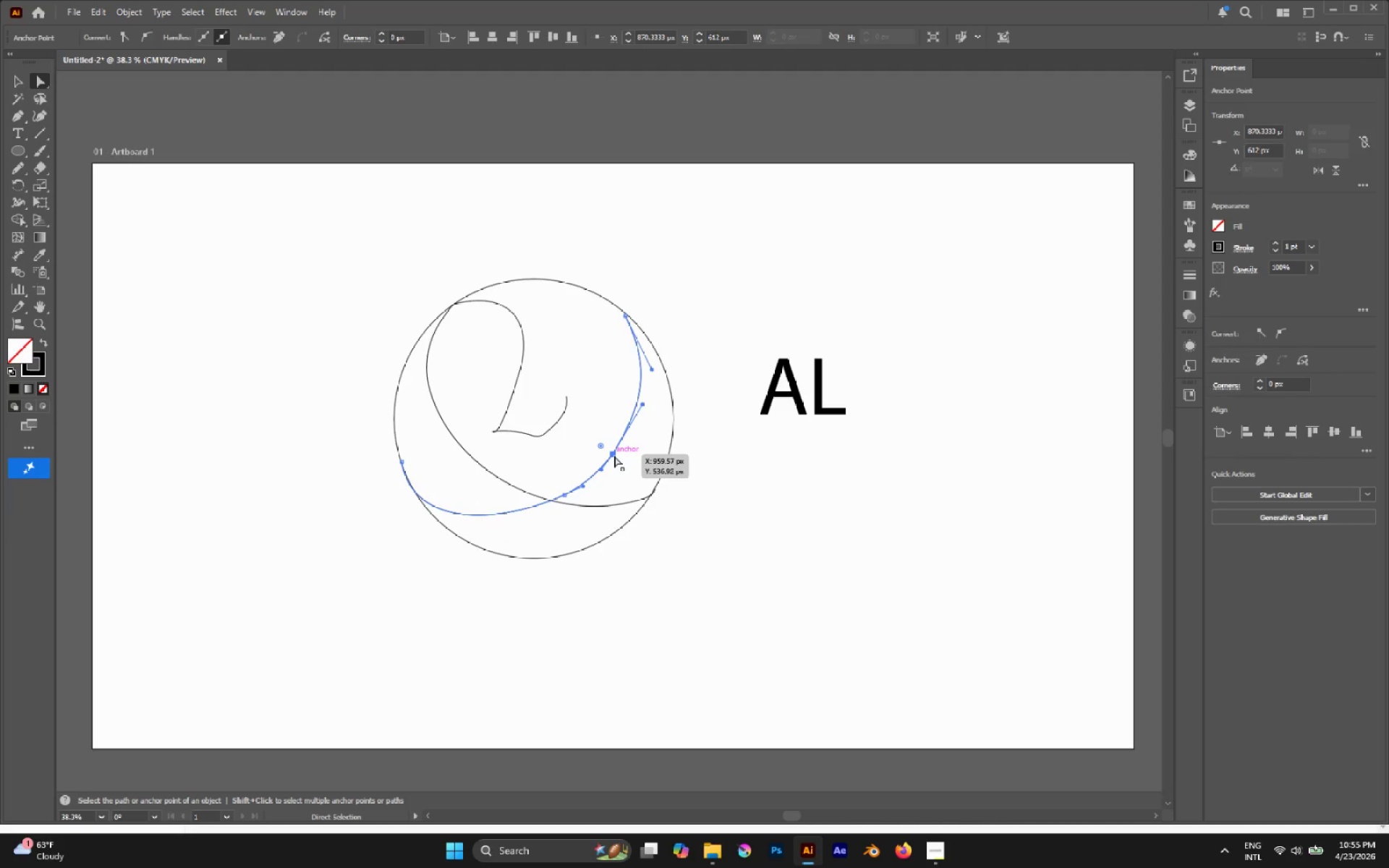 
left_click_drag(start_coordinate=[614, 456], to_coordinate=[621, 449])
 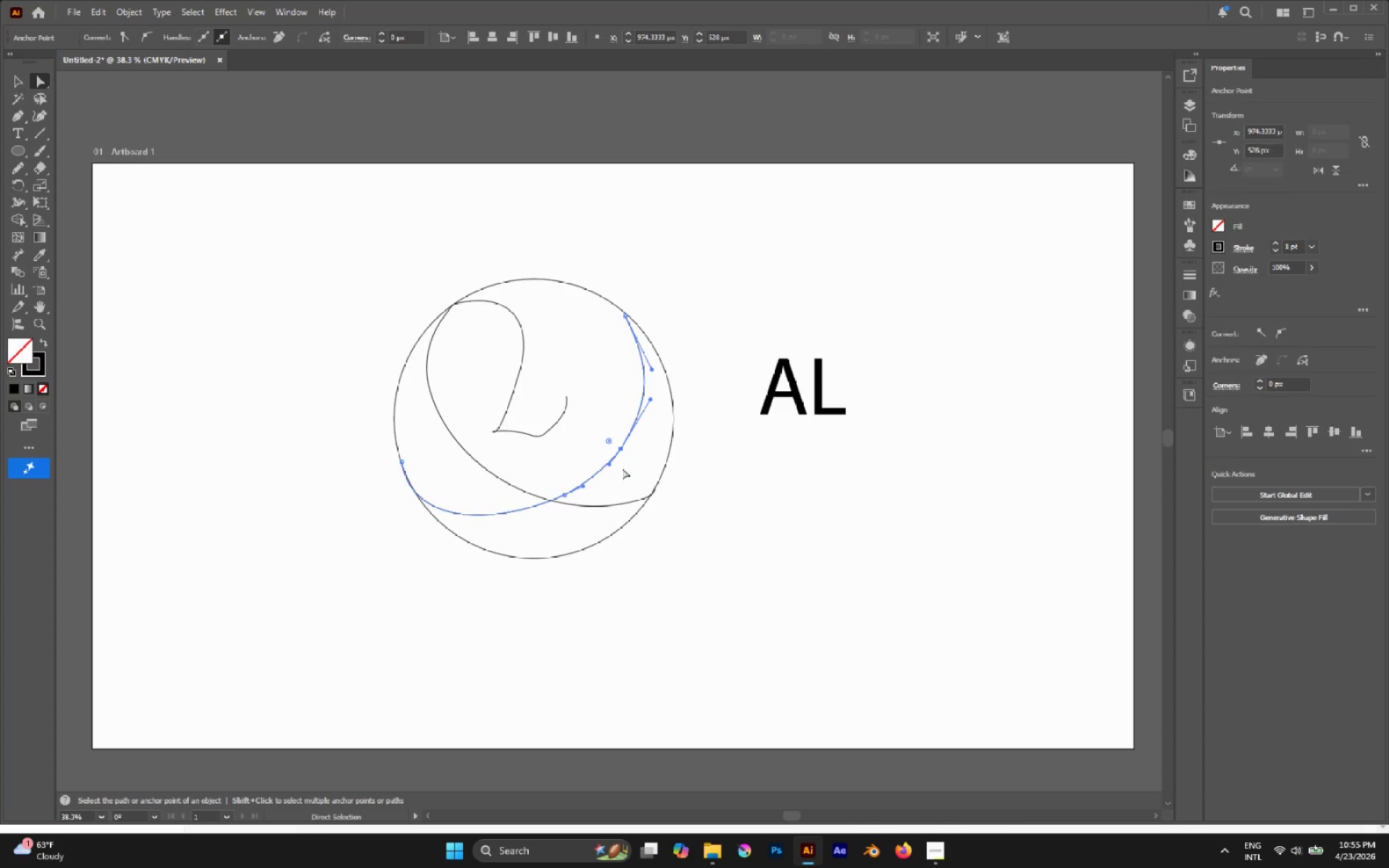 
left_click([623, 469])
 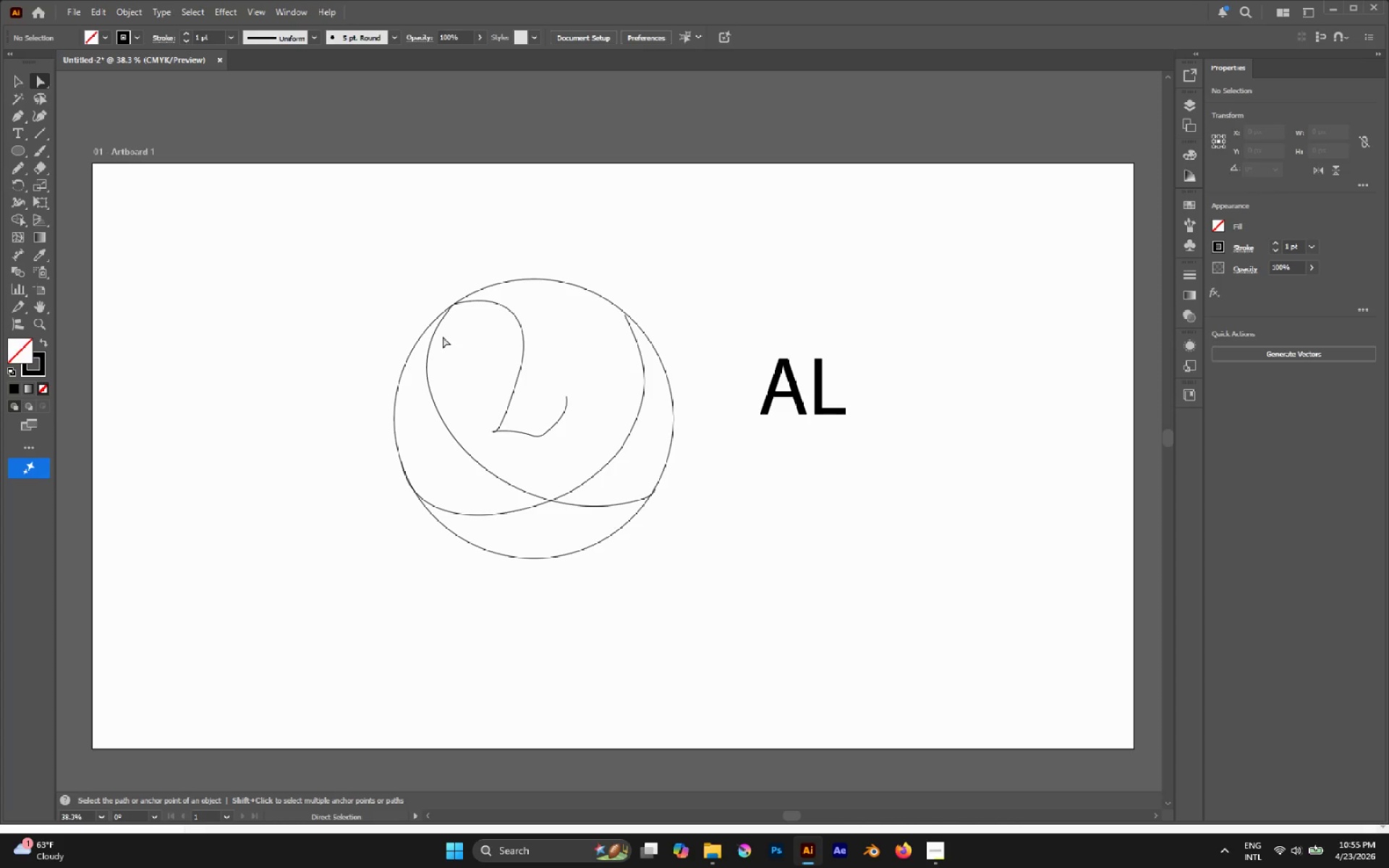 
double_click([438, 323])
 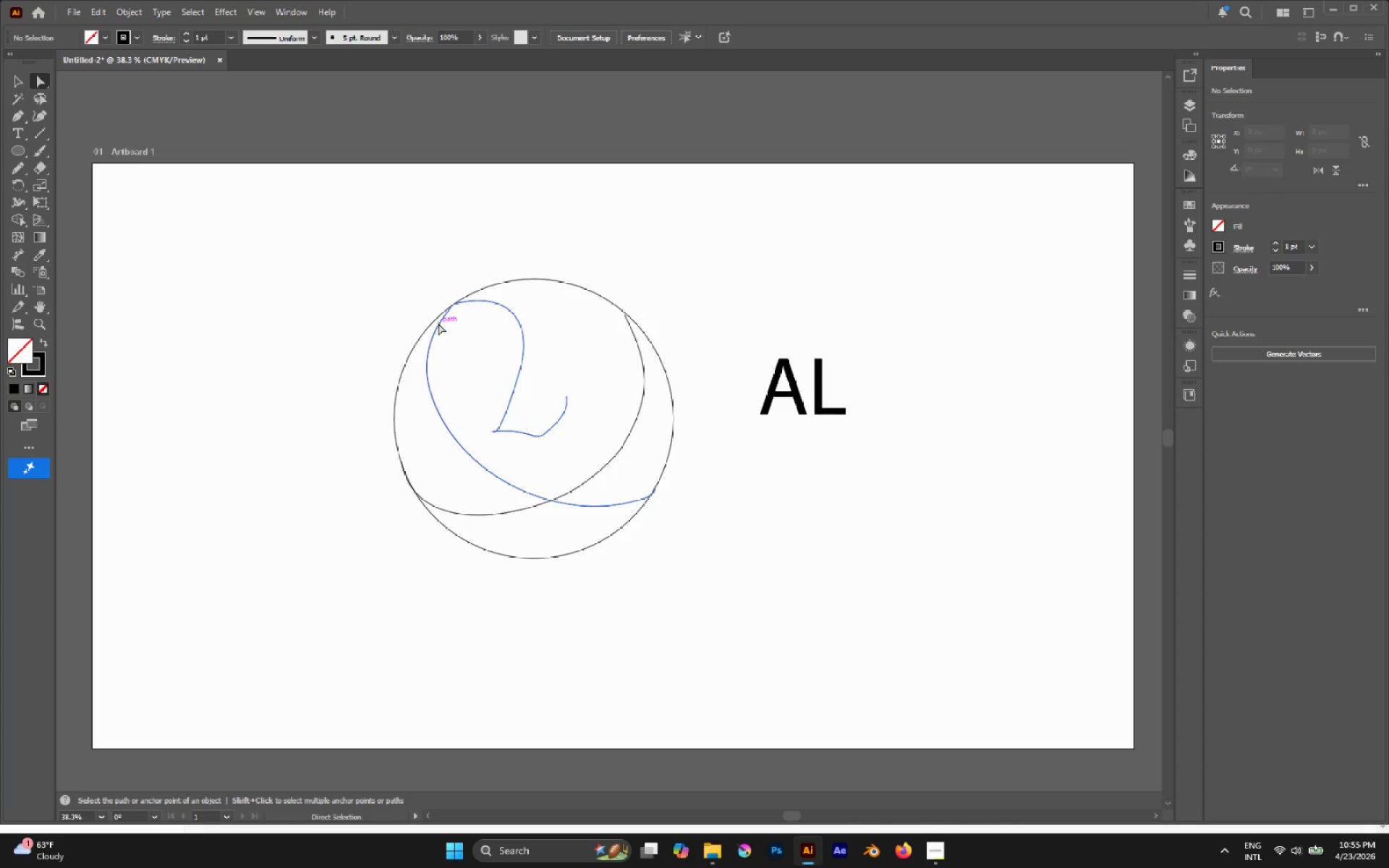 
hold_key(key=AltLeft, duration=0.53)
left_click([438, 323])
 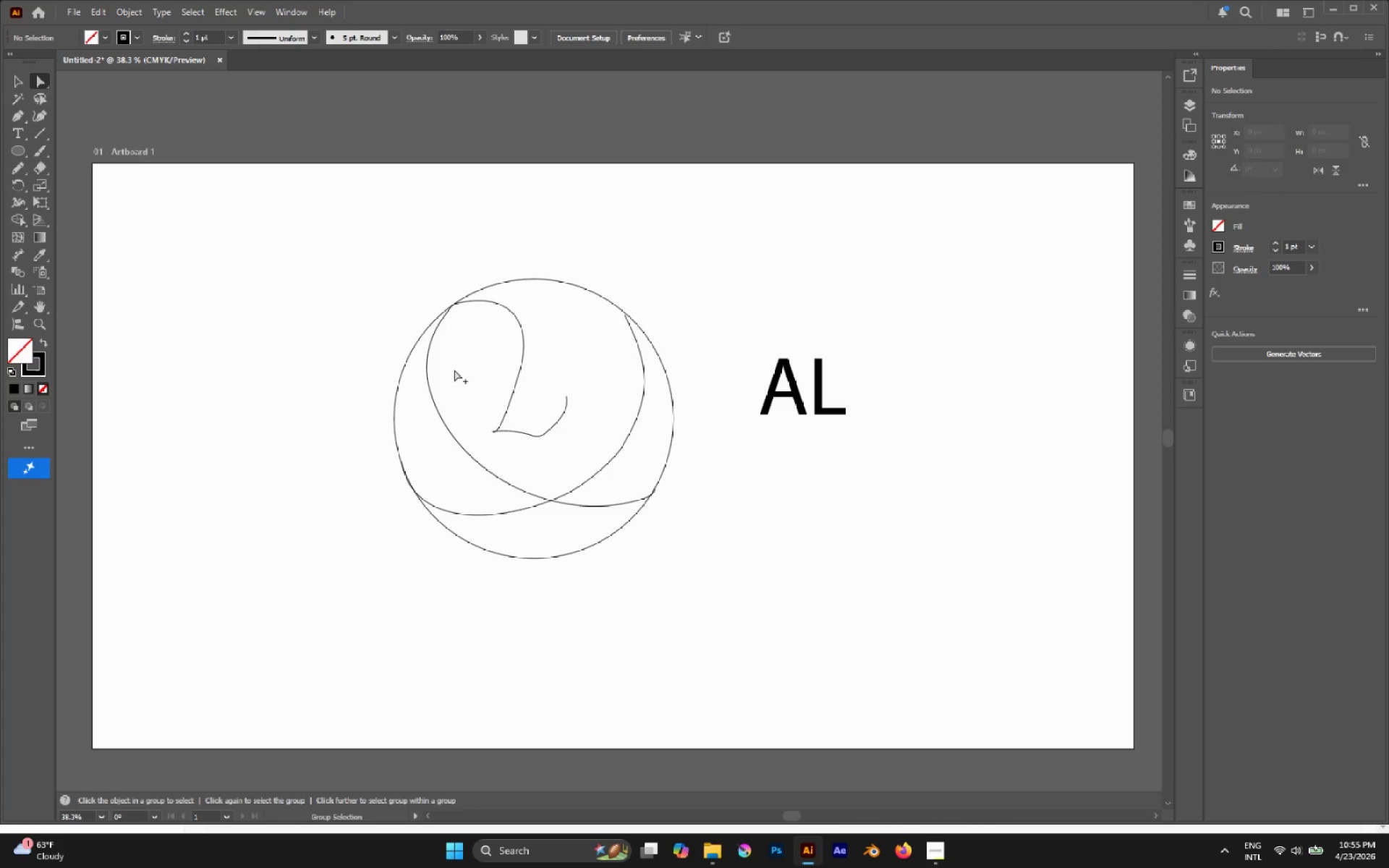 
hold_key(key=AltLeft, duration=0.66)
left_click_drag(start_coordinate=[459, 370], to_coordinate=[415, 403])
 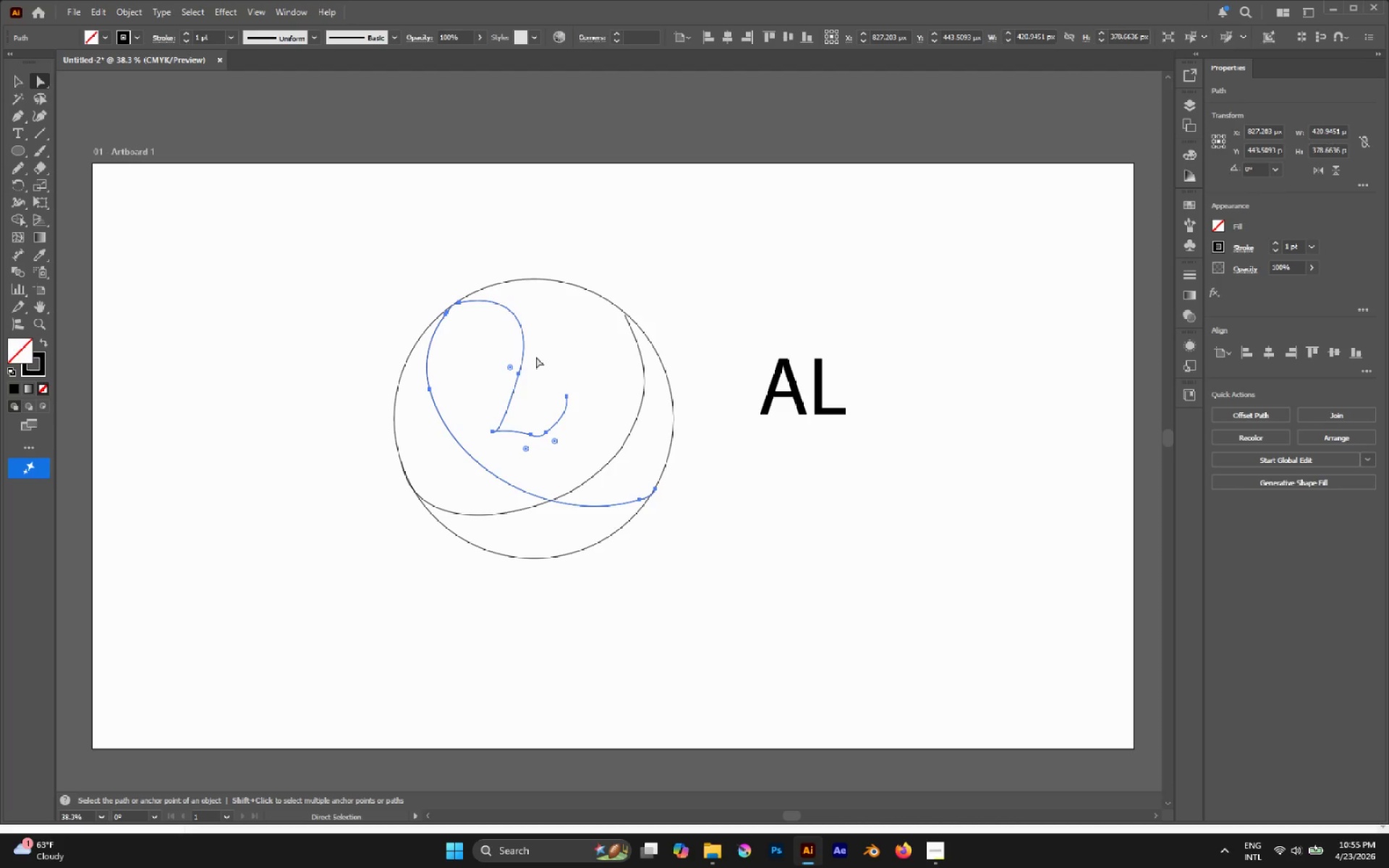 
right_click([524, 346])
 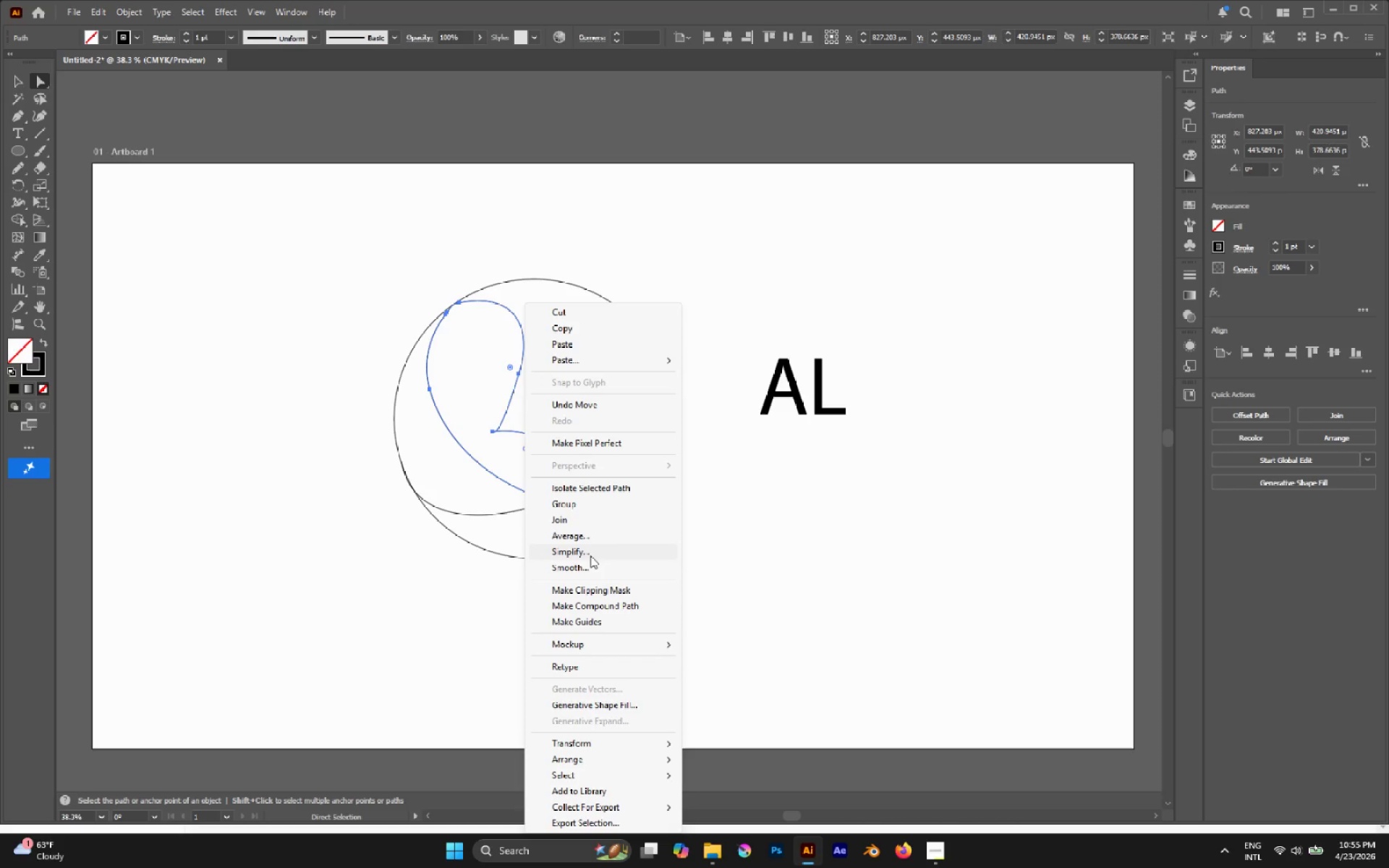 
left_click([590, 556])
 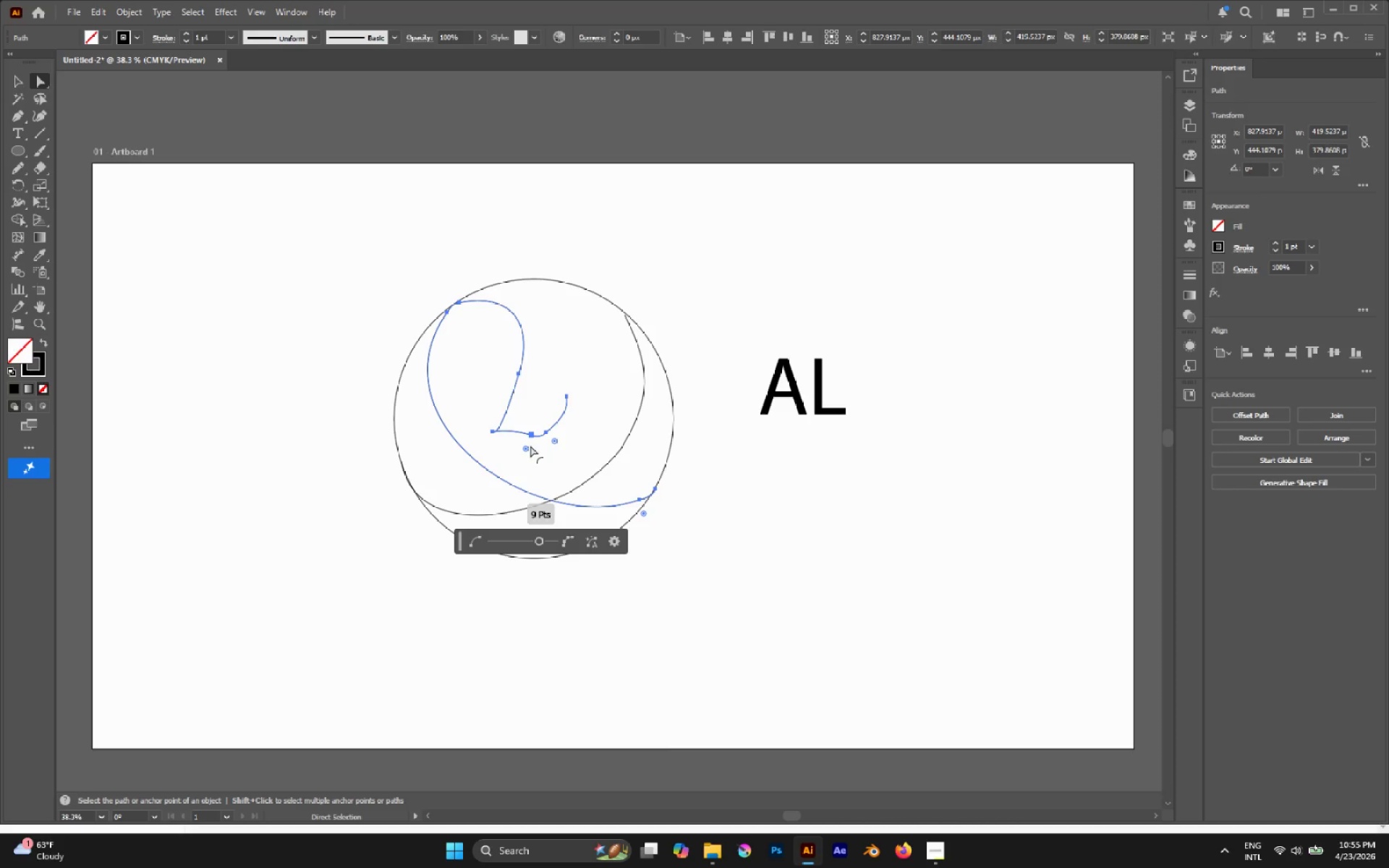 
left_click([528, 434])
 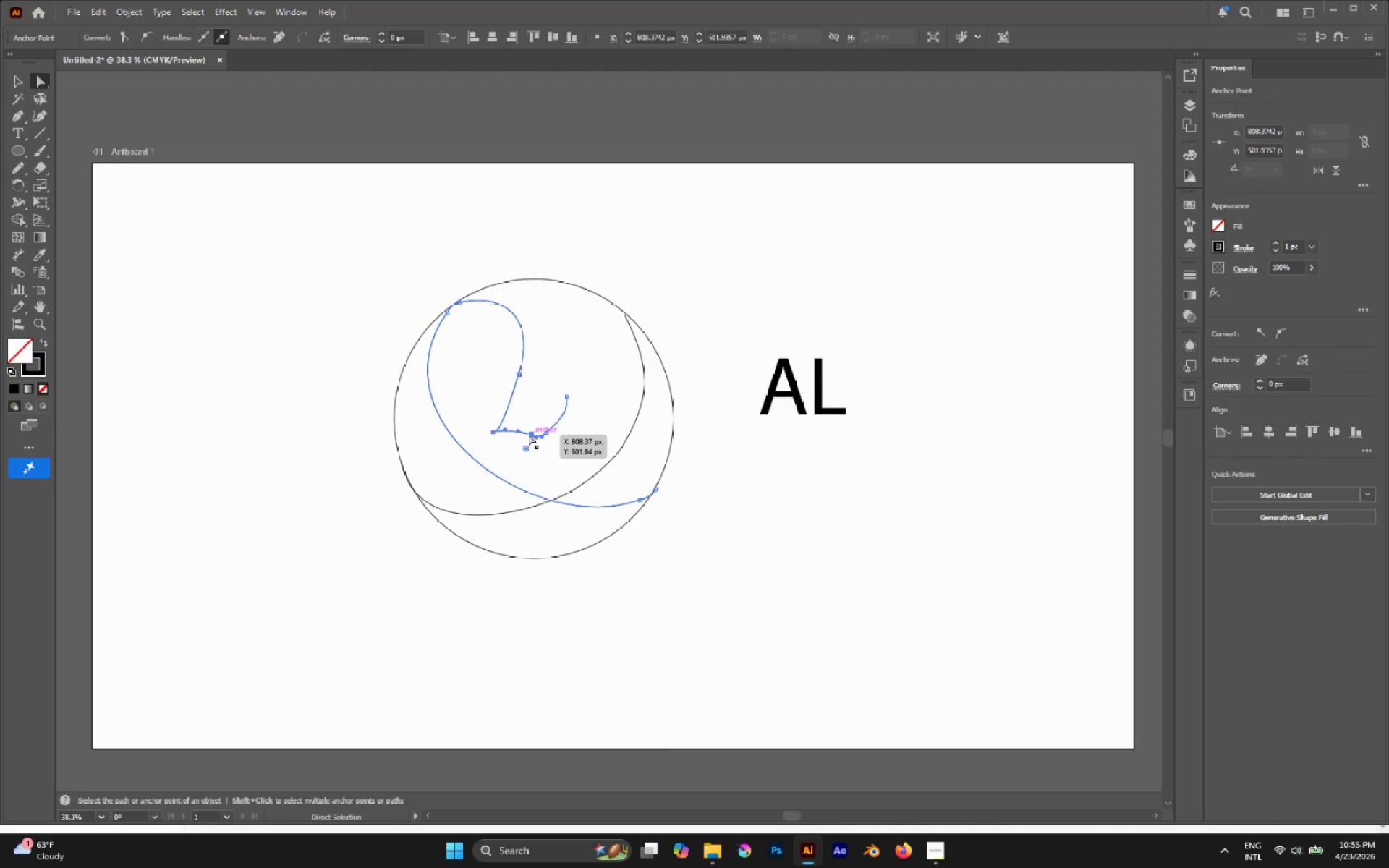 
left_click_drag(start_coordinate=[528, 434], to_coordinate=[521, 435])
 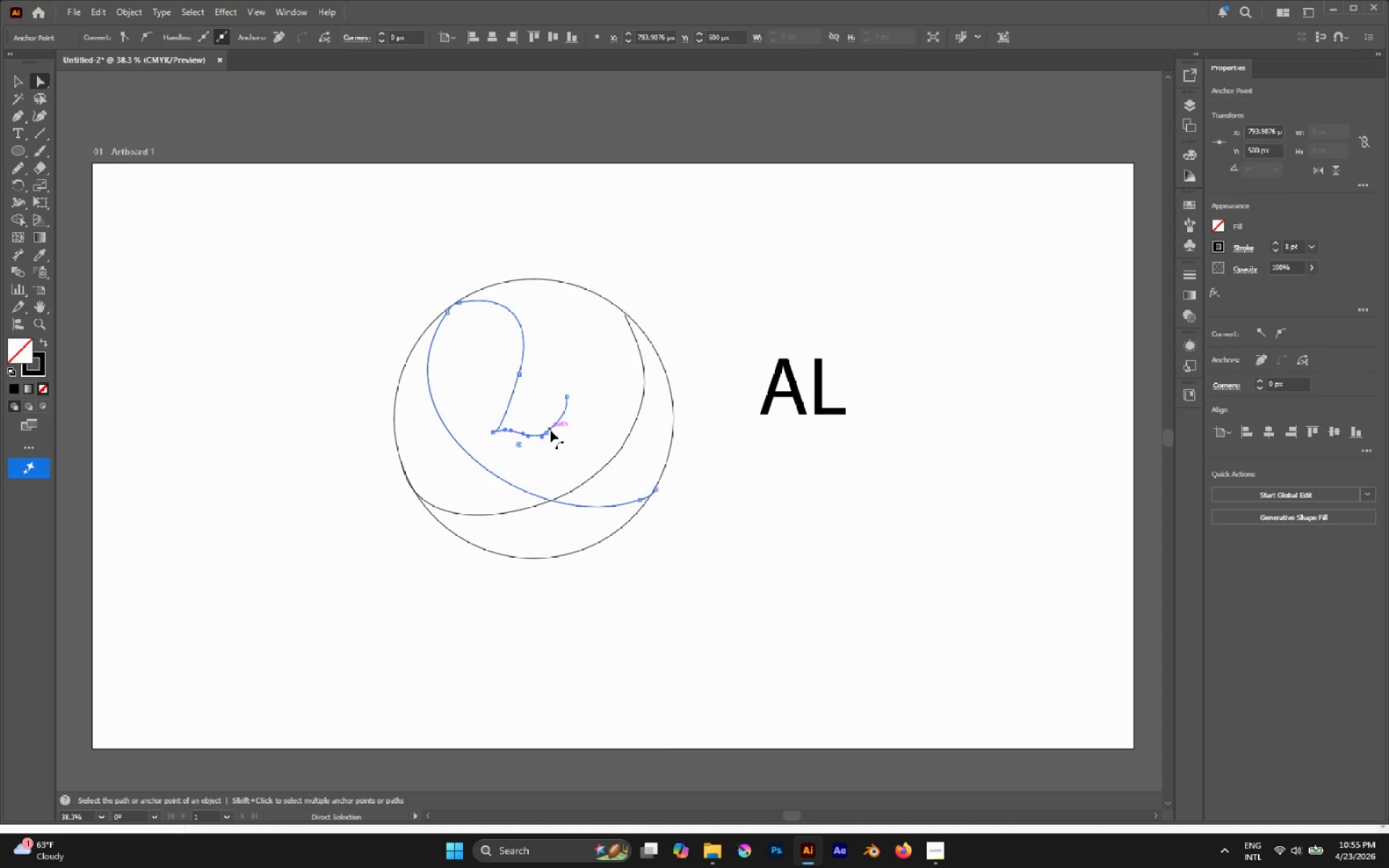 
left_click([550, 431])
 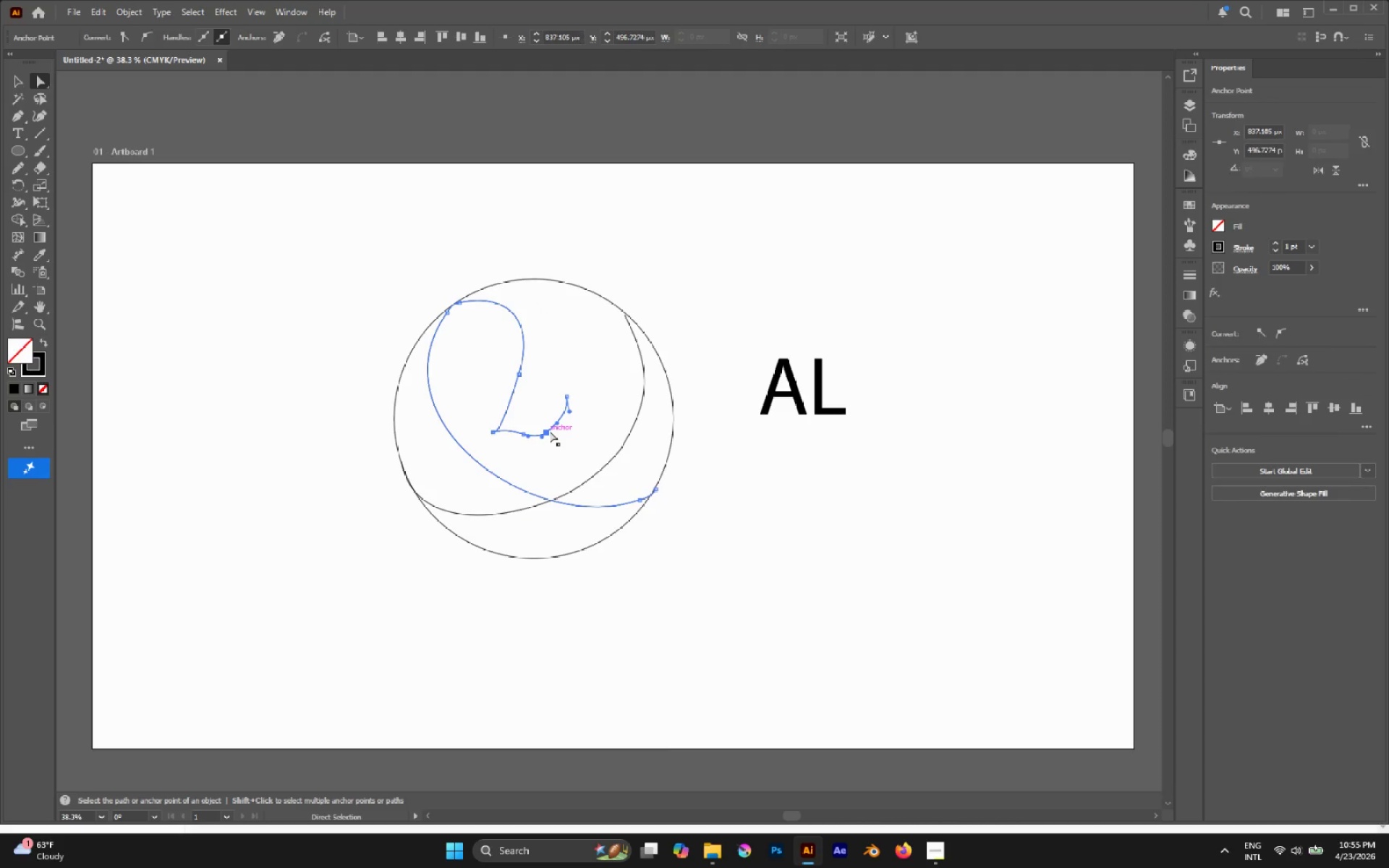 
left_click_drag(start_coordinate=[550, 431], to_coordinate=[556, 428])
 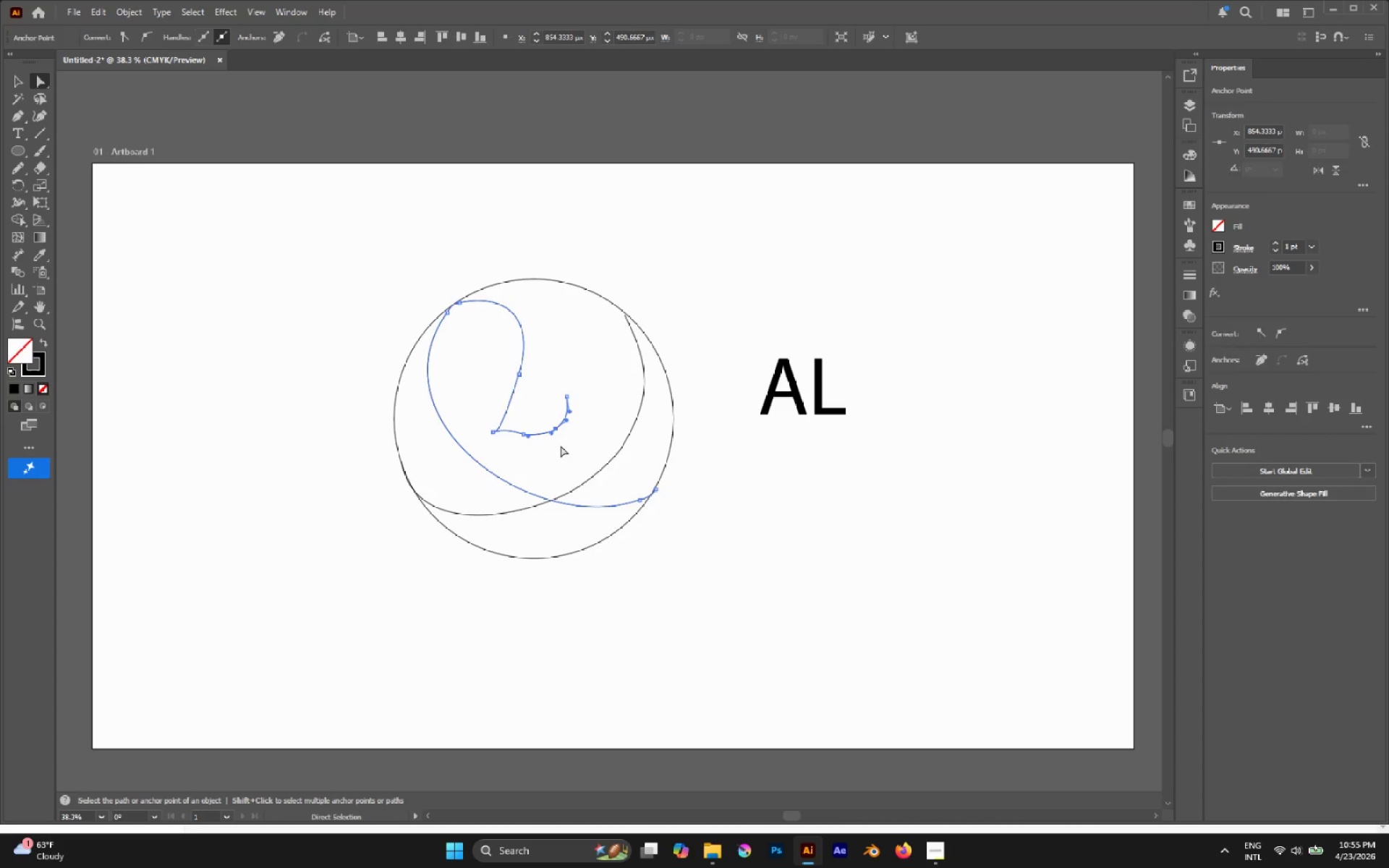 
left_click([561, 446])
 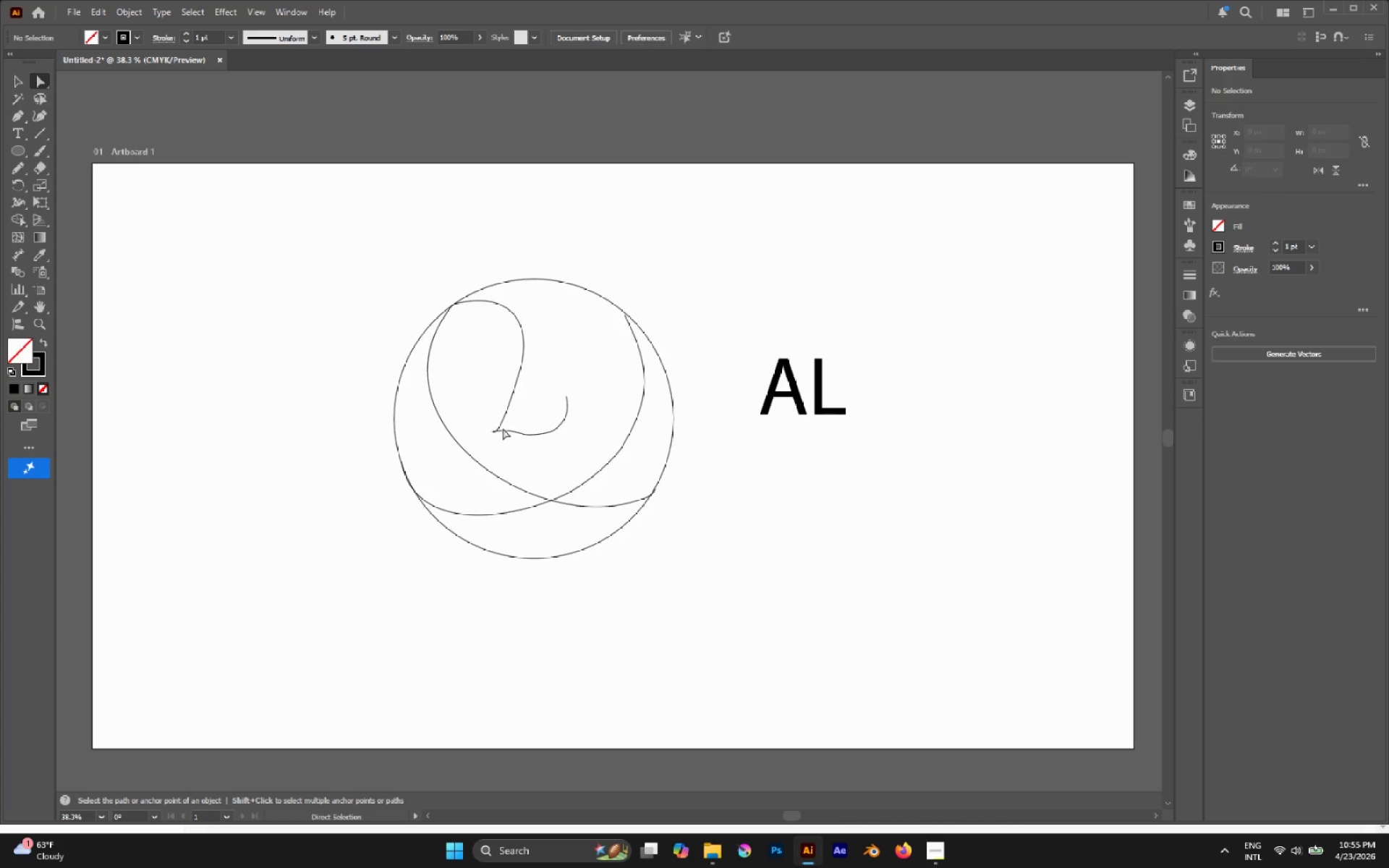 
left_click([493, 431])
 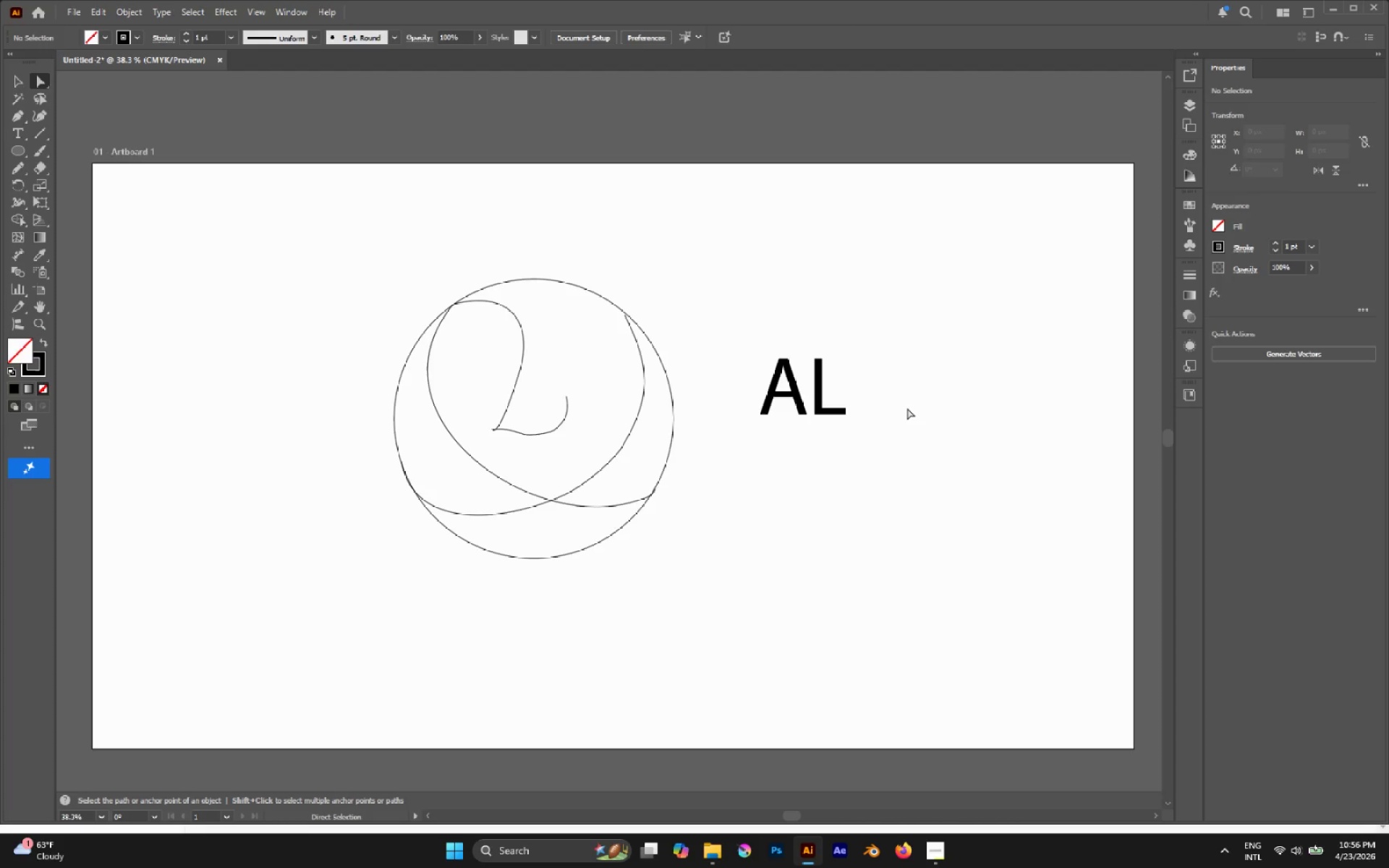 
wait(16.27)
 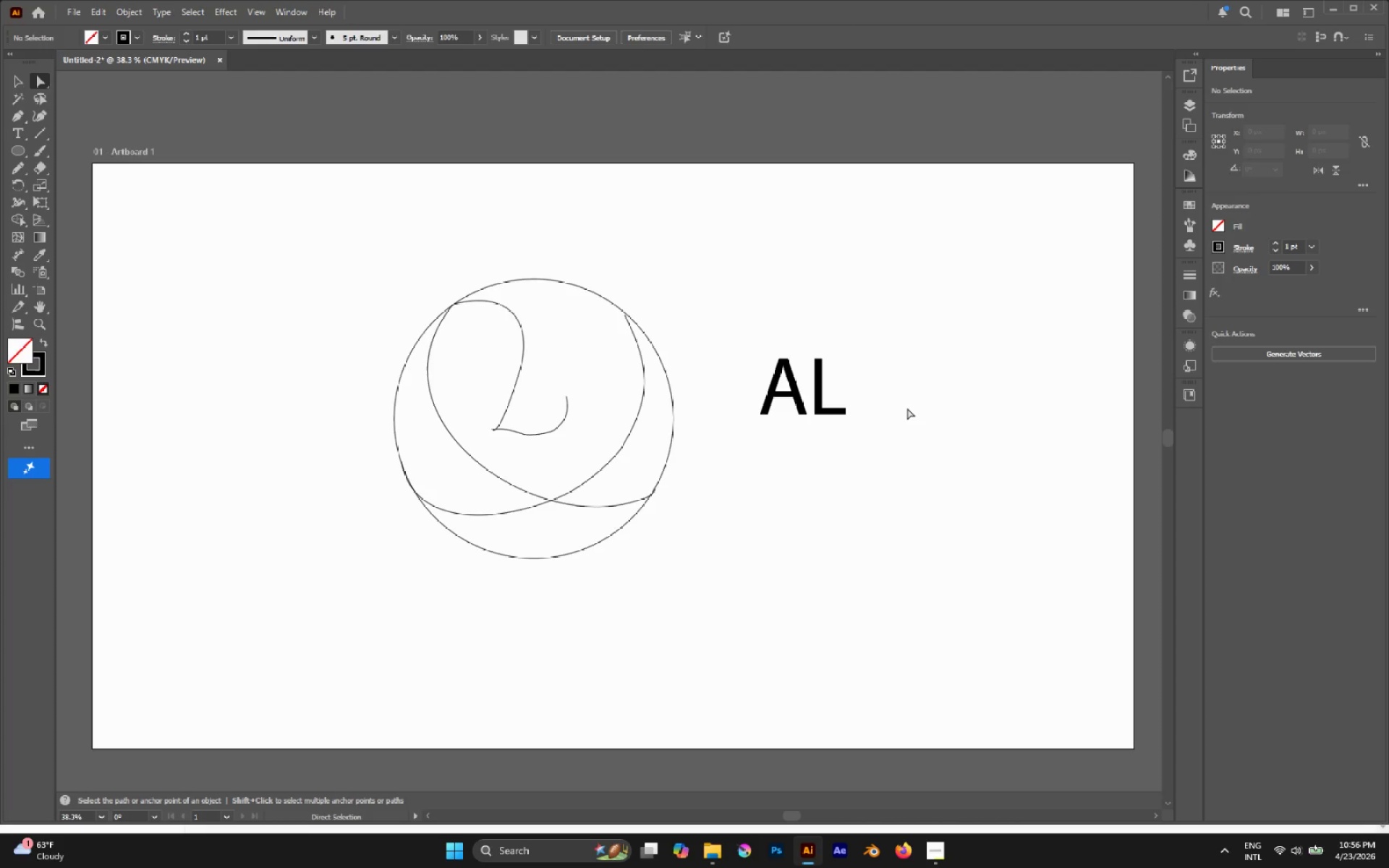 
key(V)
 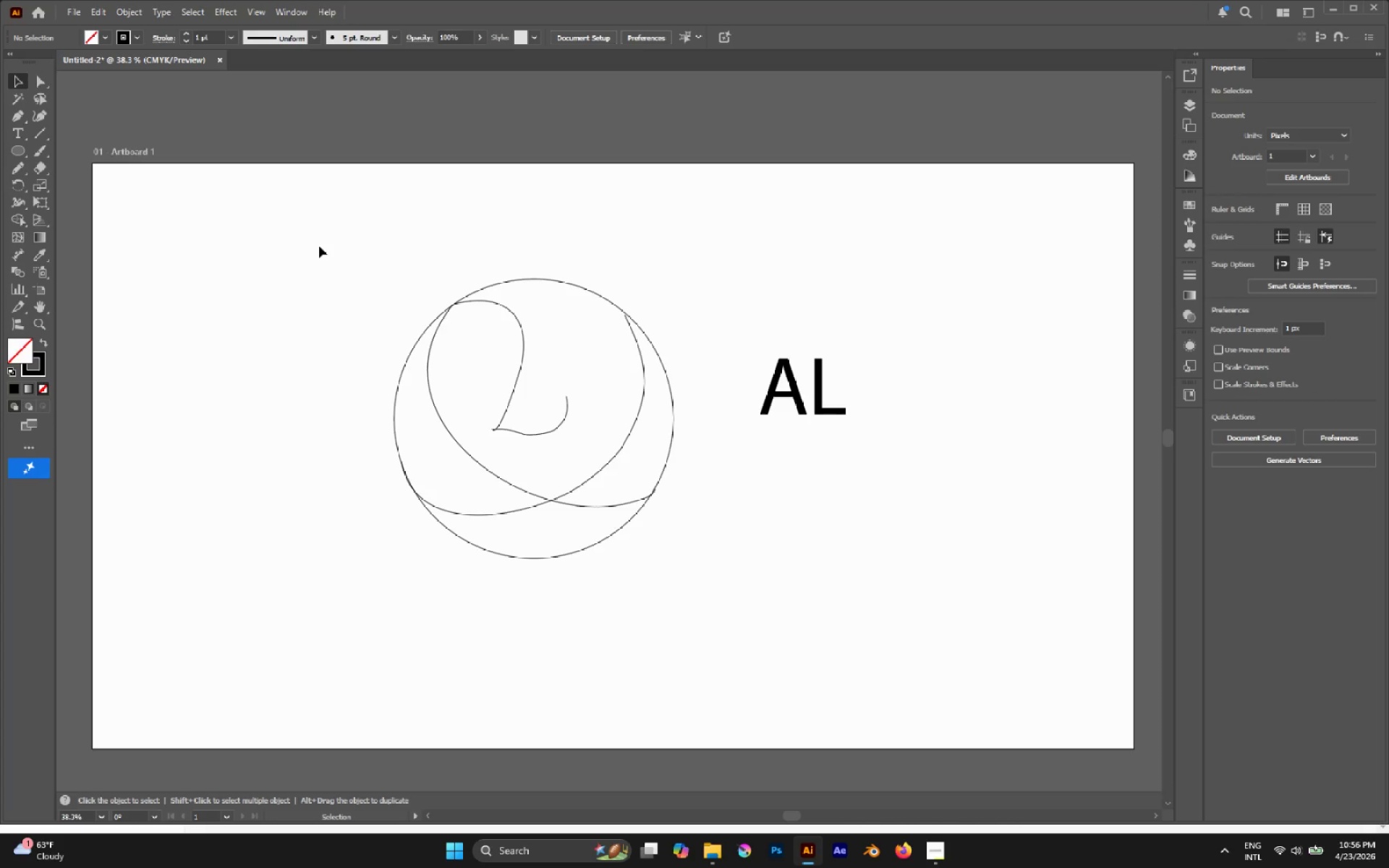 
left_click_drag(start_coordinate=[319, 246], to_coordinate=[817, 657])
 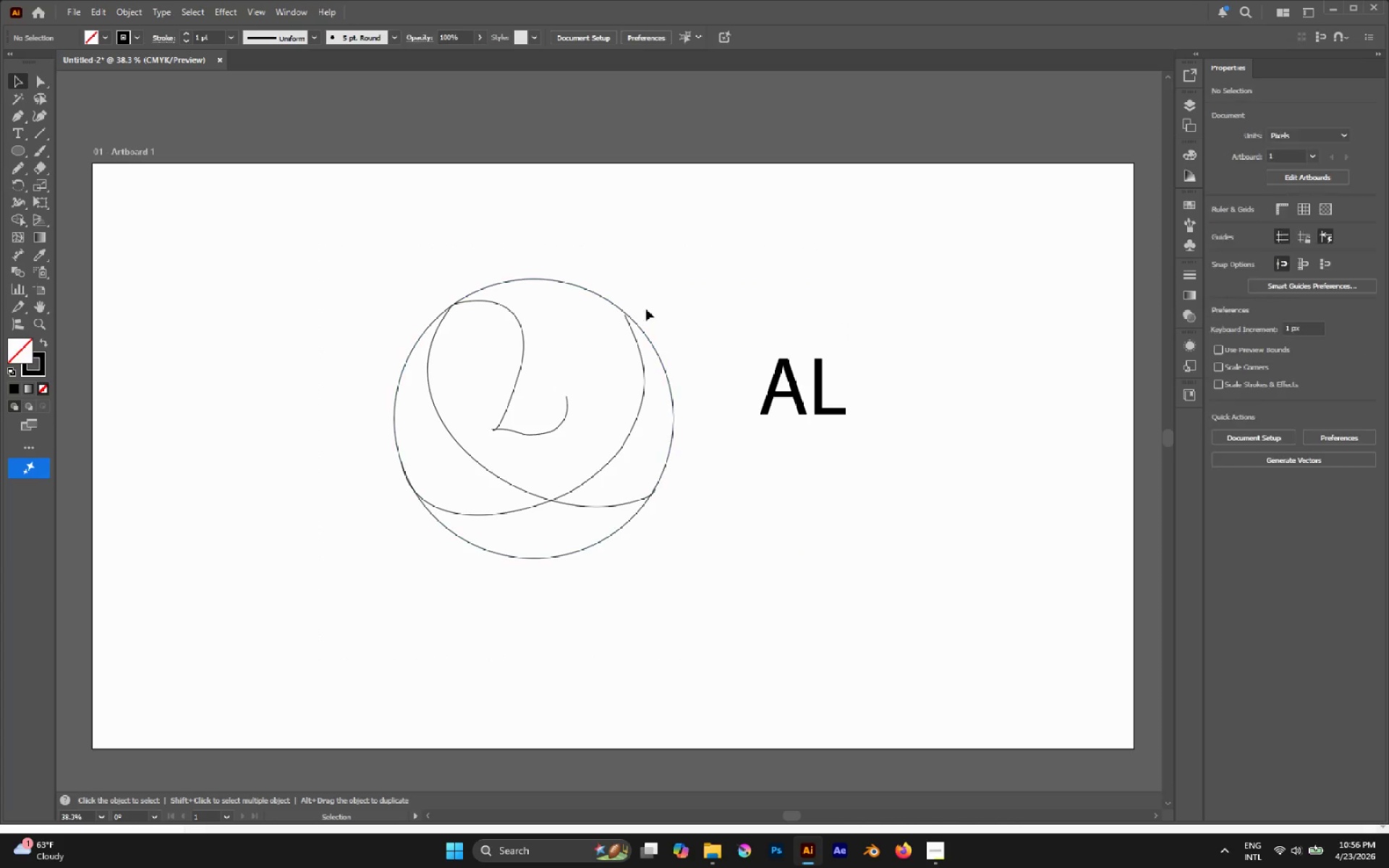 
left_click_drag(start_coordinate=[694, 265], to_coordinate=[425, 558])
 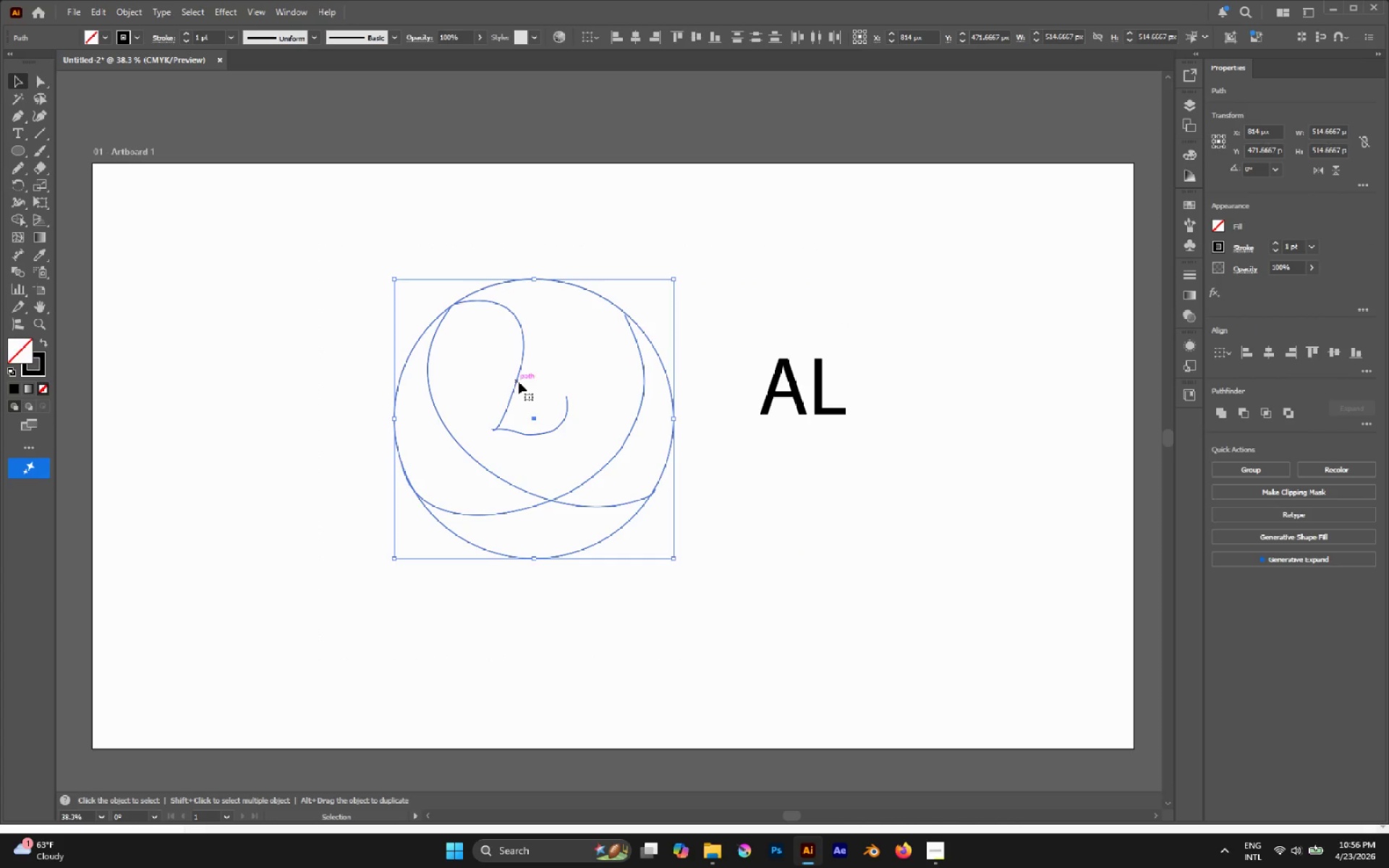 
left_click_drag(start_coordinate=[517, 380], to_coordinate=[234, 257])
 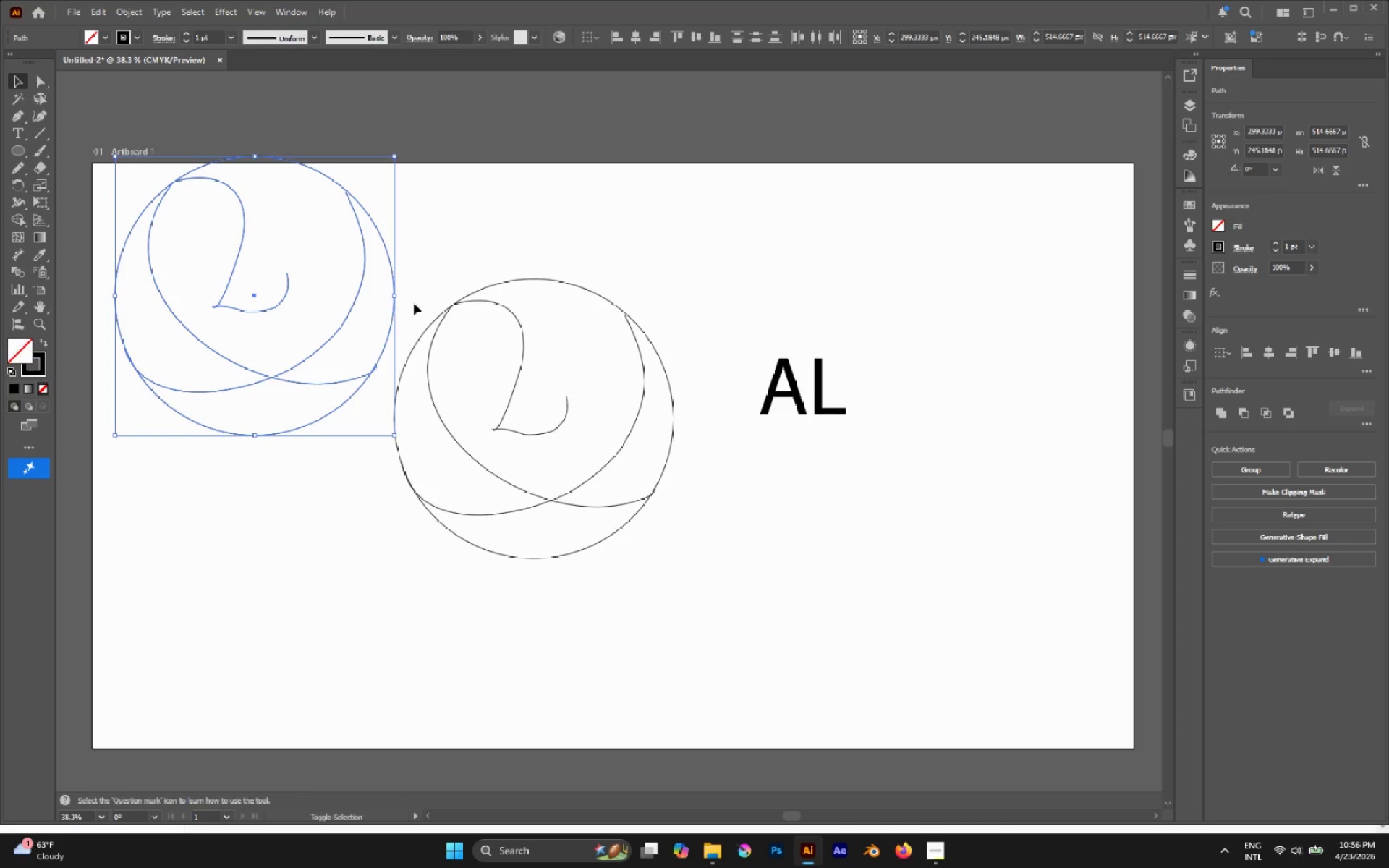 
hold_key(key=AltLeft, duration=1.34)
 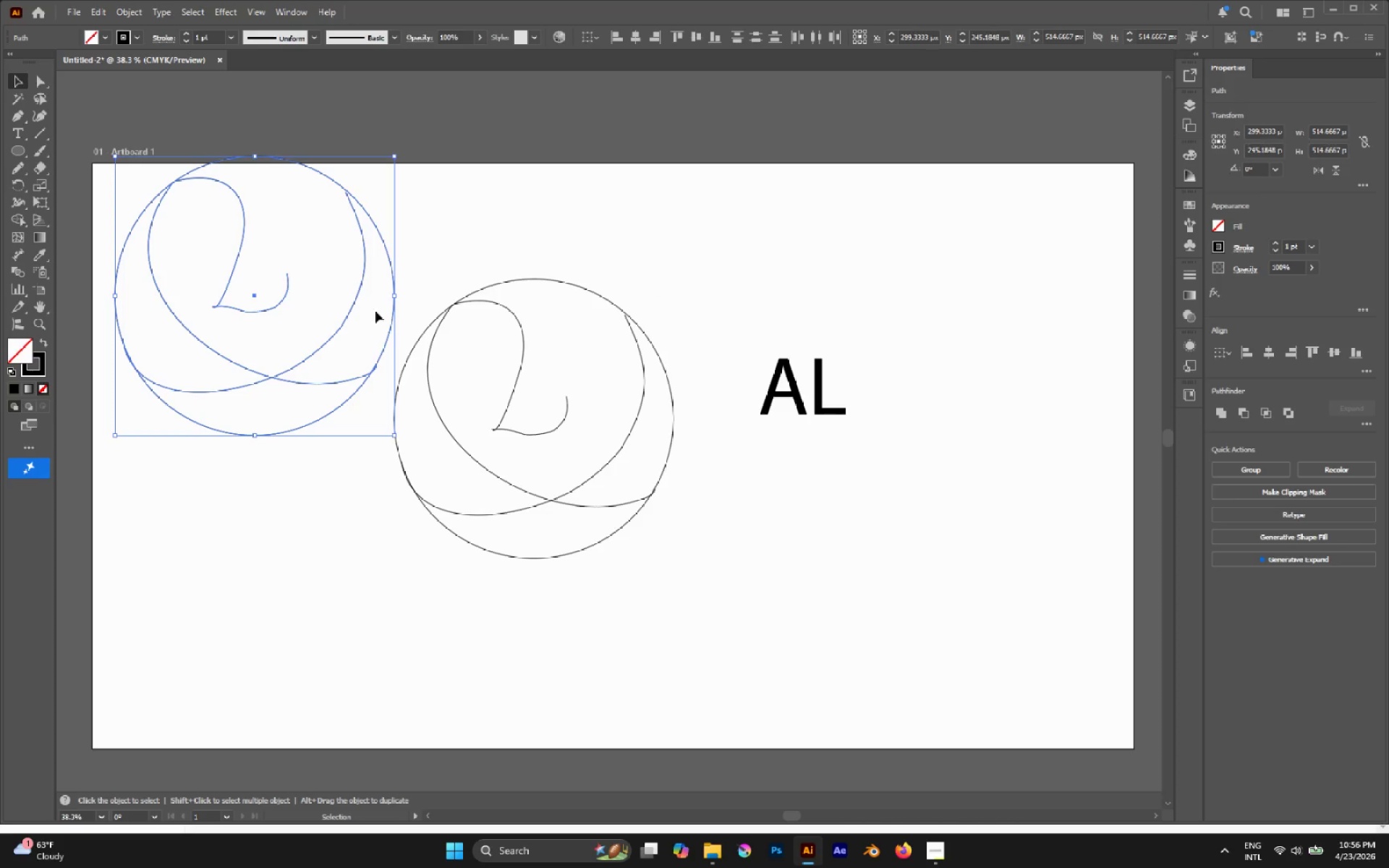 
hold_key(key=ShiftLeft, duration=1.97)
left_click_drag(start_coordinate=[396, 294], to_coordinate=[262, 272])
 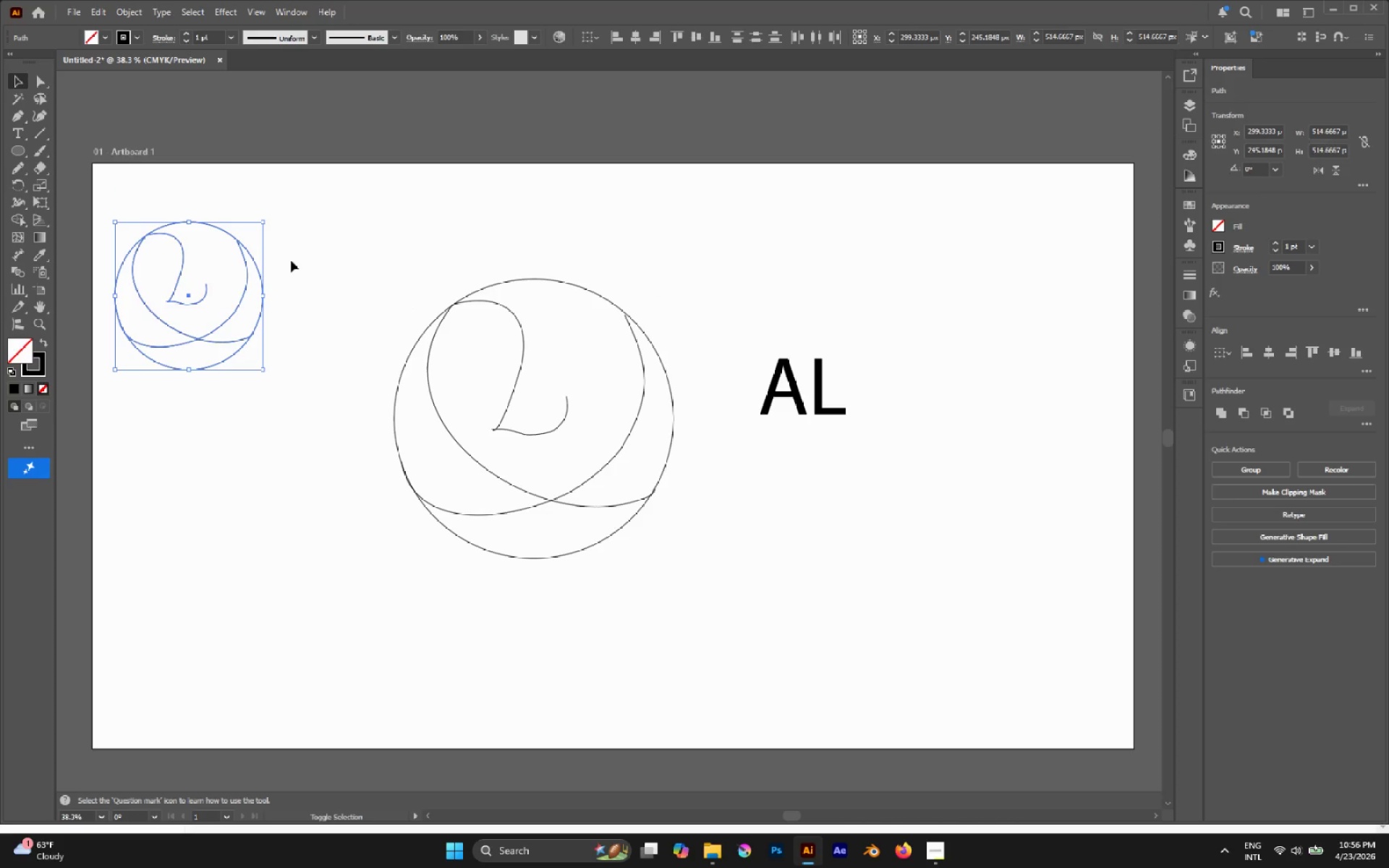 
left_click([386, 253])
 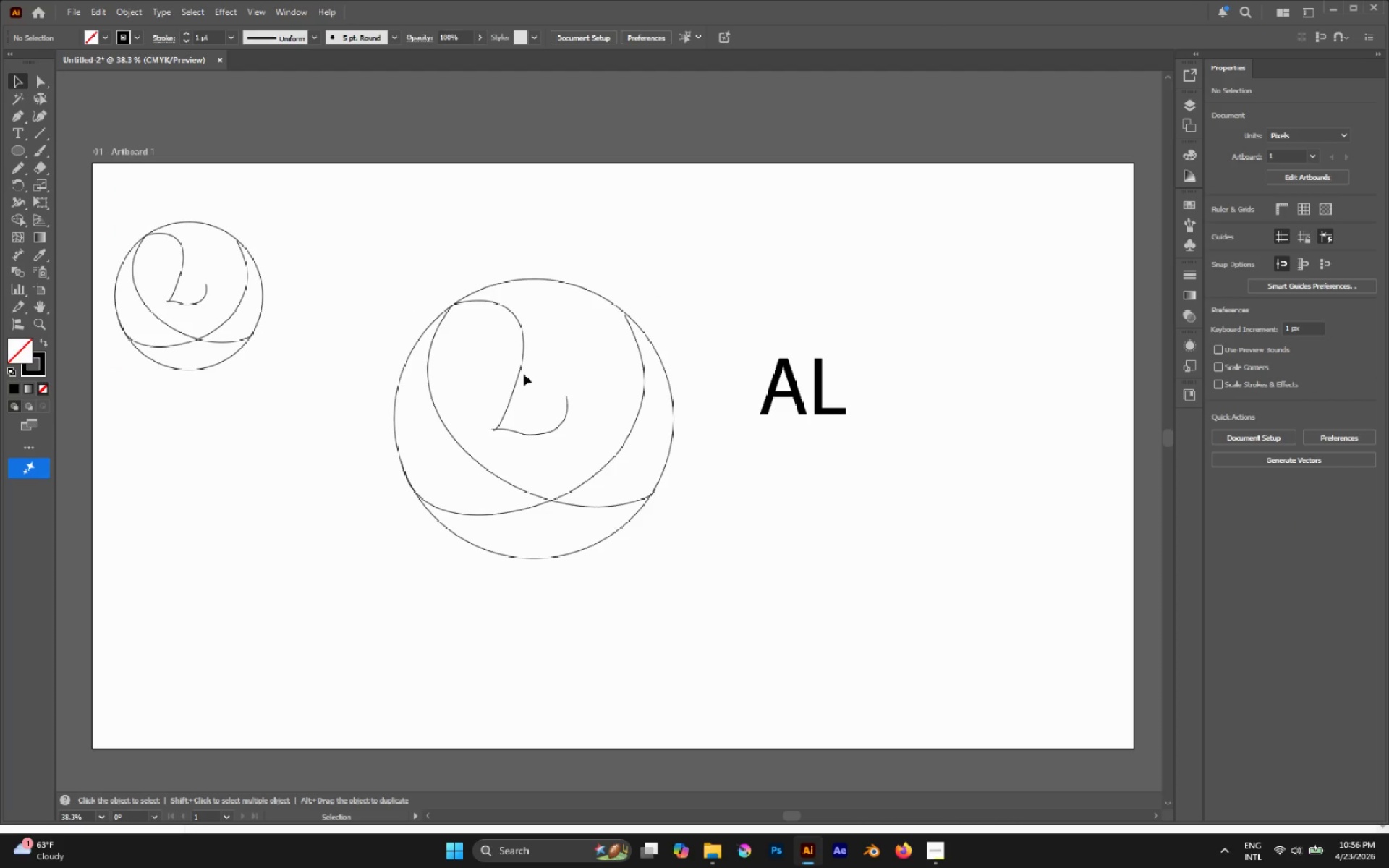 
key(A)
 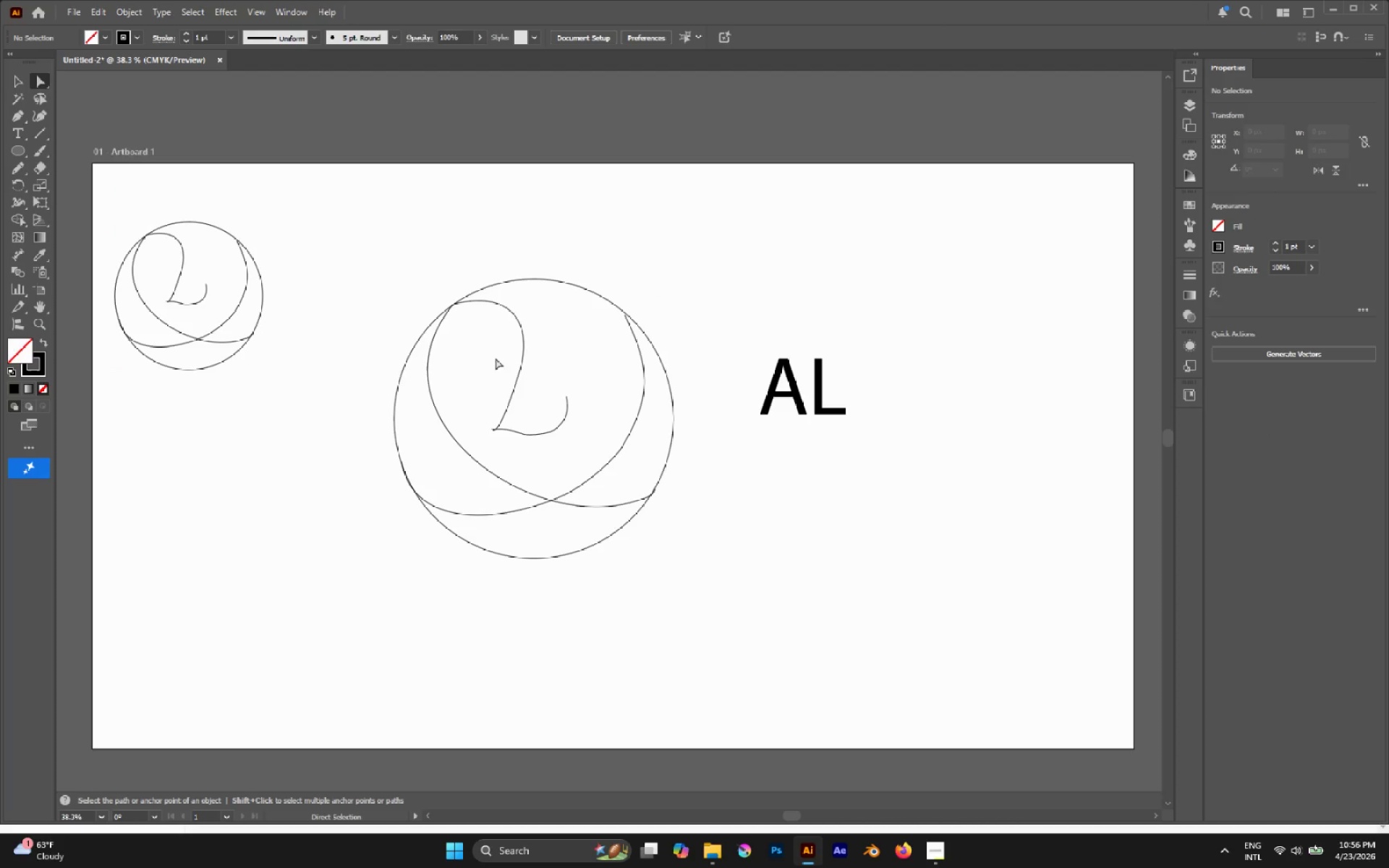 
left_click_drag(start_coordinate=[450, 358], to_coordinate=[537, 388])
 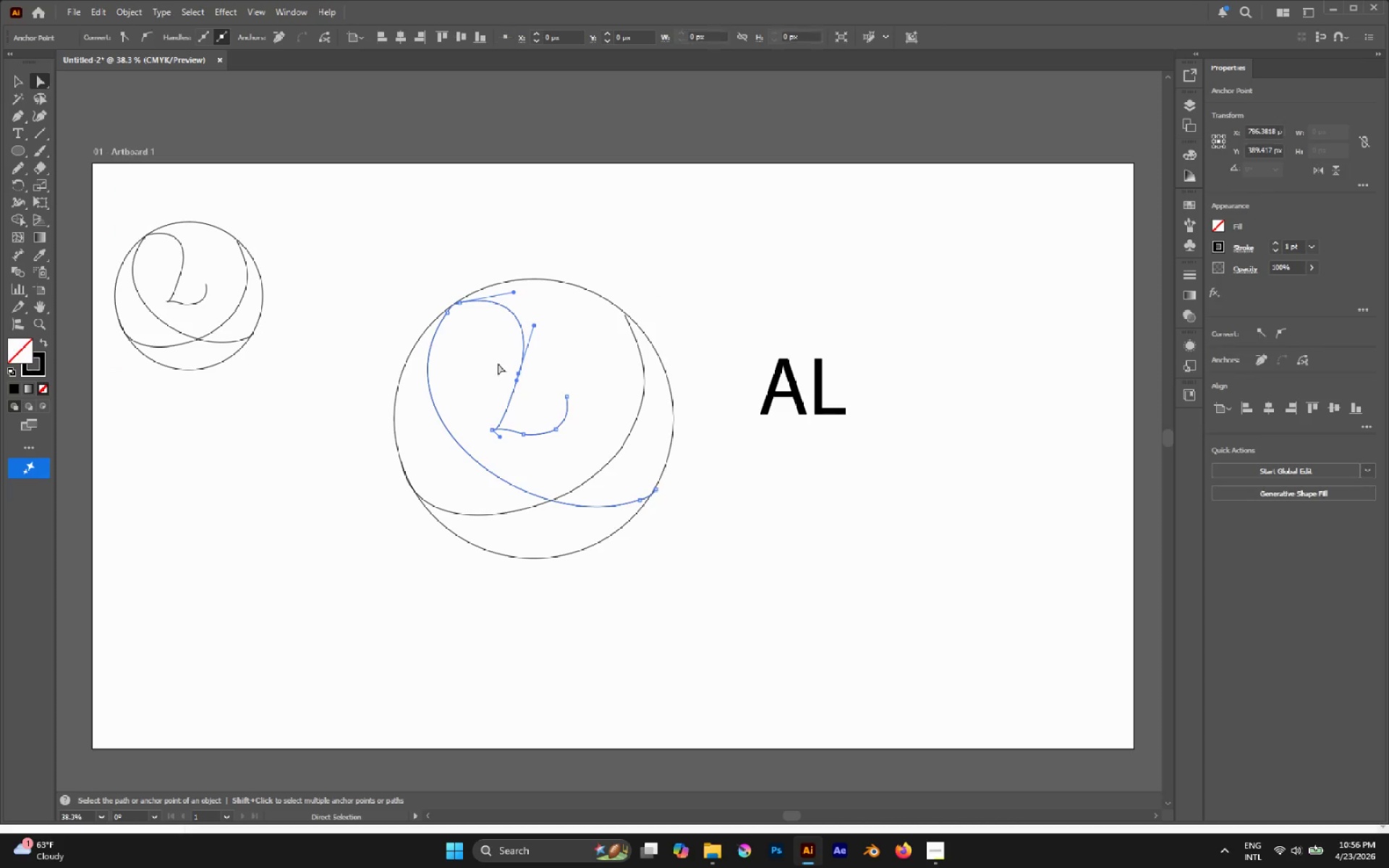 
left_click_drag(start_coordinate=[493, 360], to_coordinate=[595, 436])
 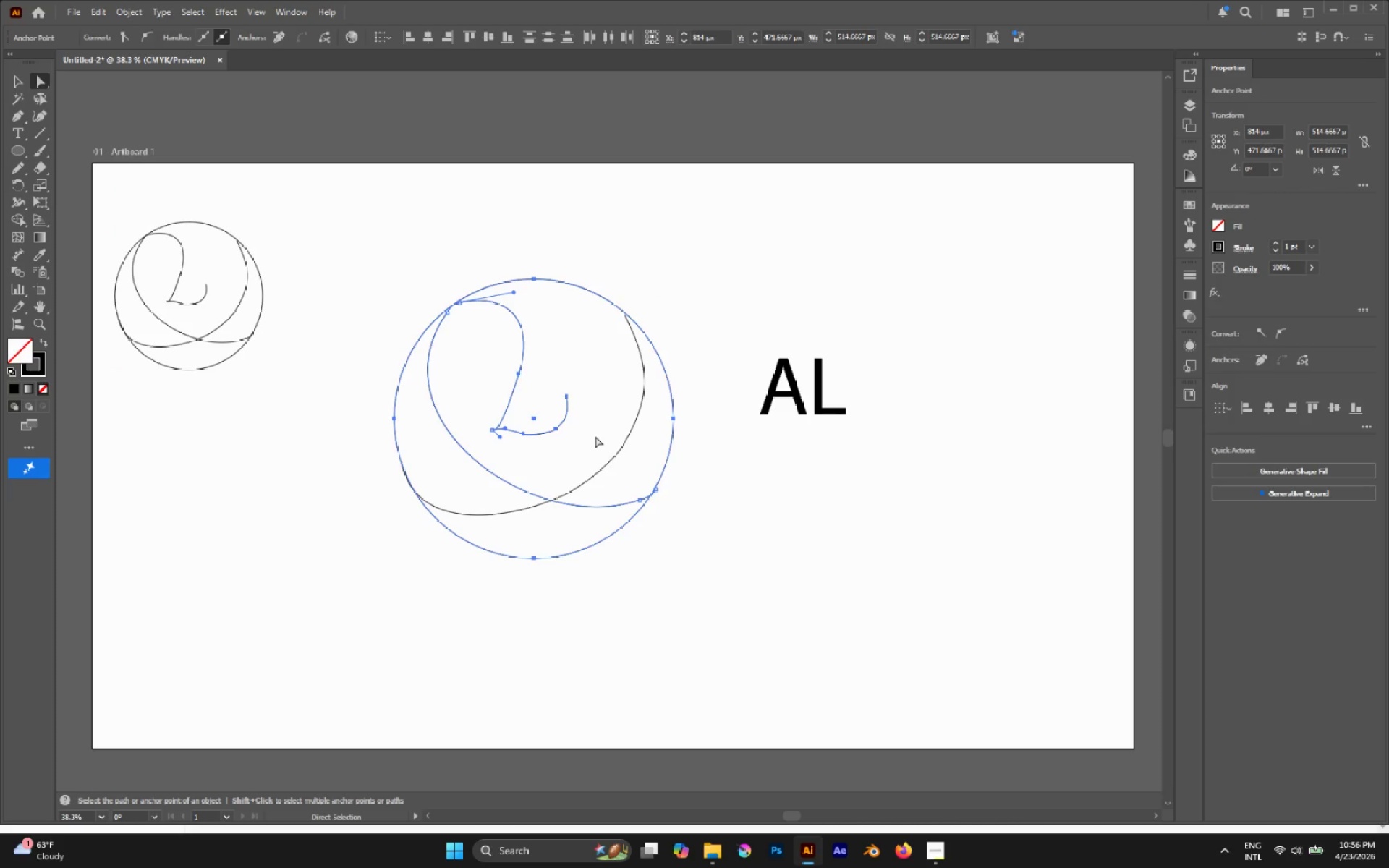 
key(Delete)
 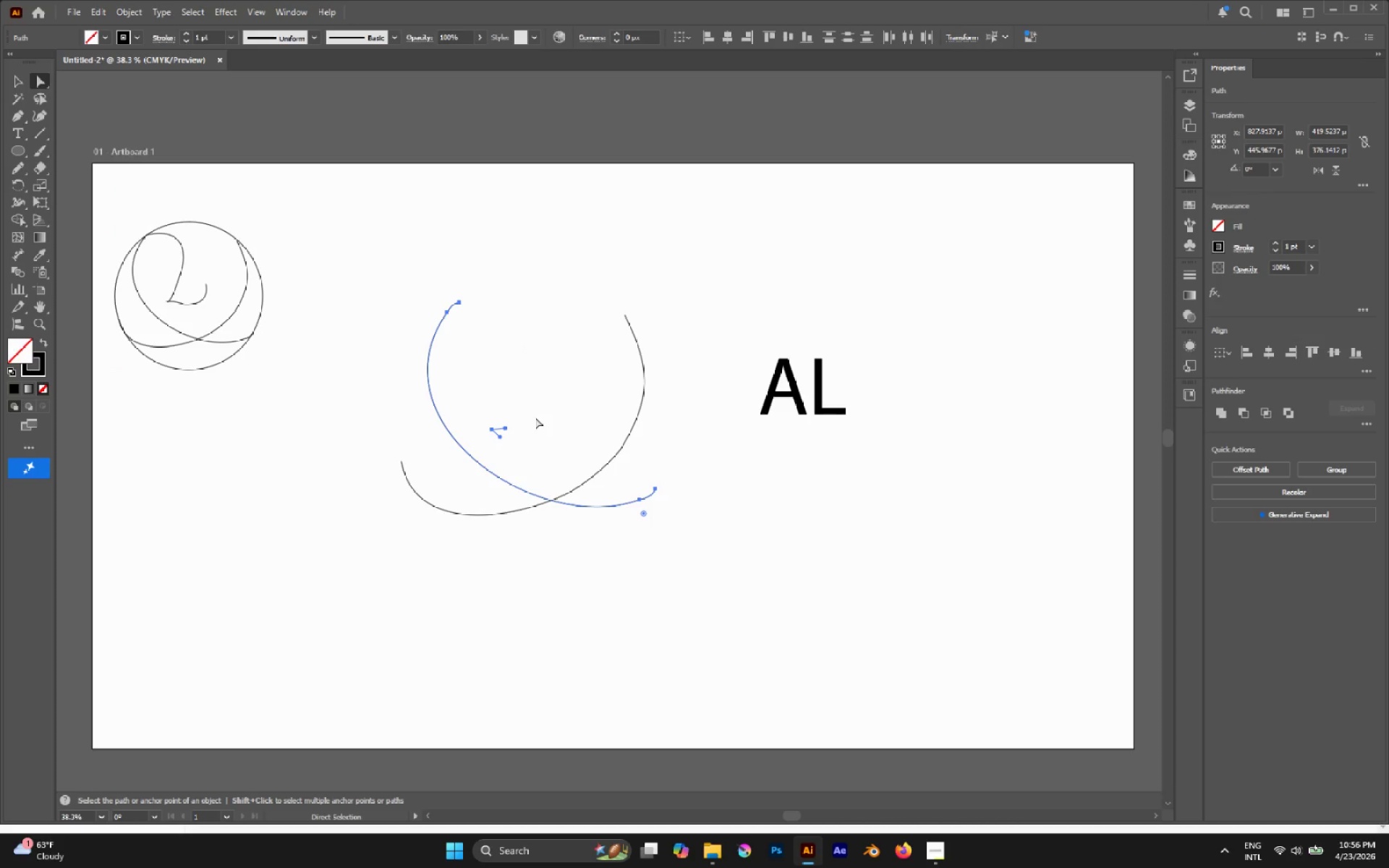 
key(Control+ControlLeft)
 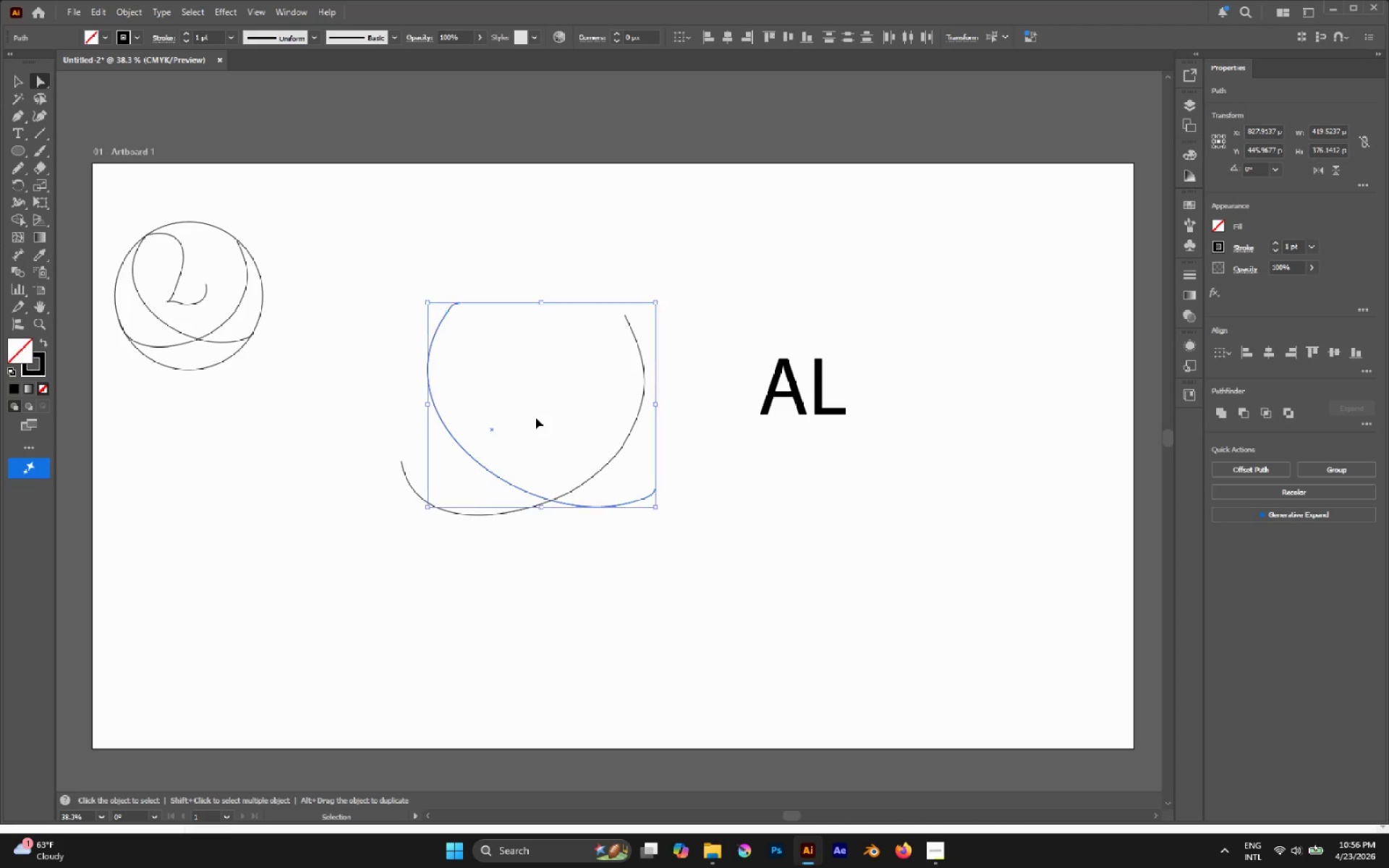 
key(Control+Z)
 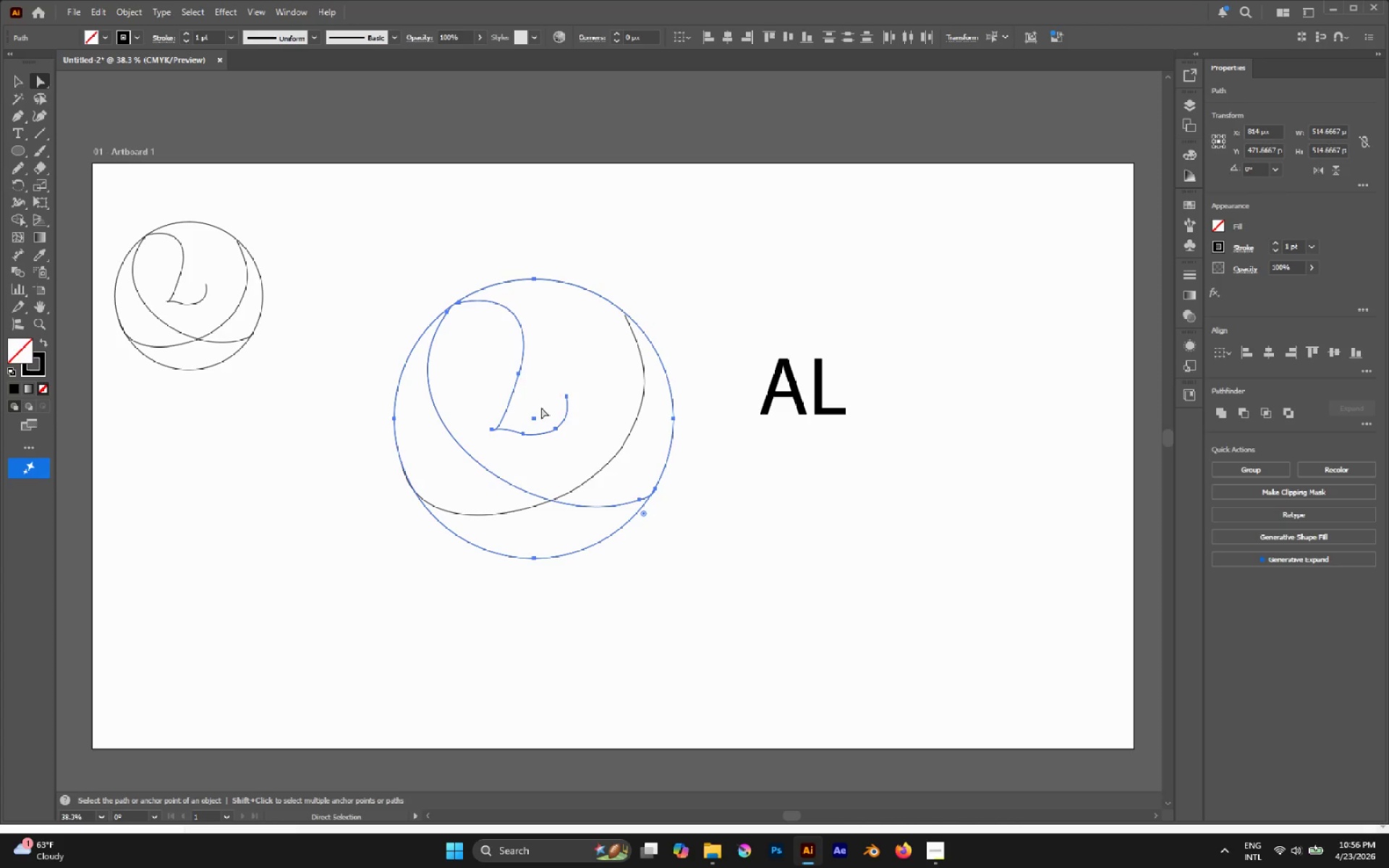 
left_click([561, 391])
 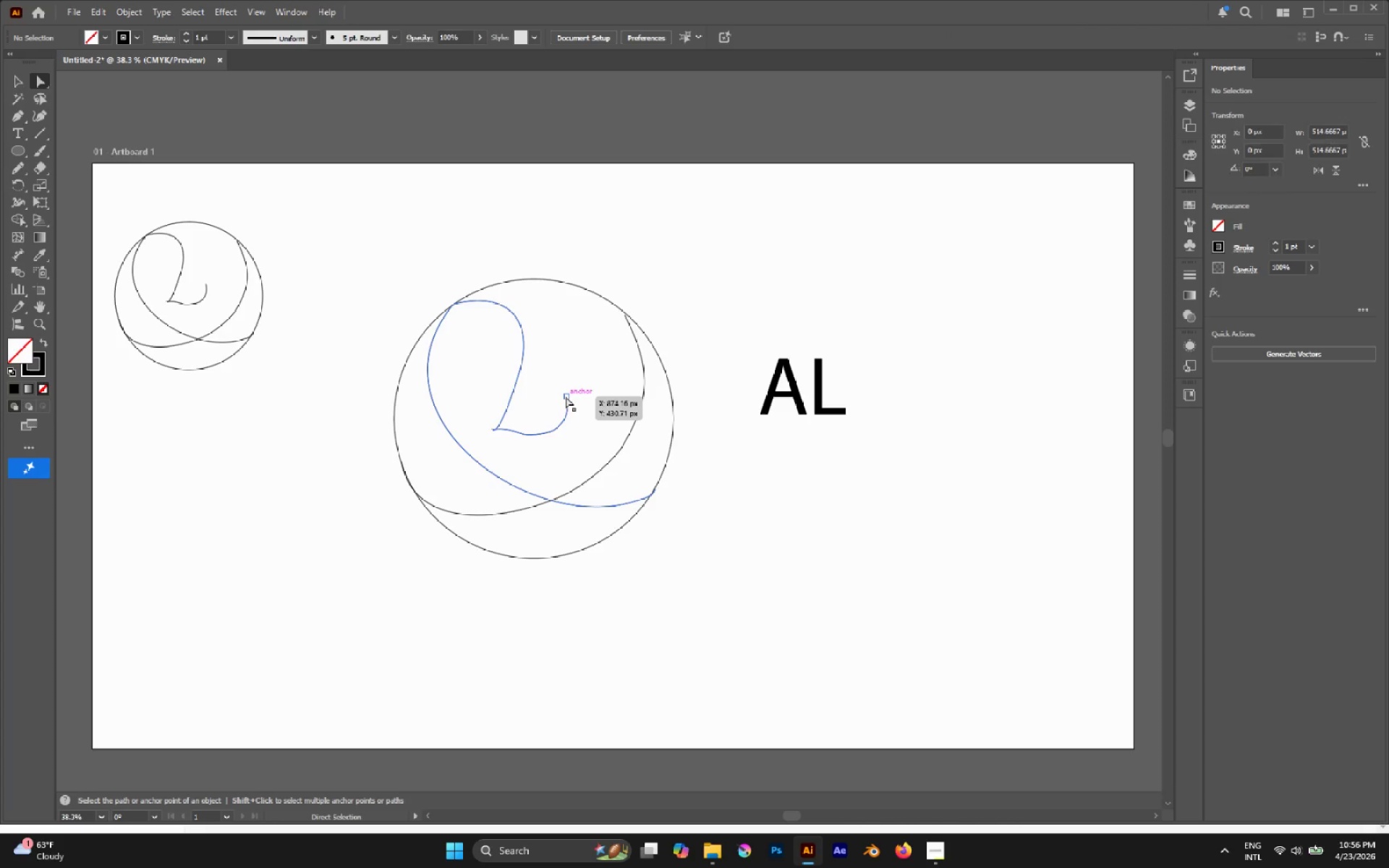 
left_click([566, 396])
 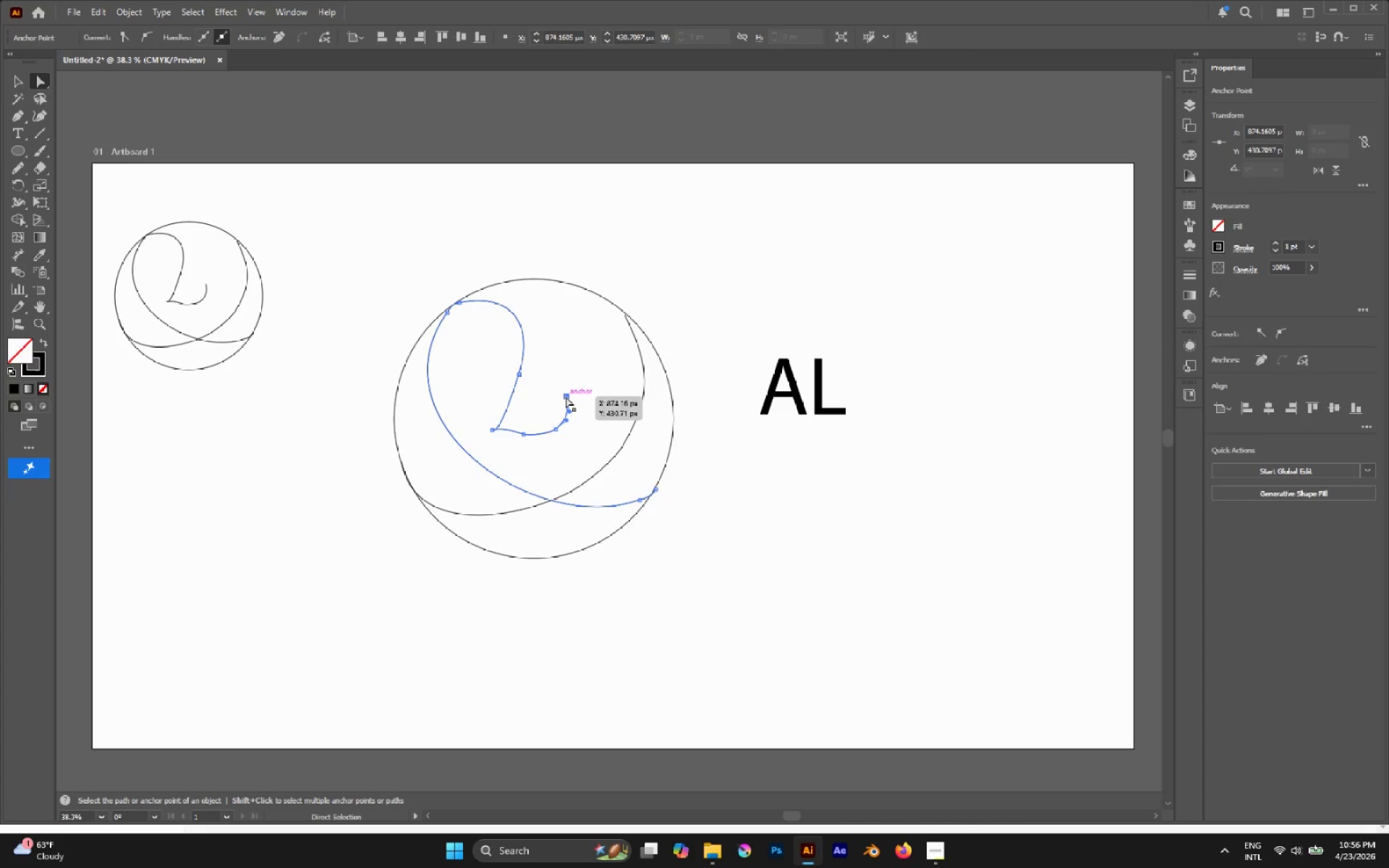 
key(Delete)
 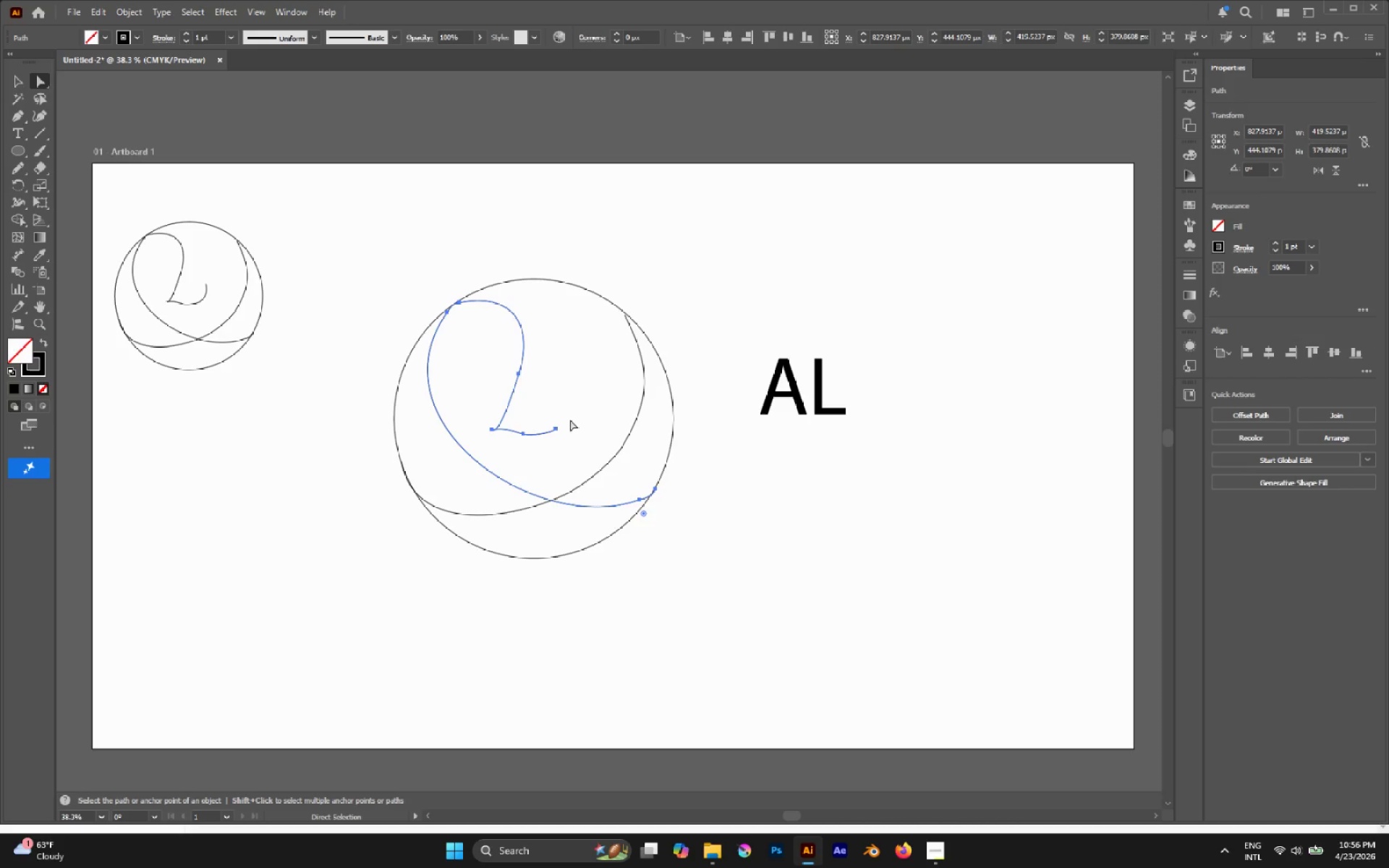 
left_click_drag(start_coordinate=[569, 422], to_coordinate=[541, 436])
 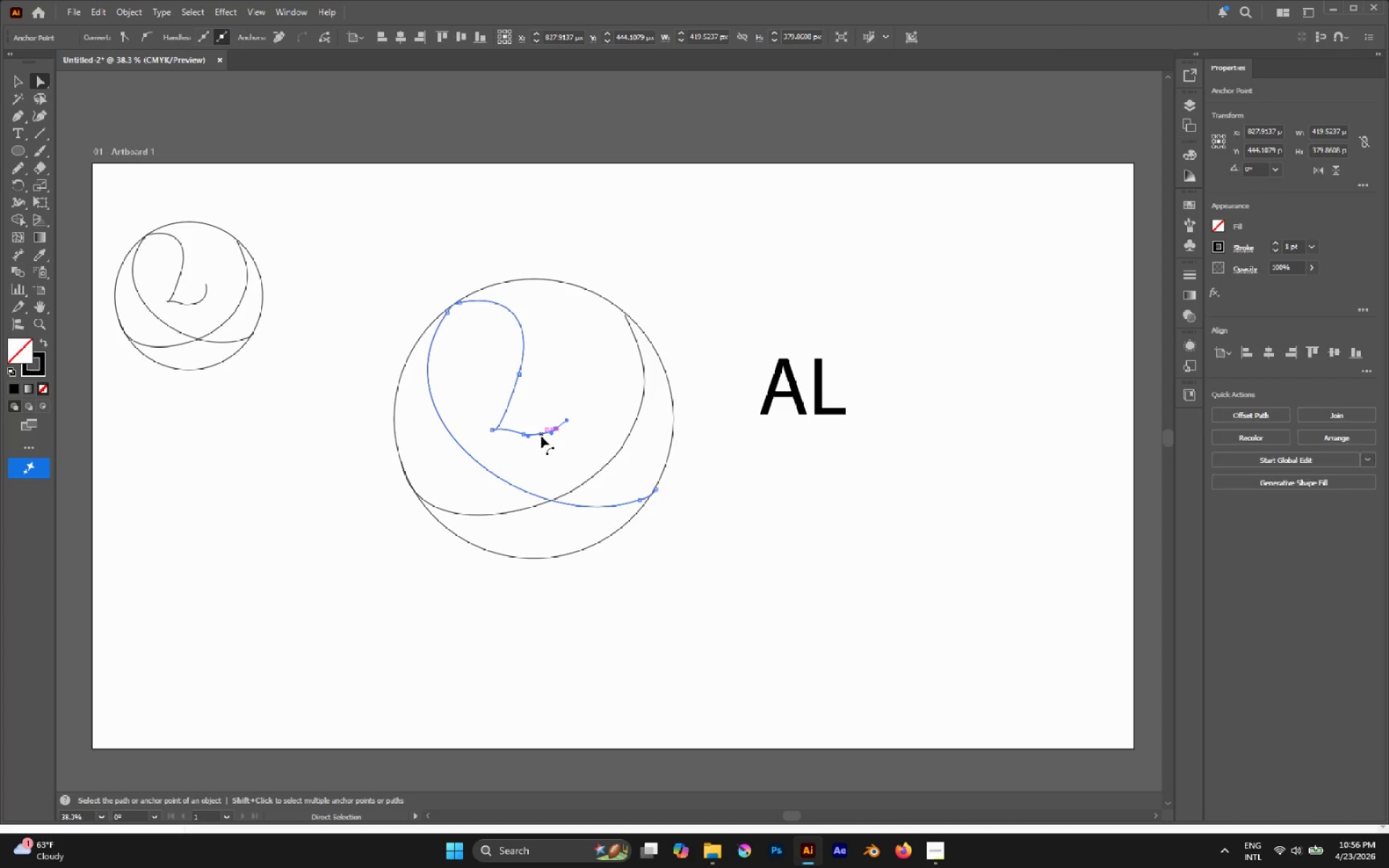 
key(Delete)
 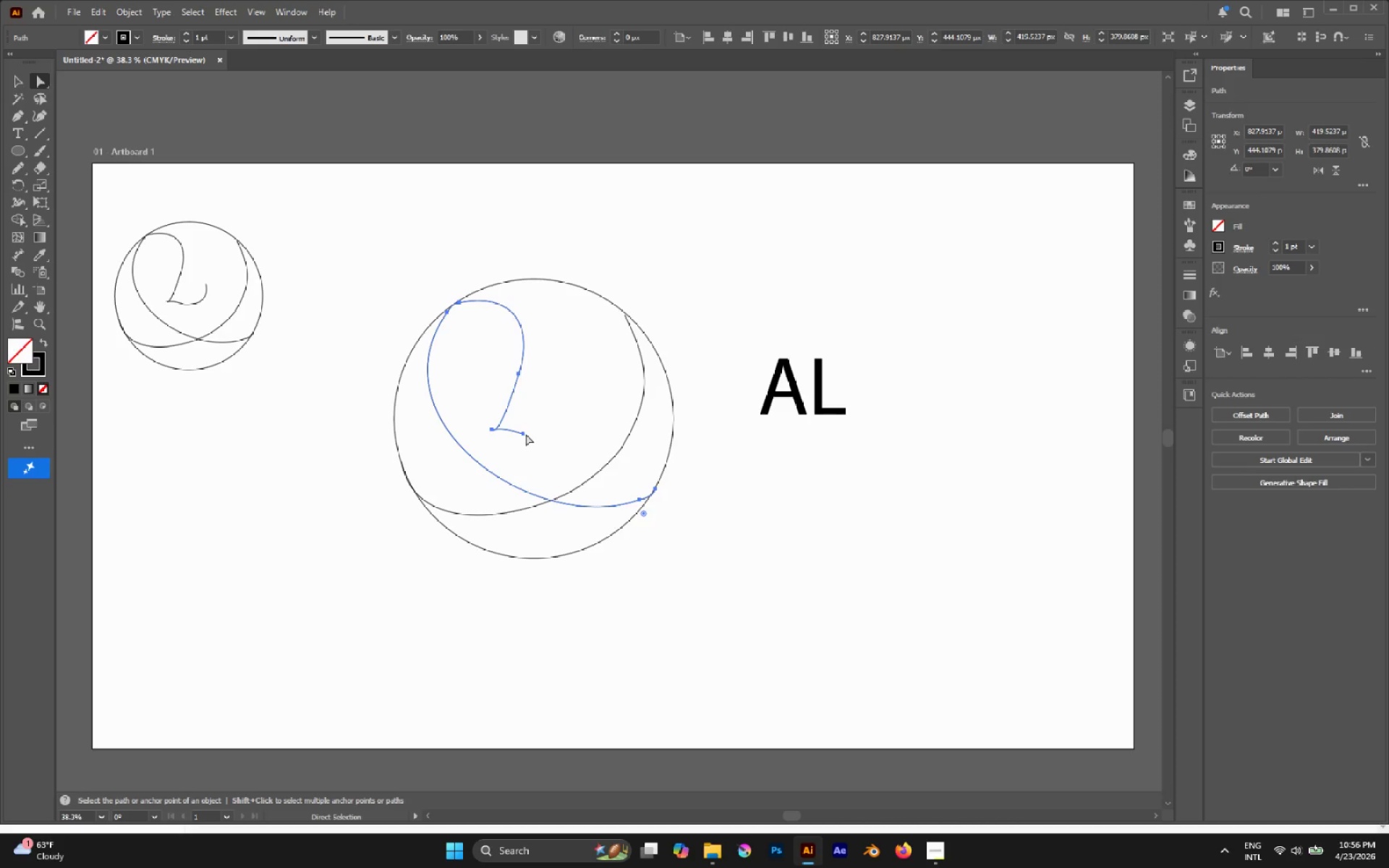 
left_click([522, 434])
 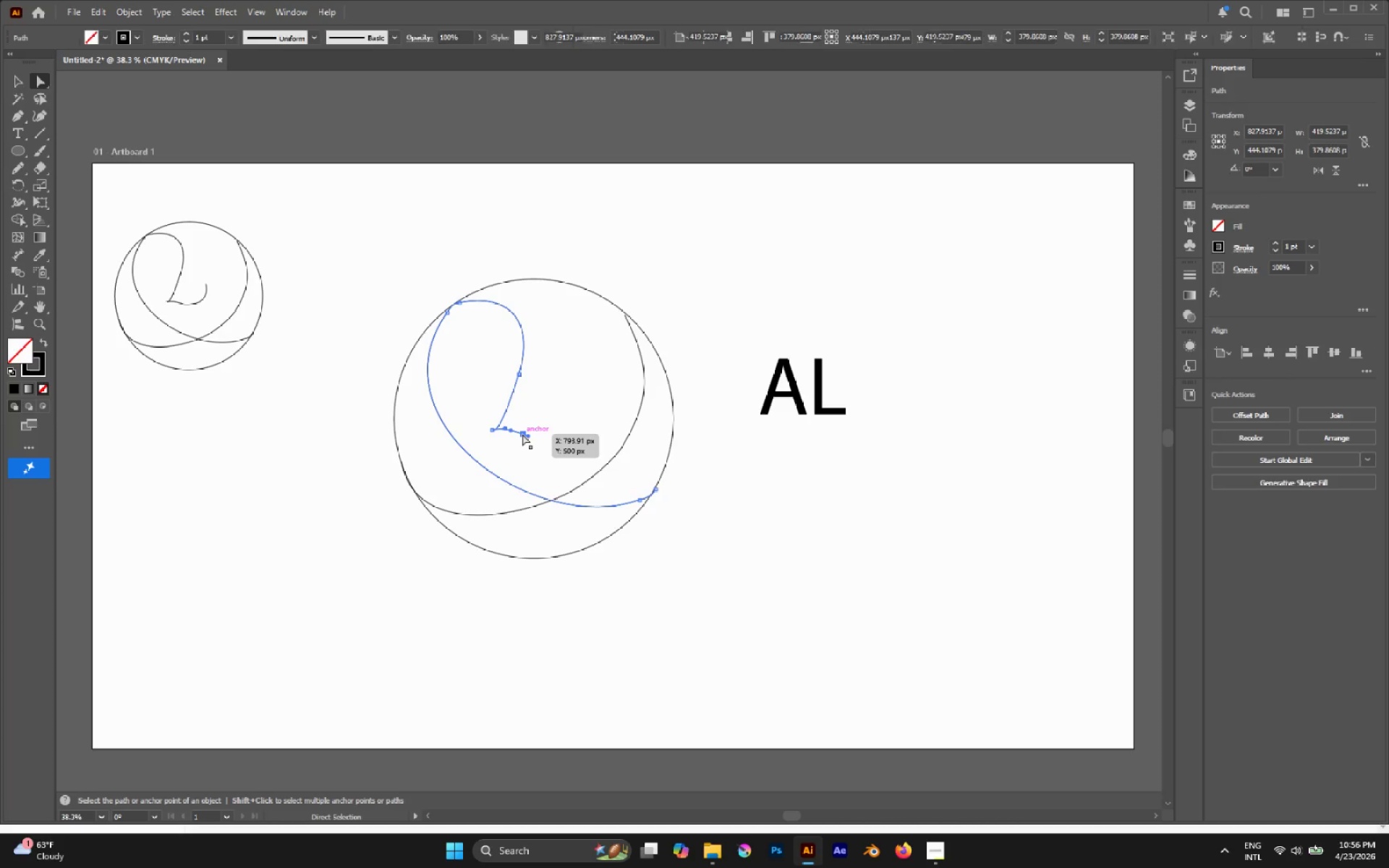 
key(Delete)
 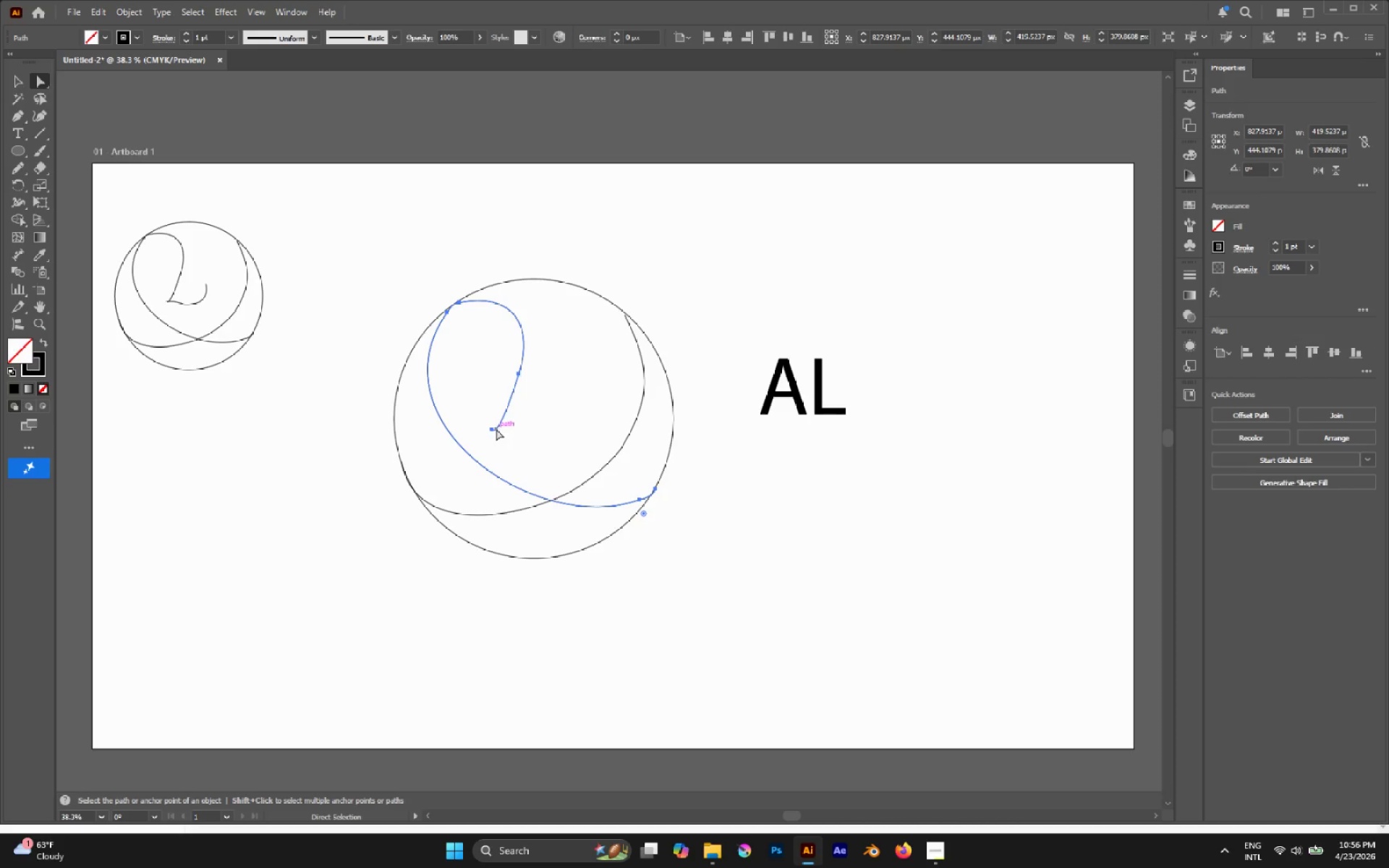 
left_click([492, 427])
 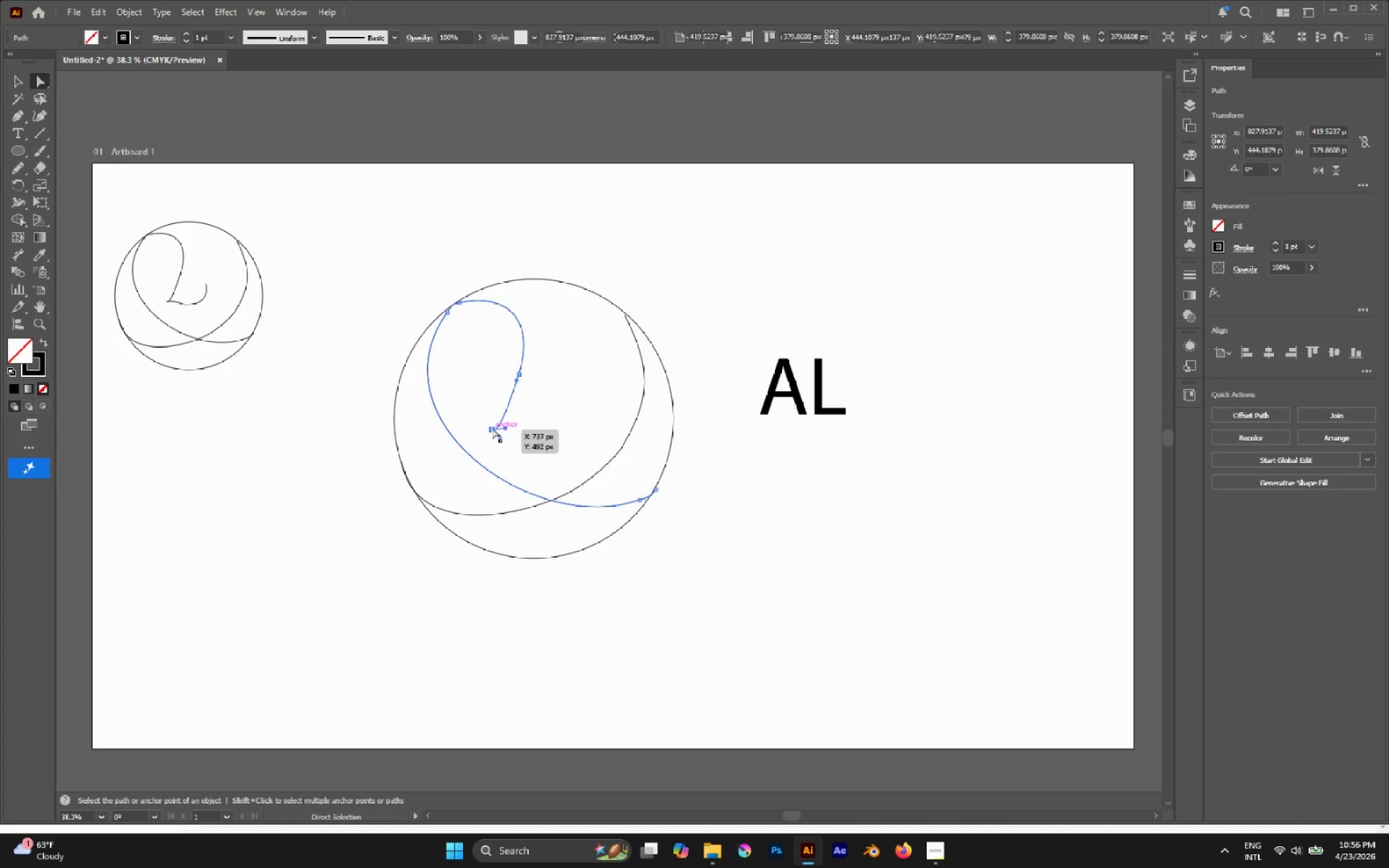 
key(Delete)
 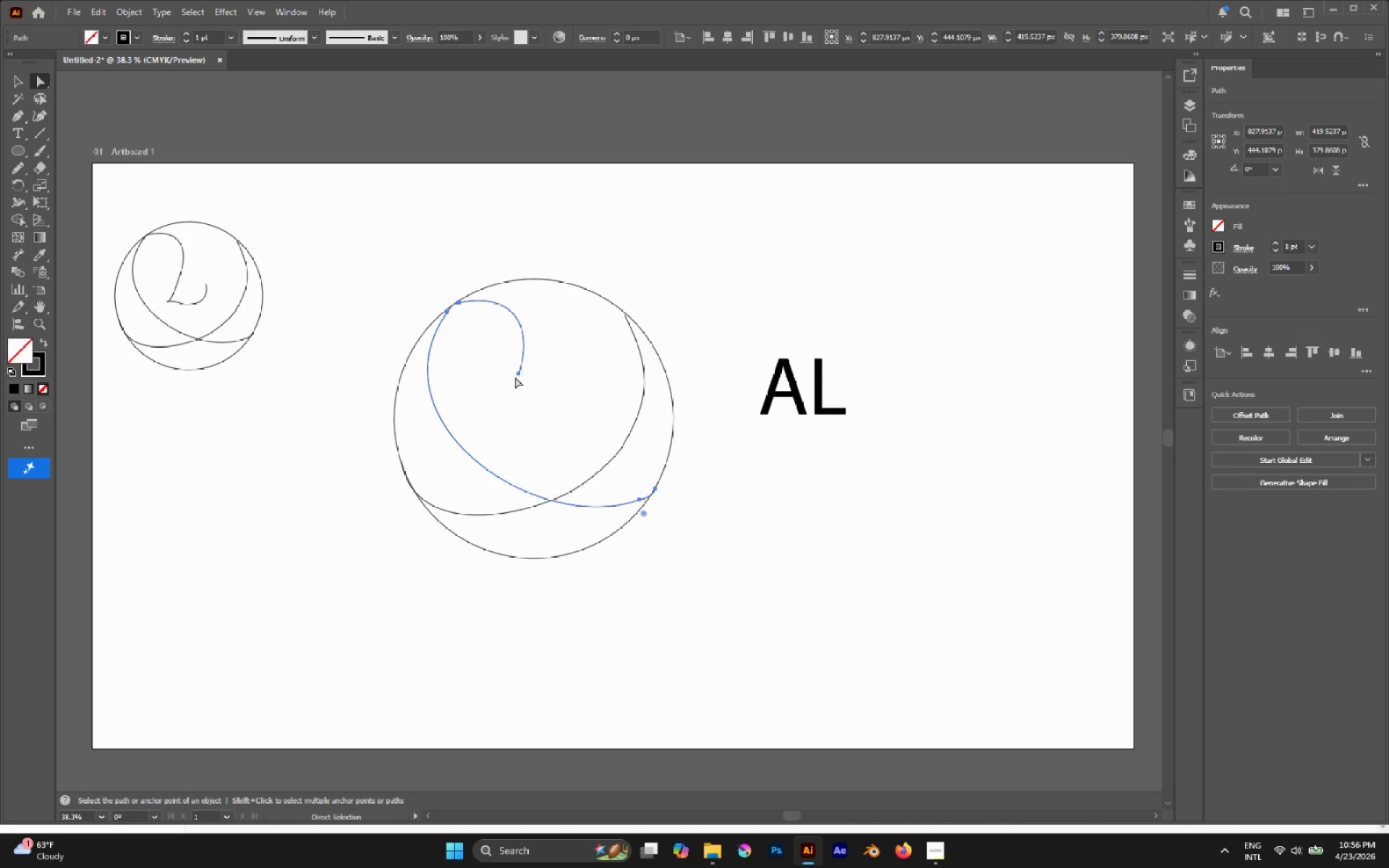 
left_click([519, 375])
 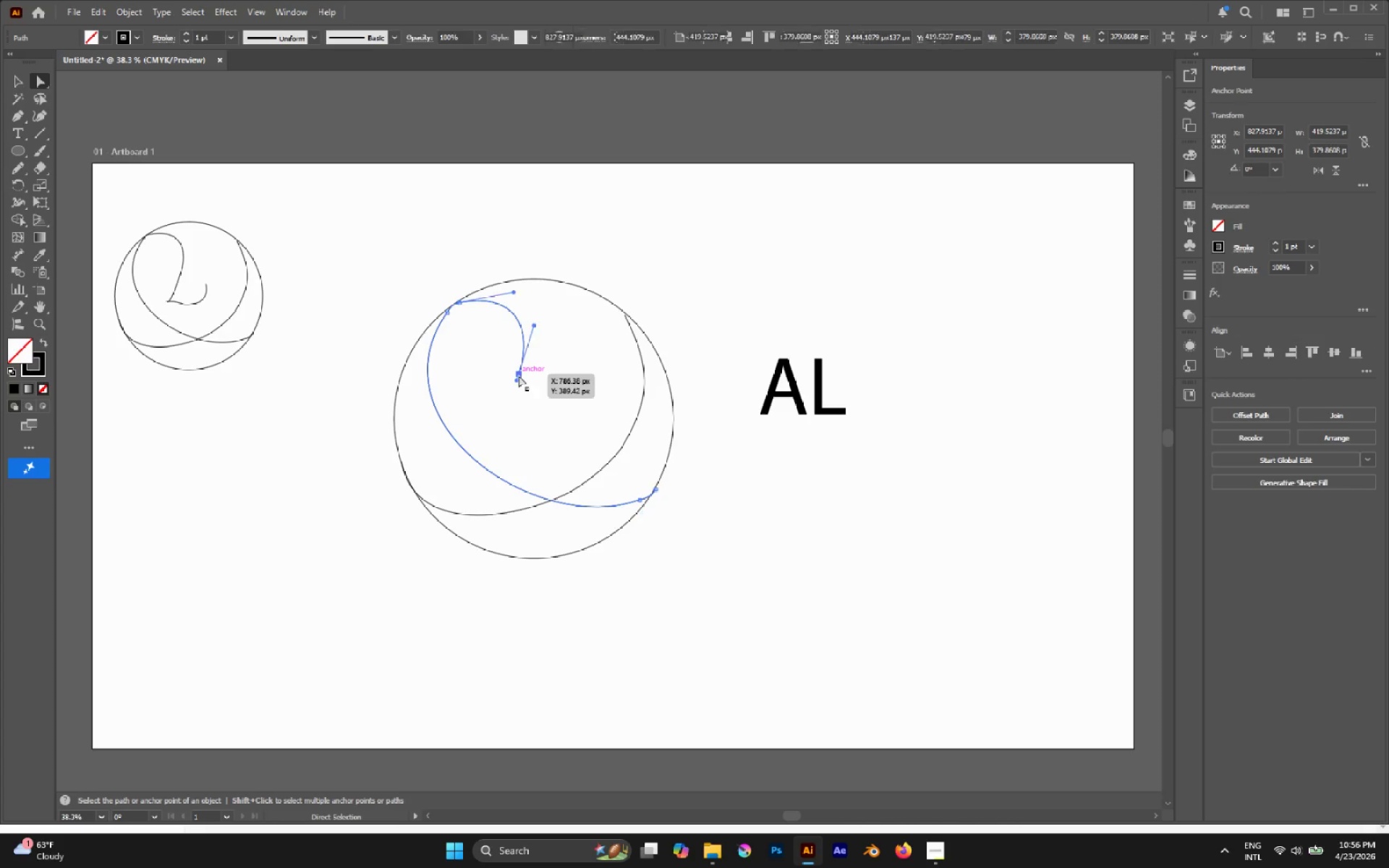 
key(Delete)
 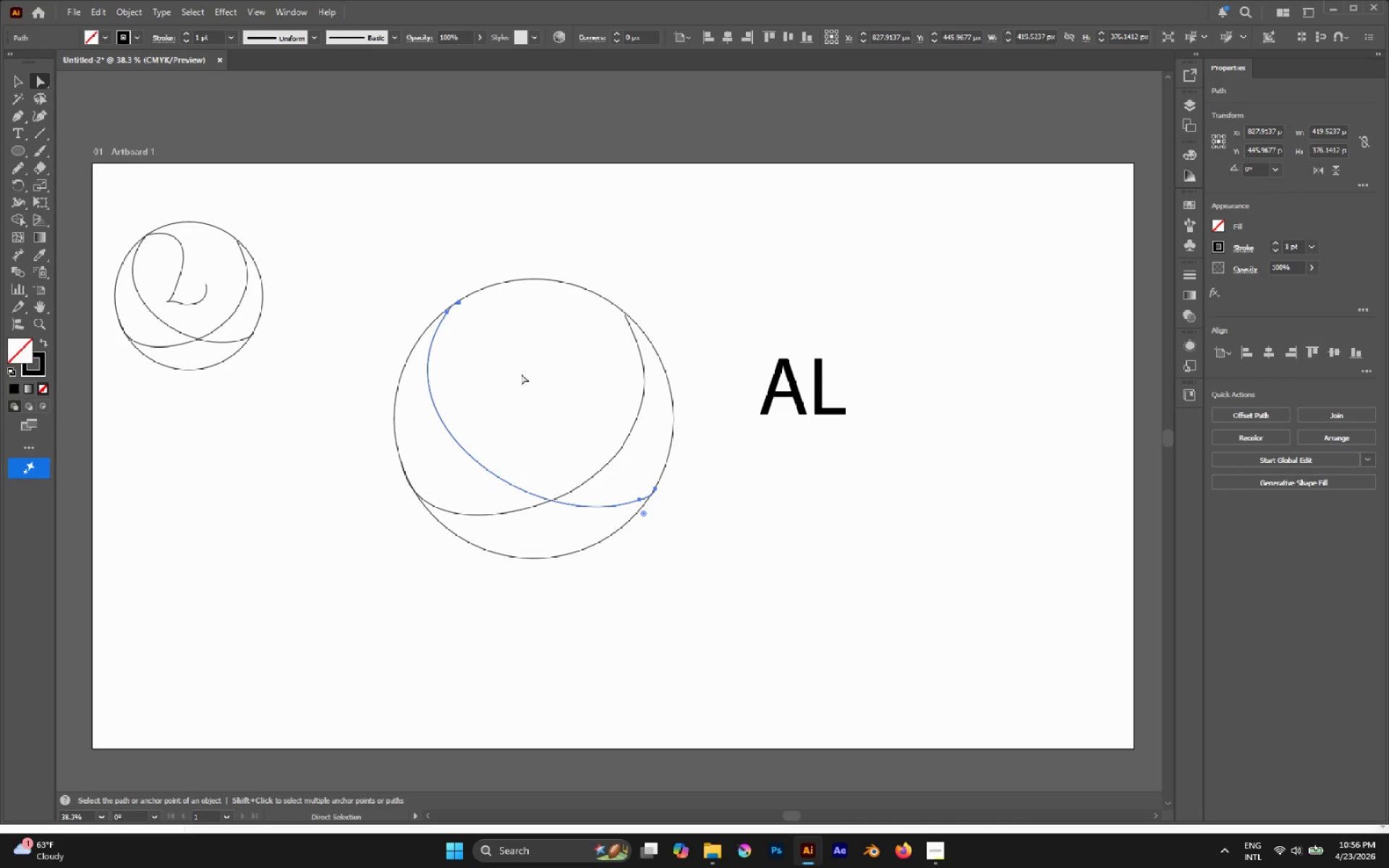 
key(P)
 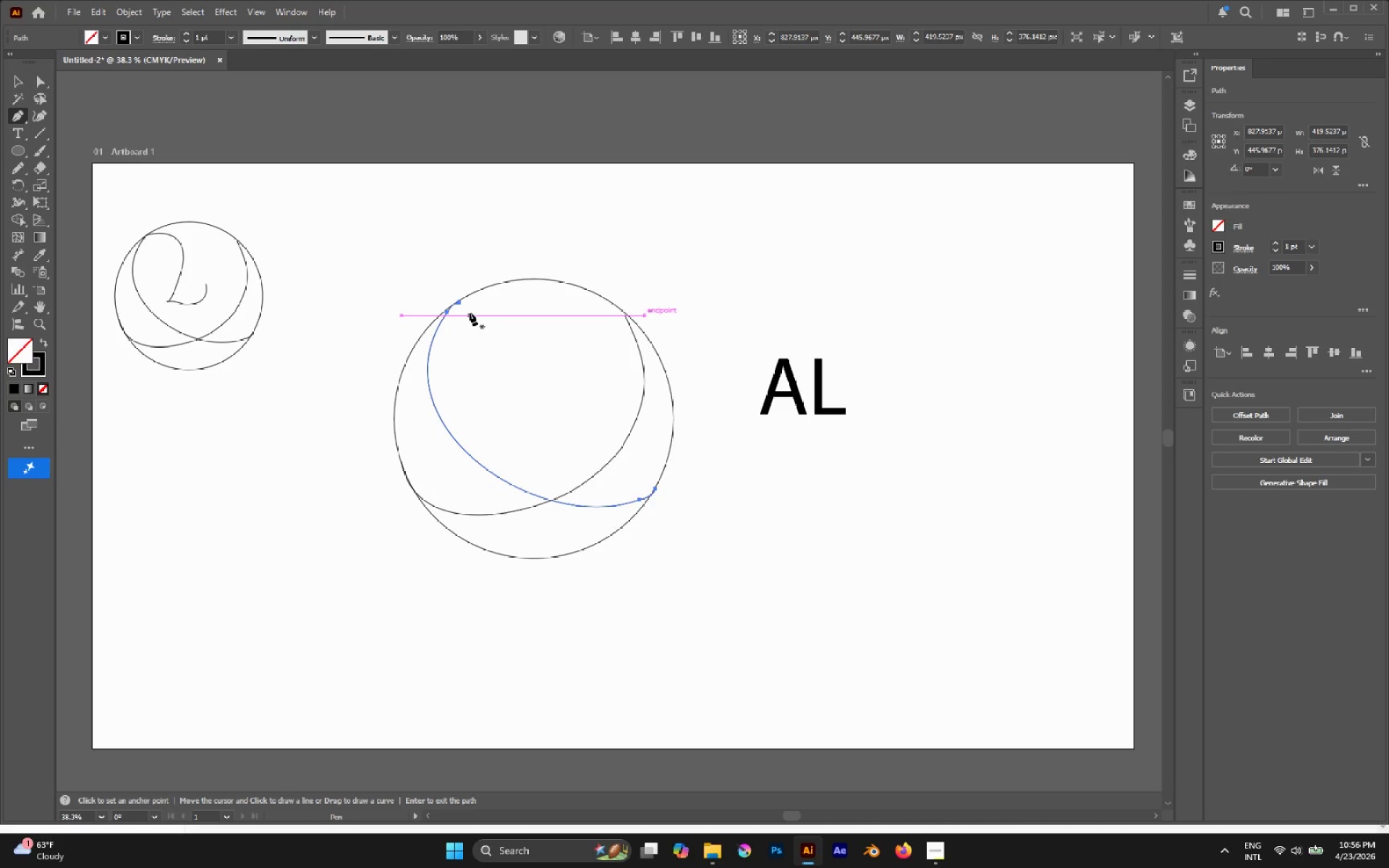 
key(V)
 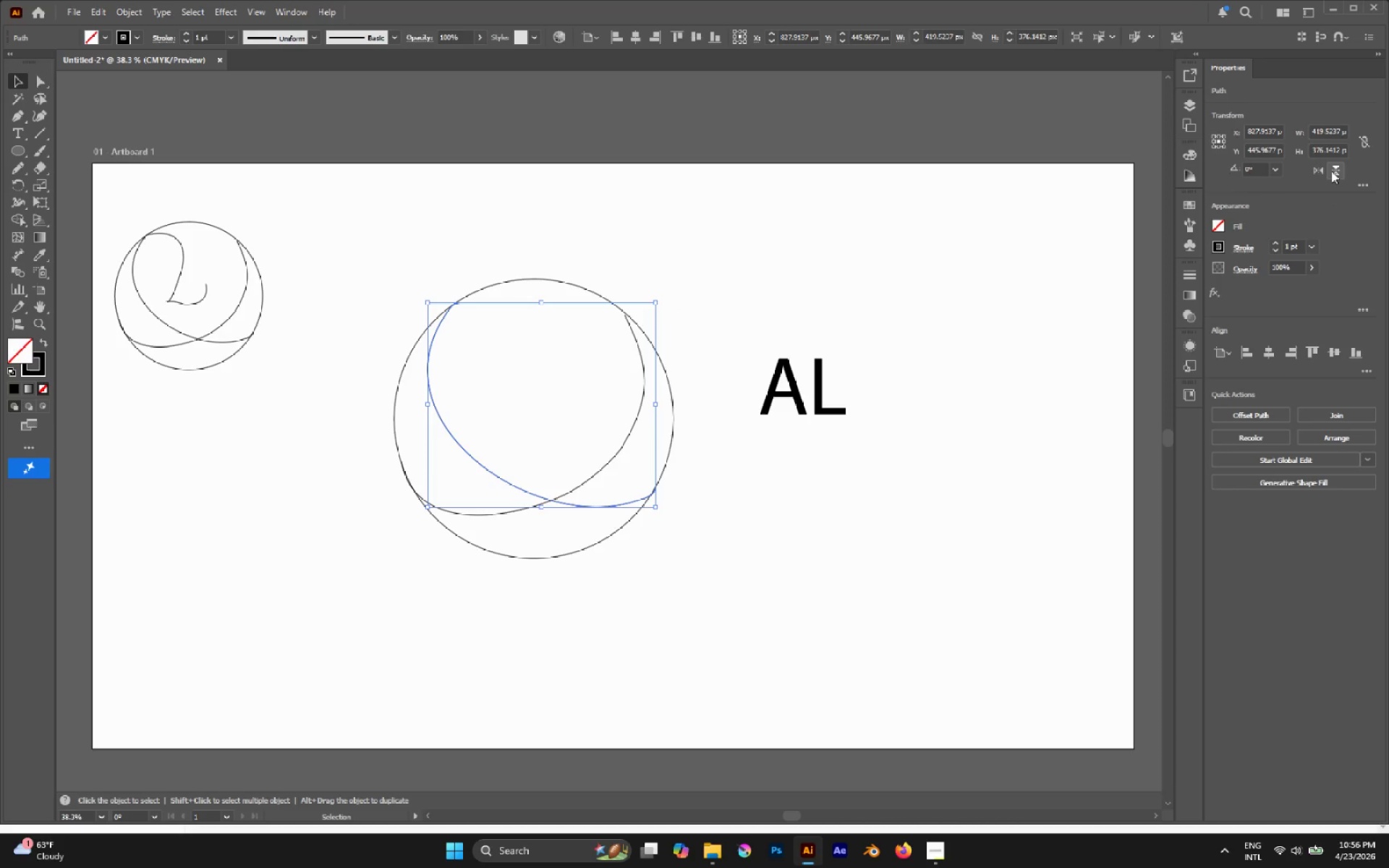 
left_click([1320, 170])
 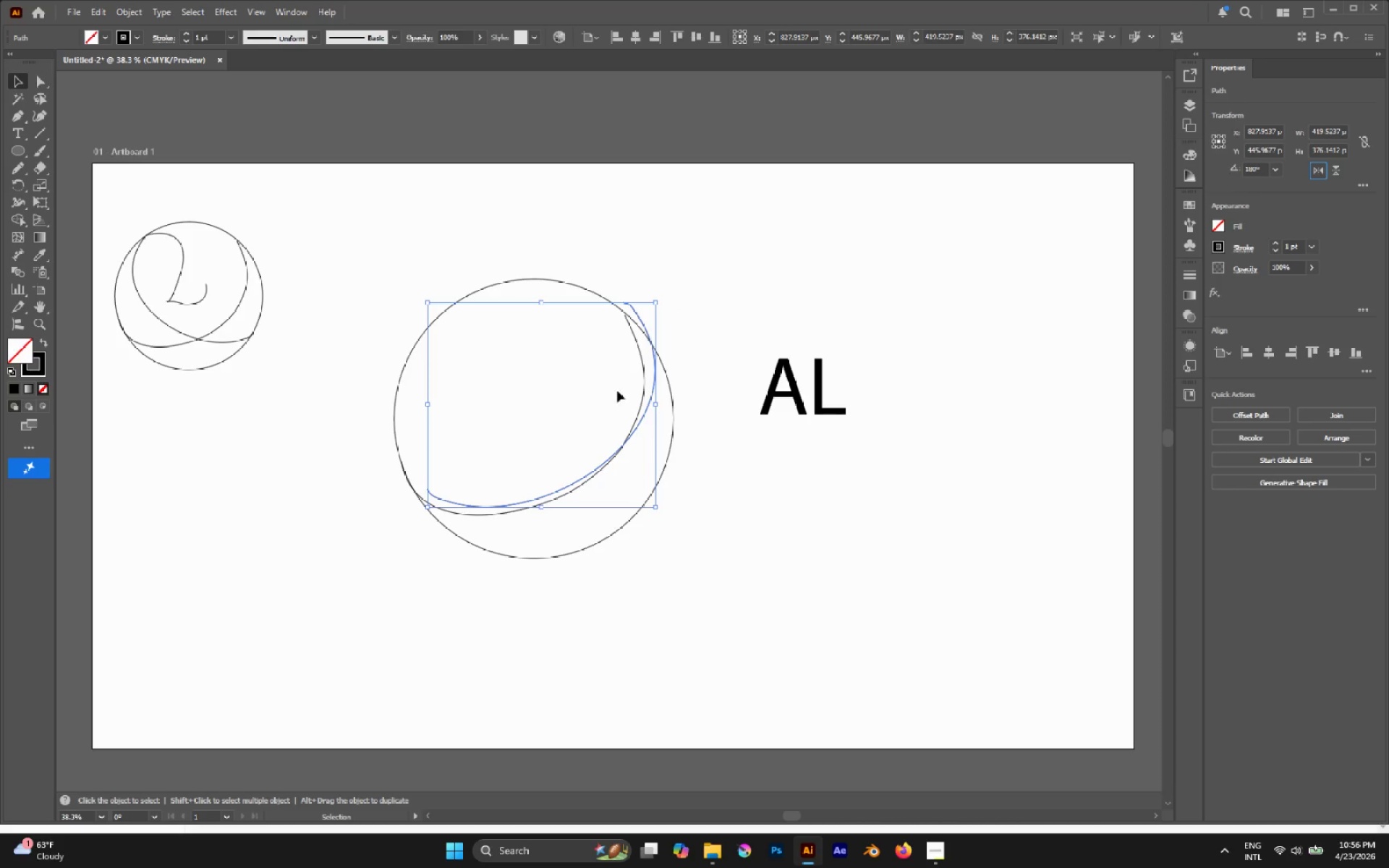 
left_click([642, 375])
 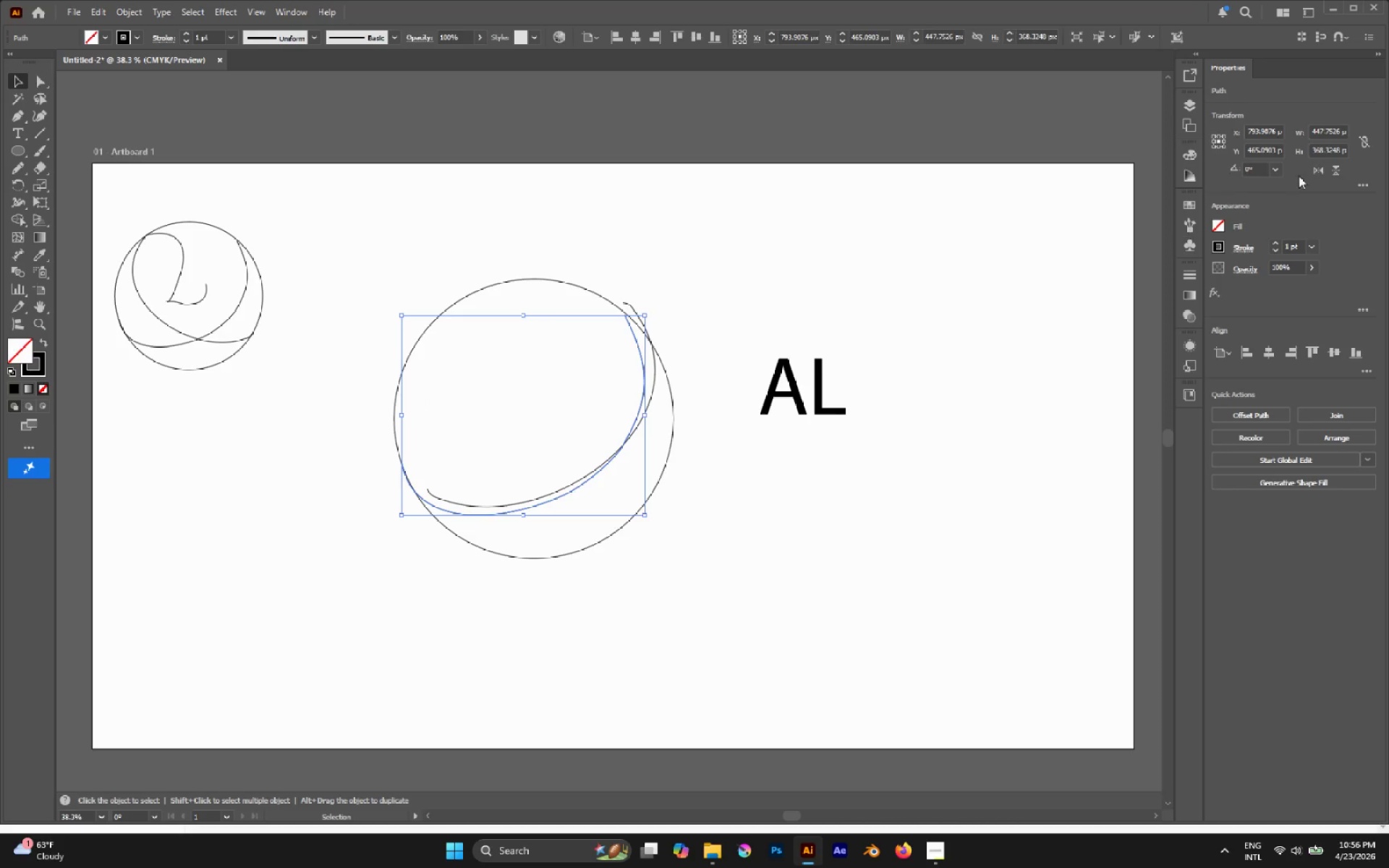 
left_click([1326, 170])
 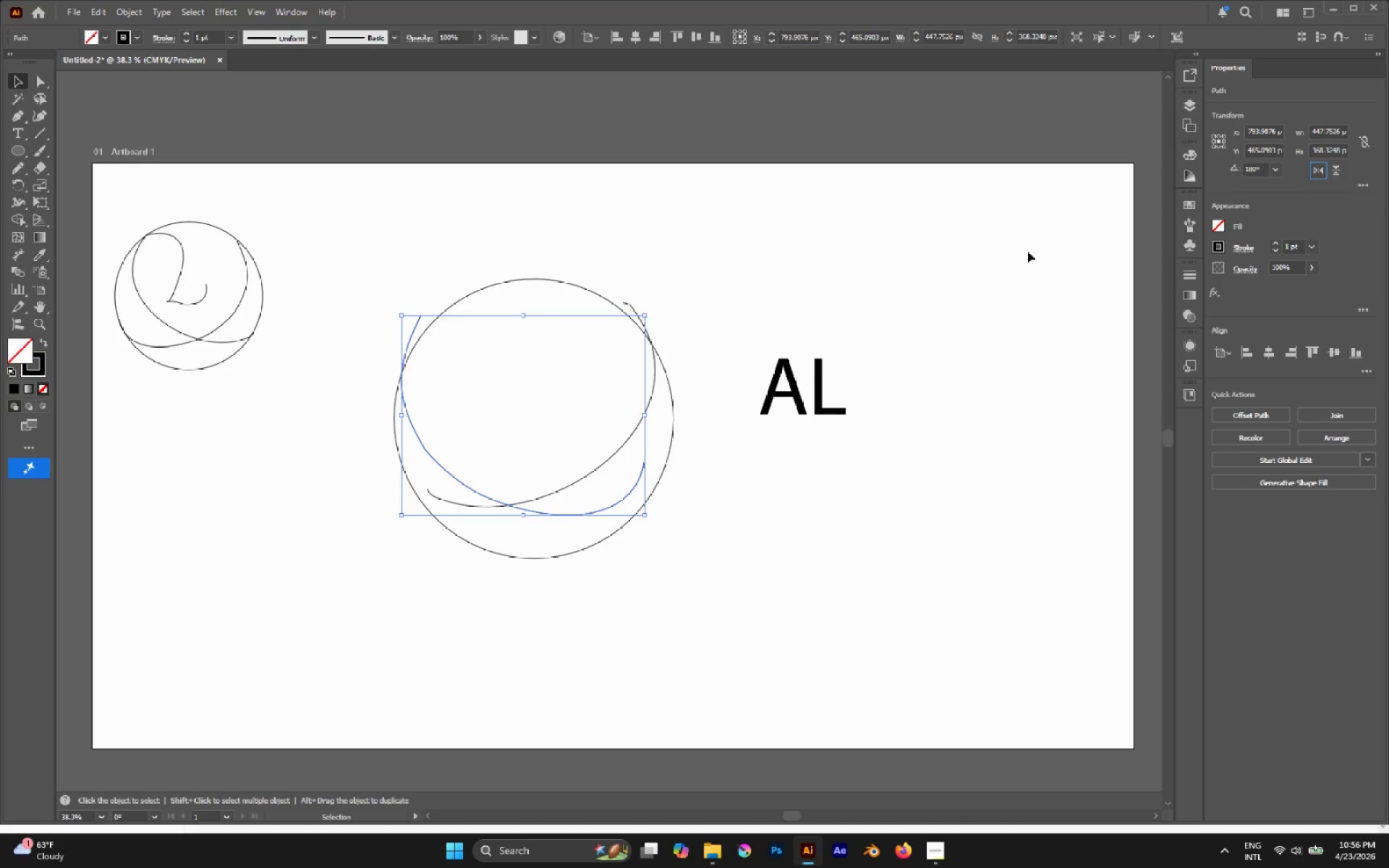 
left_click([891, 275])
 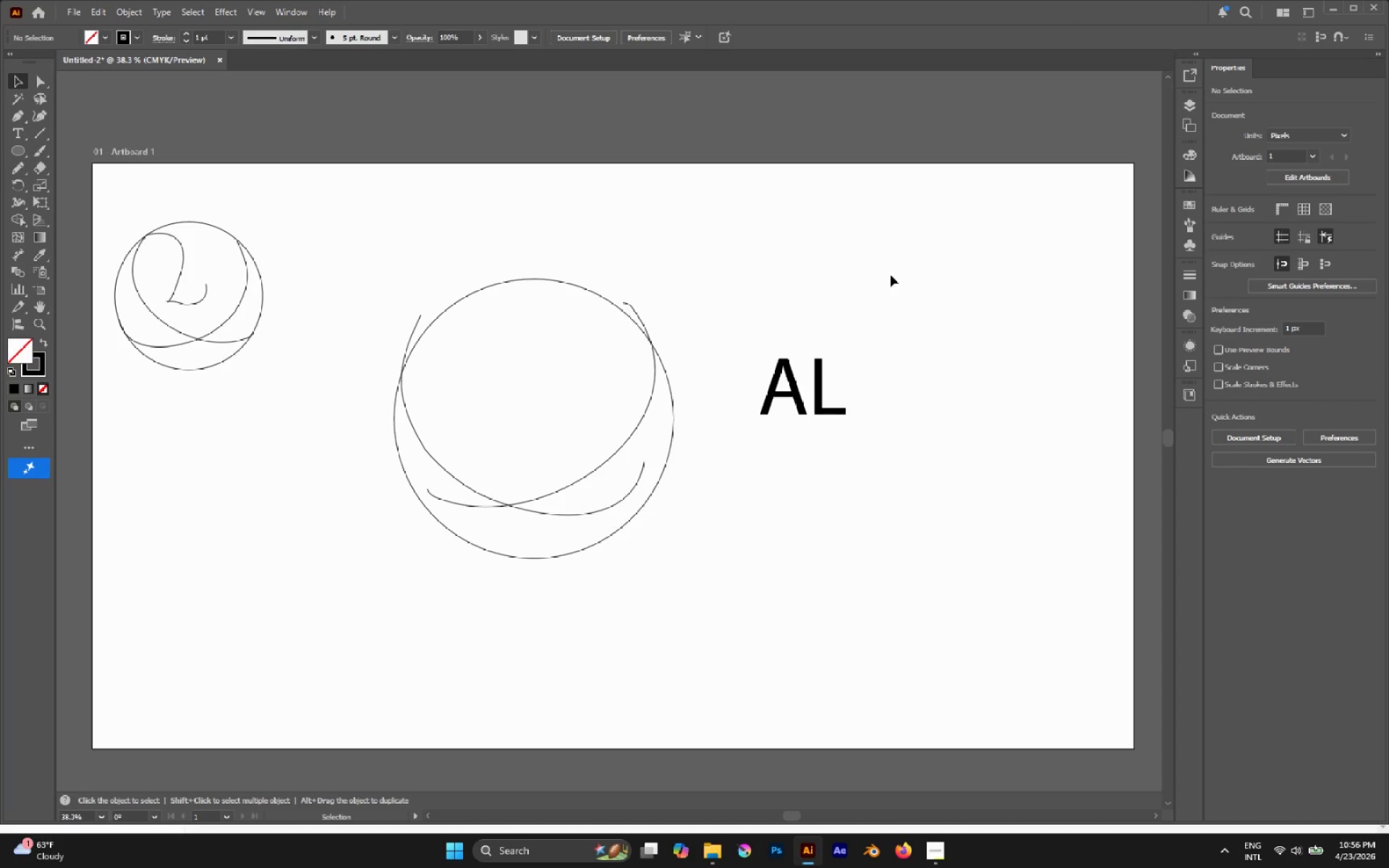 
left_click_drag(start_coordinate=[599, 430], to_coordinate=[639, 502])
 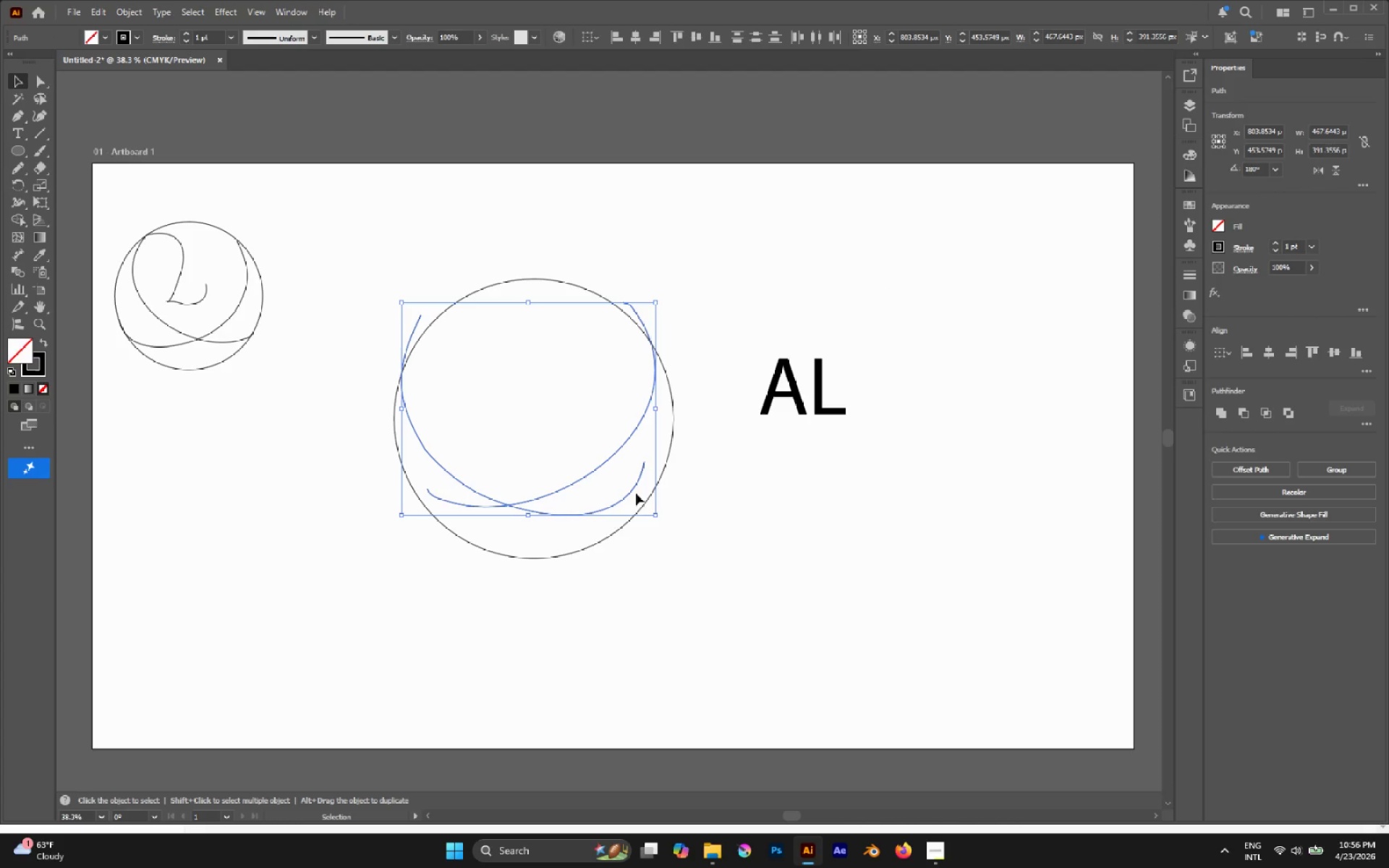 
key(Delete)
 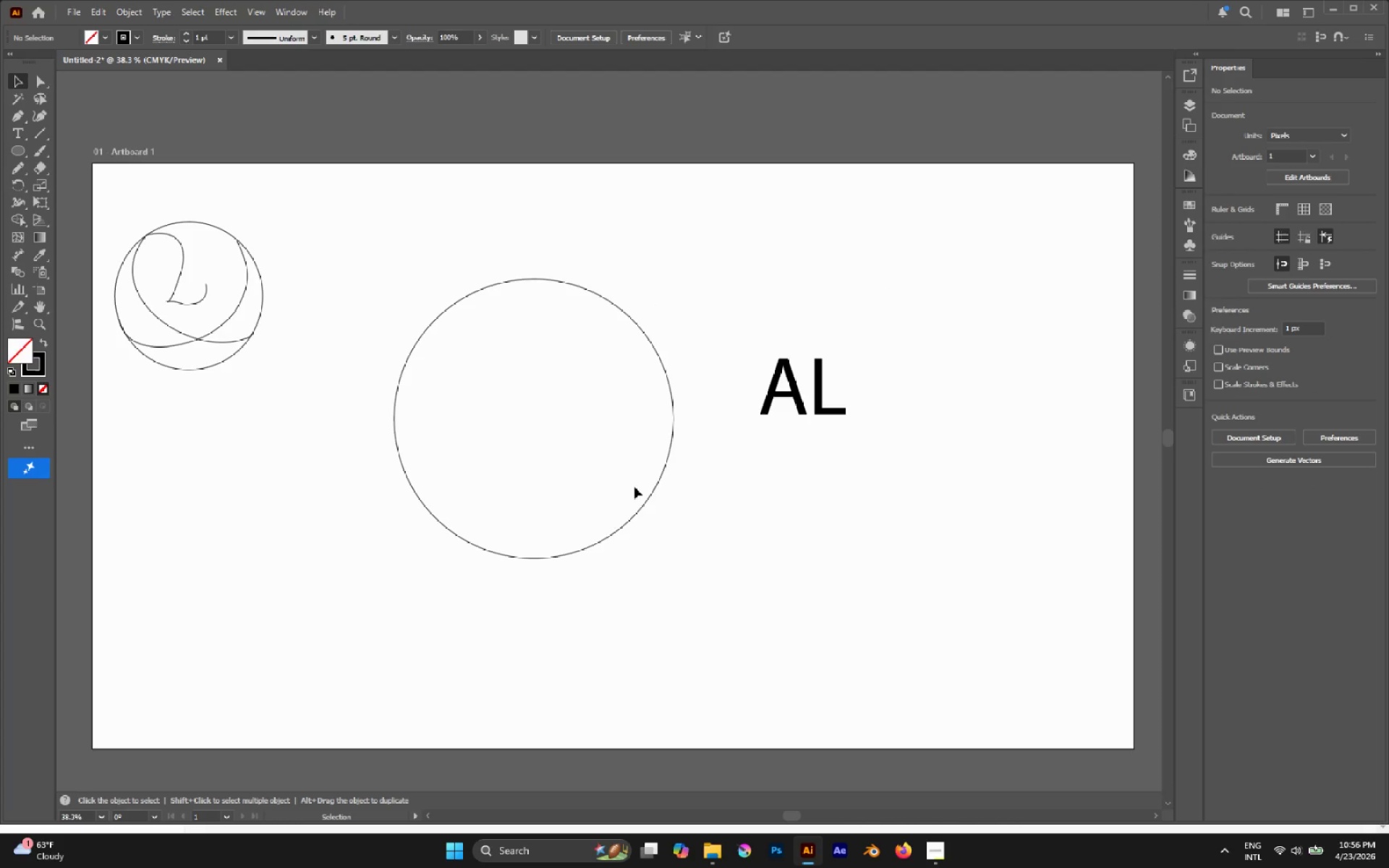 
key(N)
 